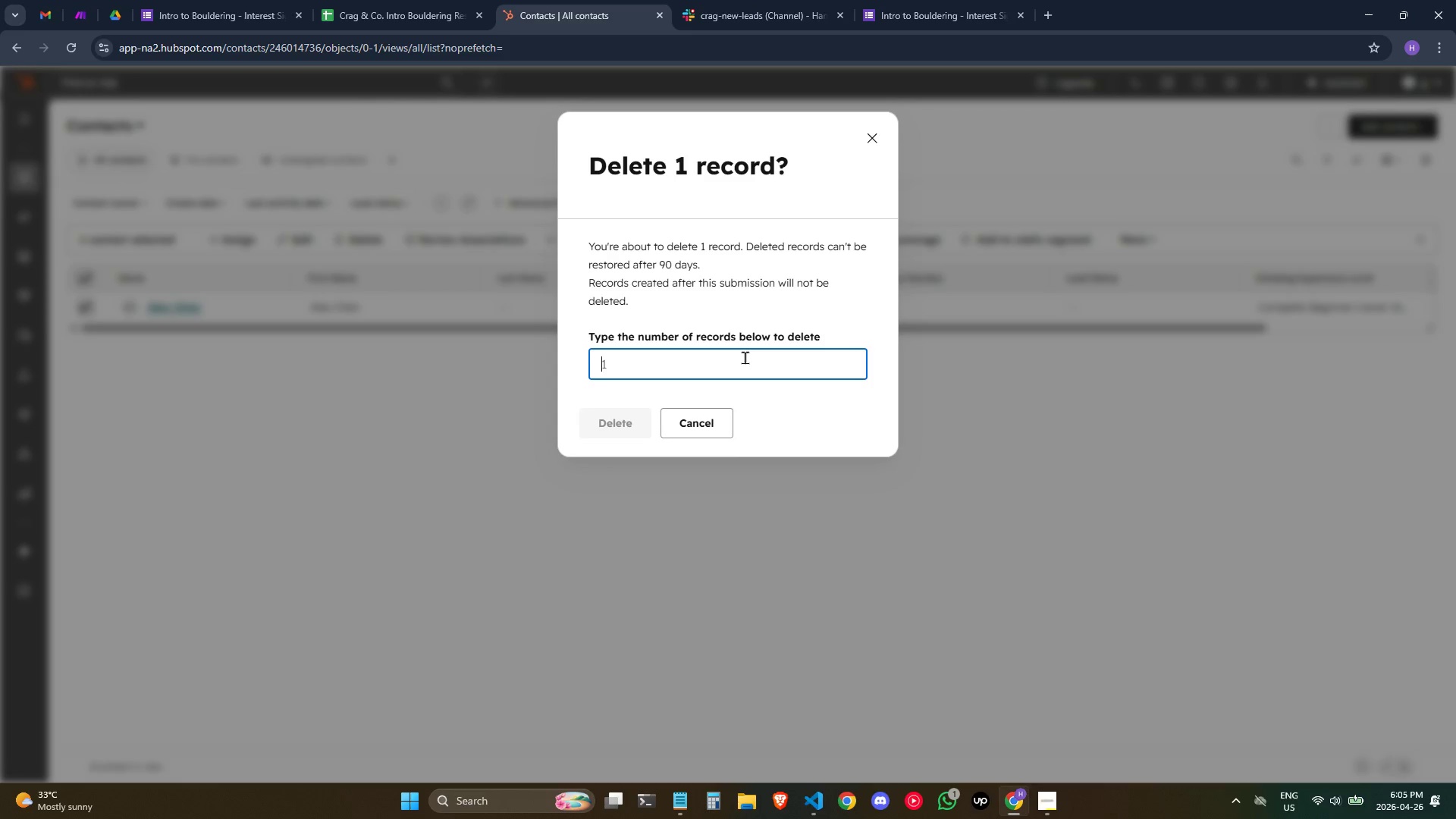 
key(1)
 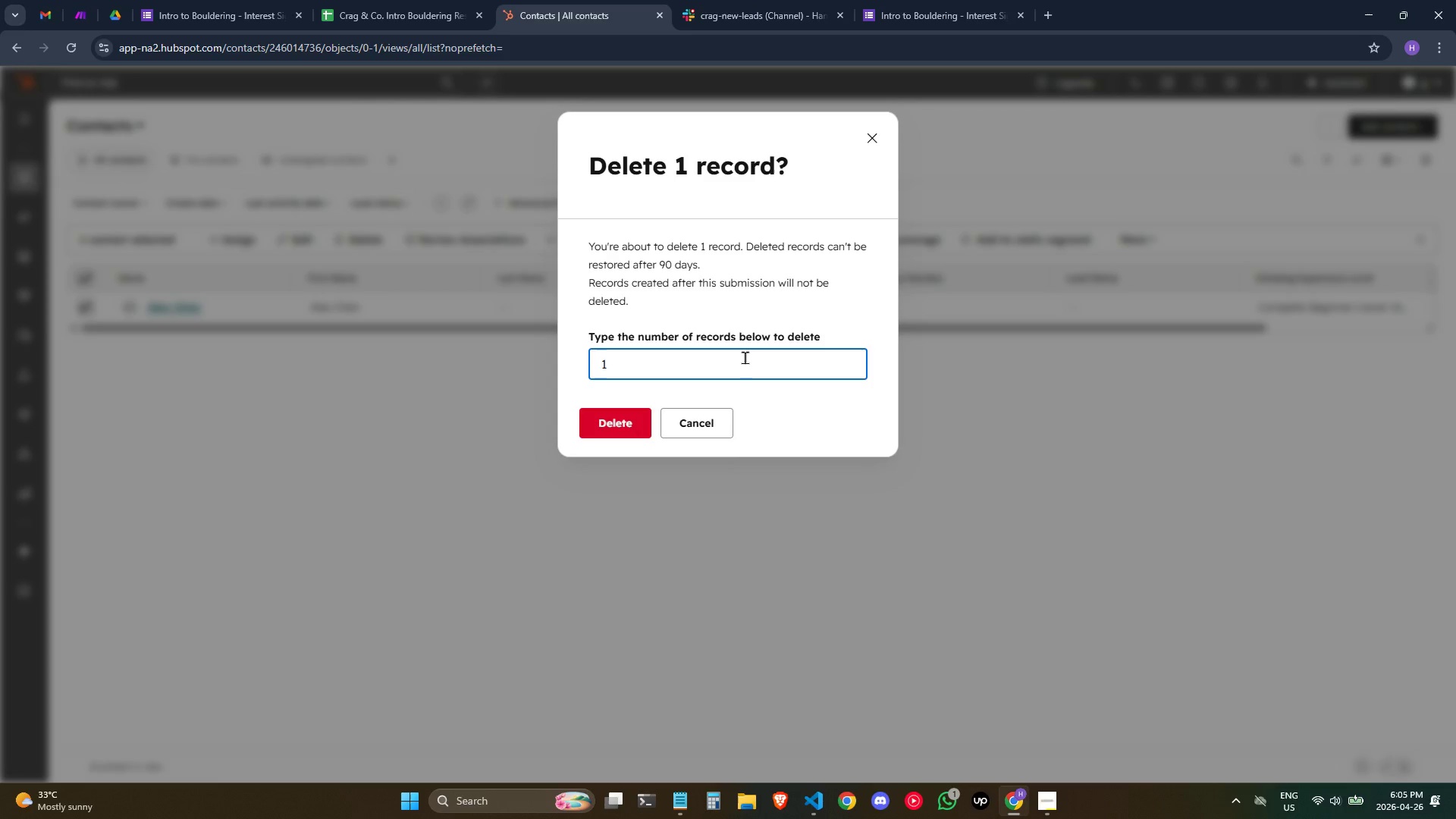 
key(Enter)
 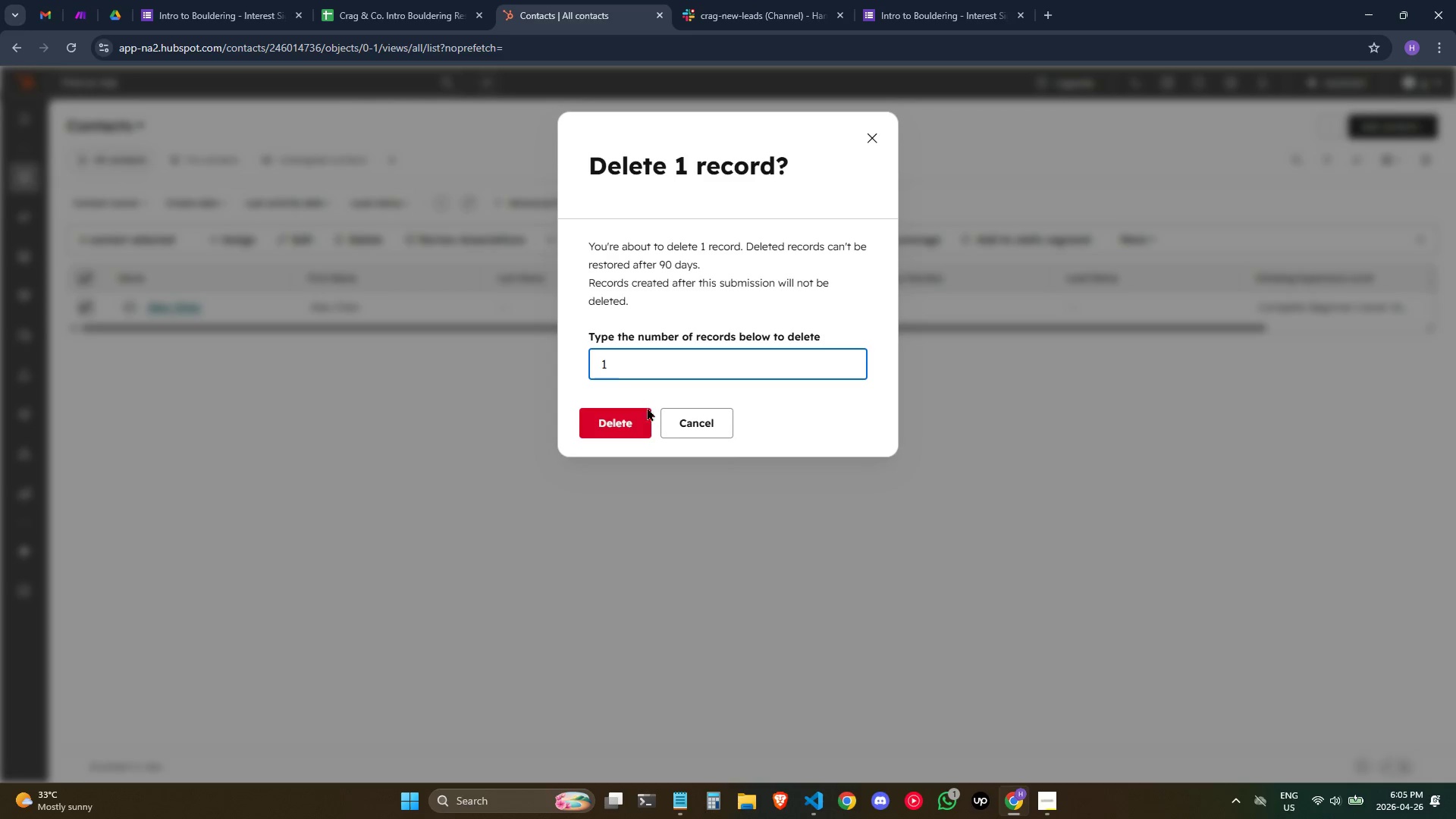 
left_click([635, 419])
 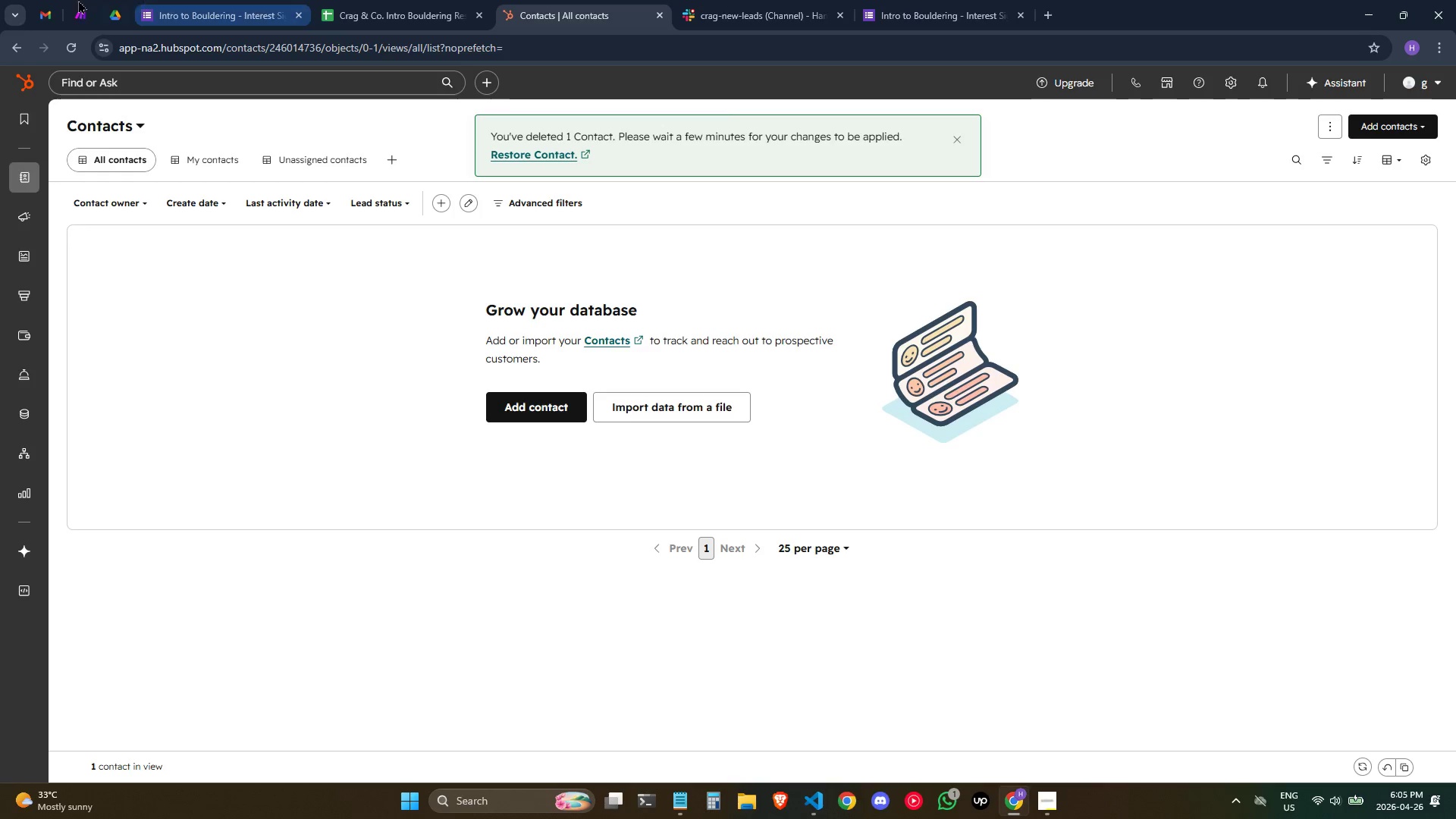 
left_click([883, 0])
 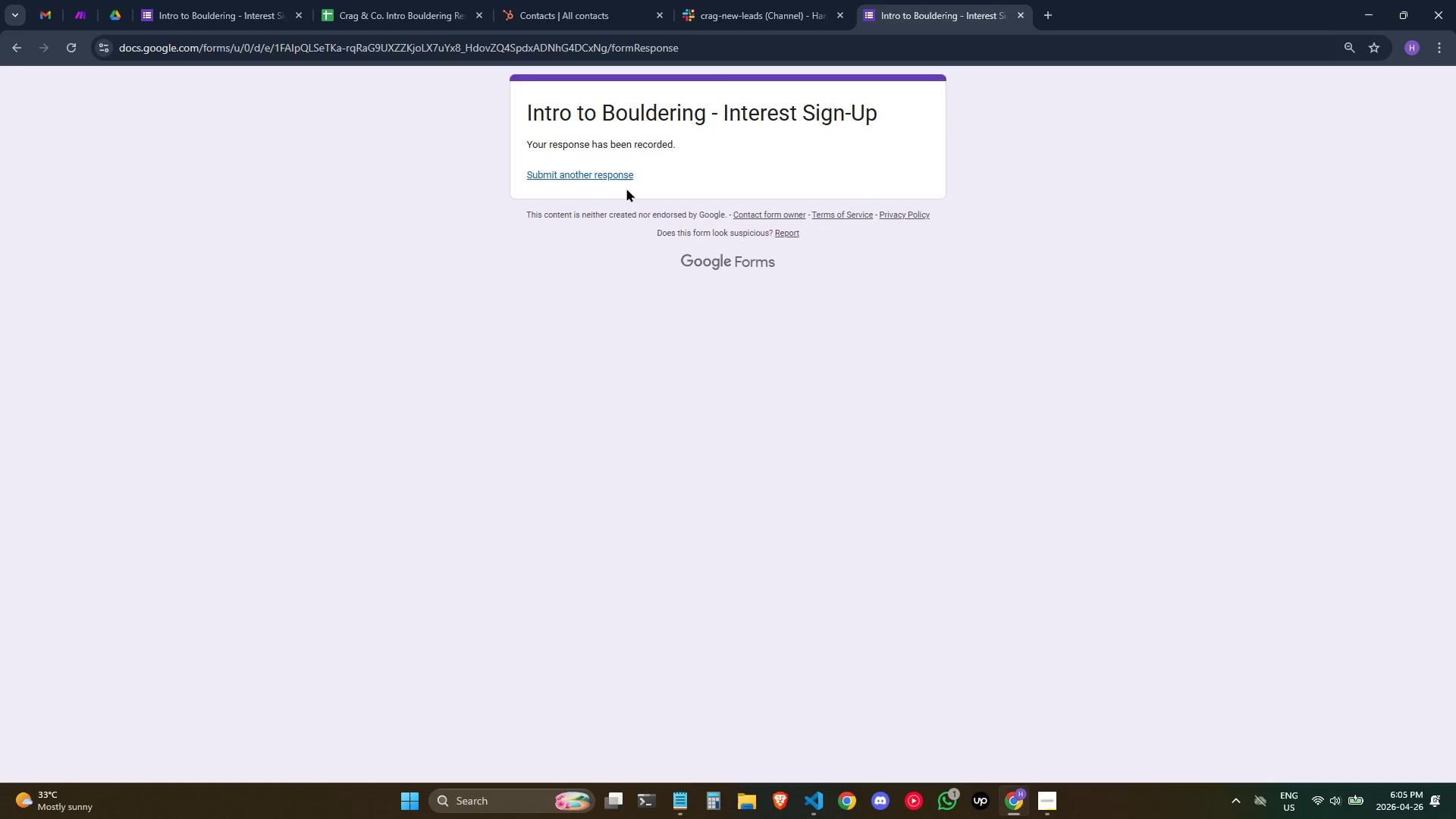 
left_click([623, 177])
 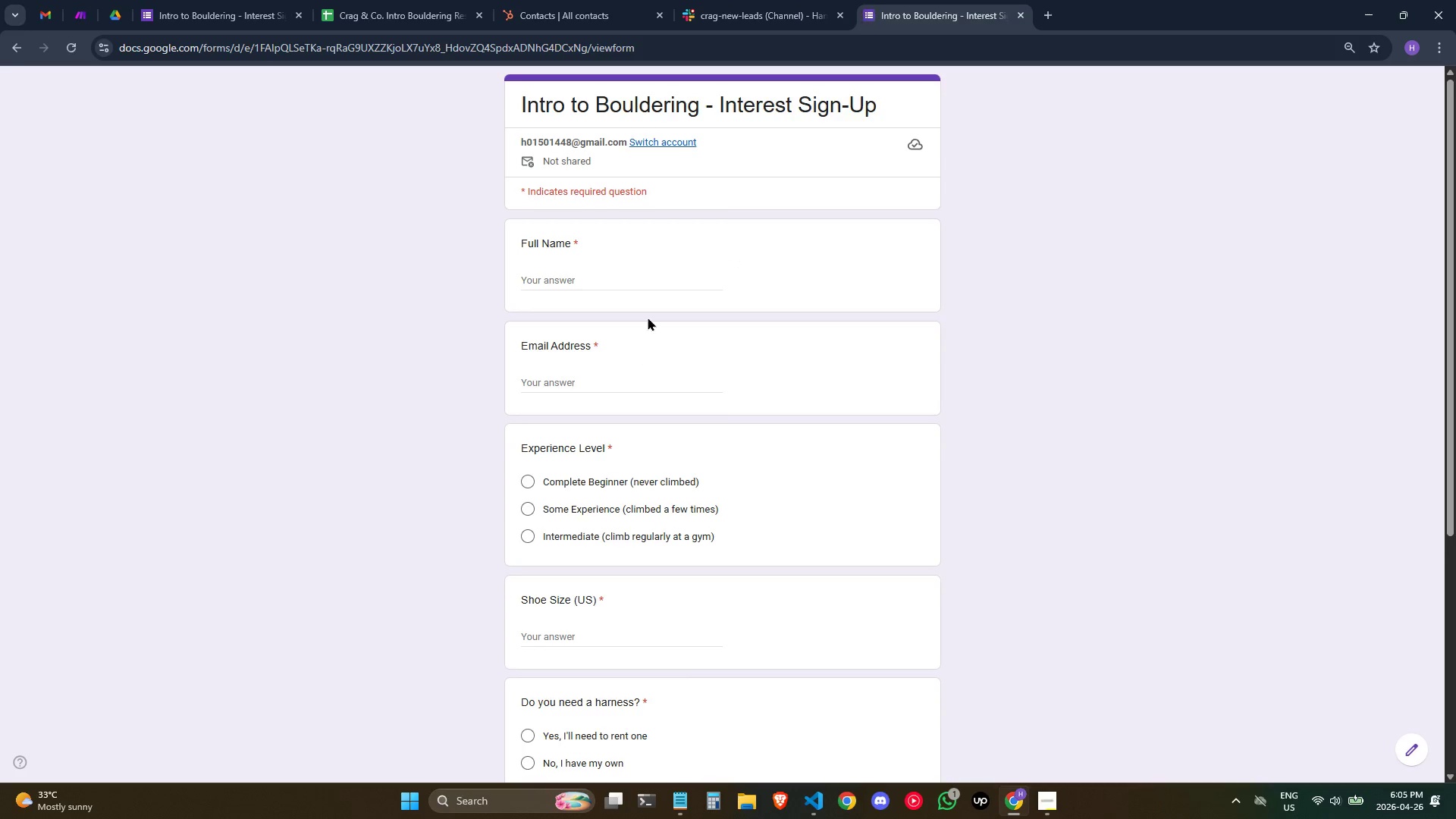 
left_click([657, 281])
 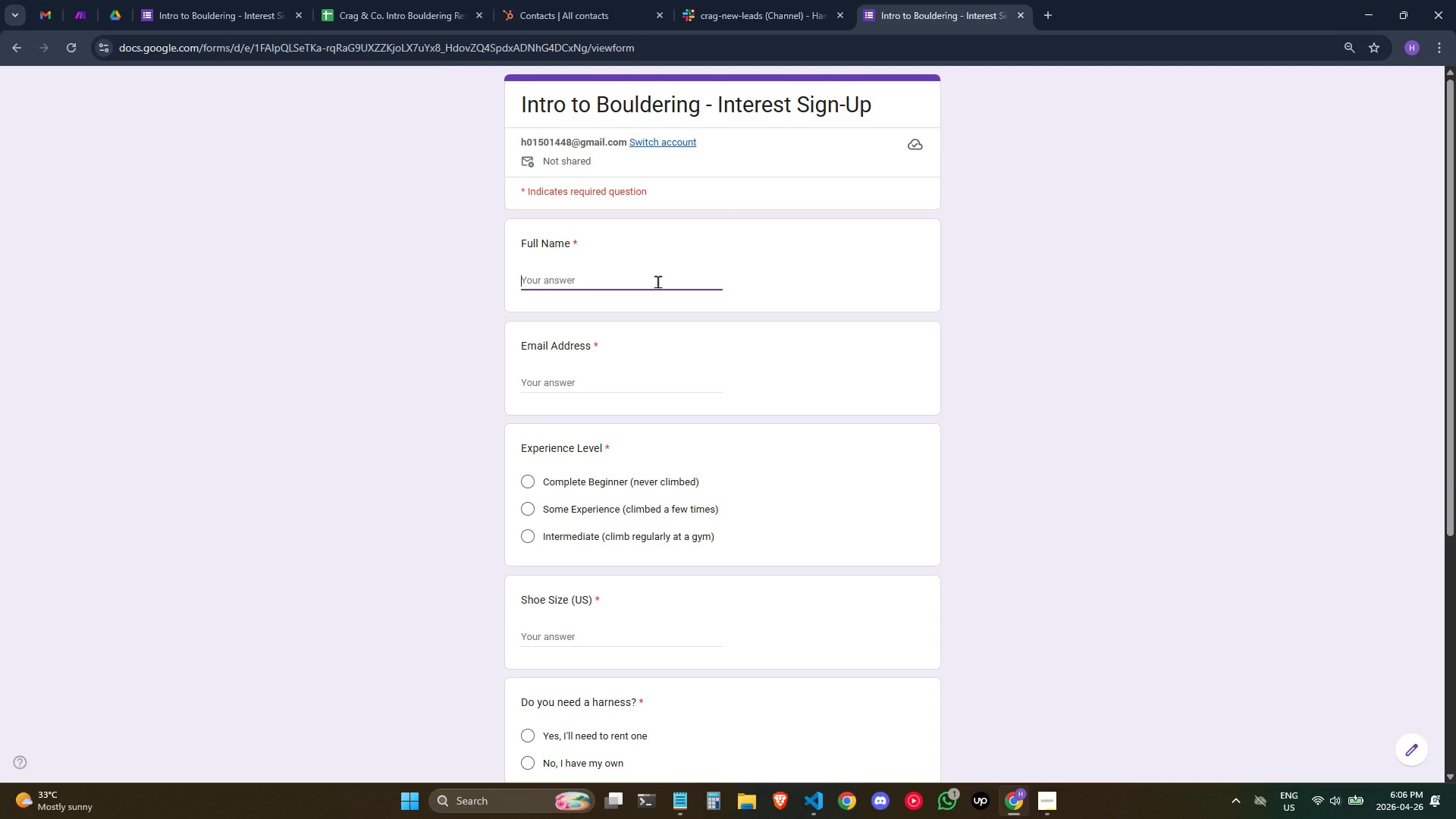 
wait(13.8)
 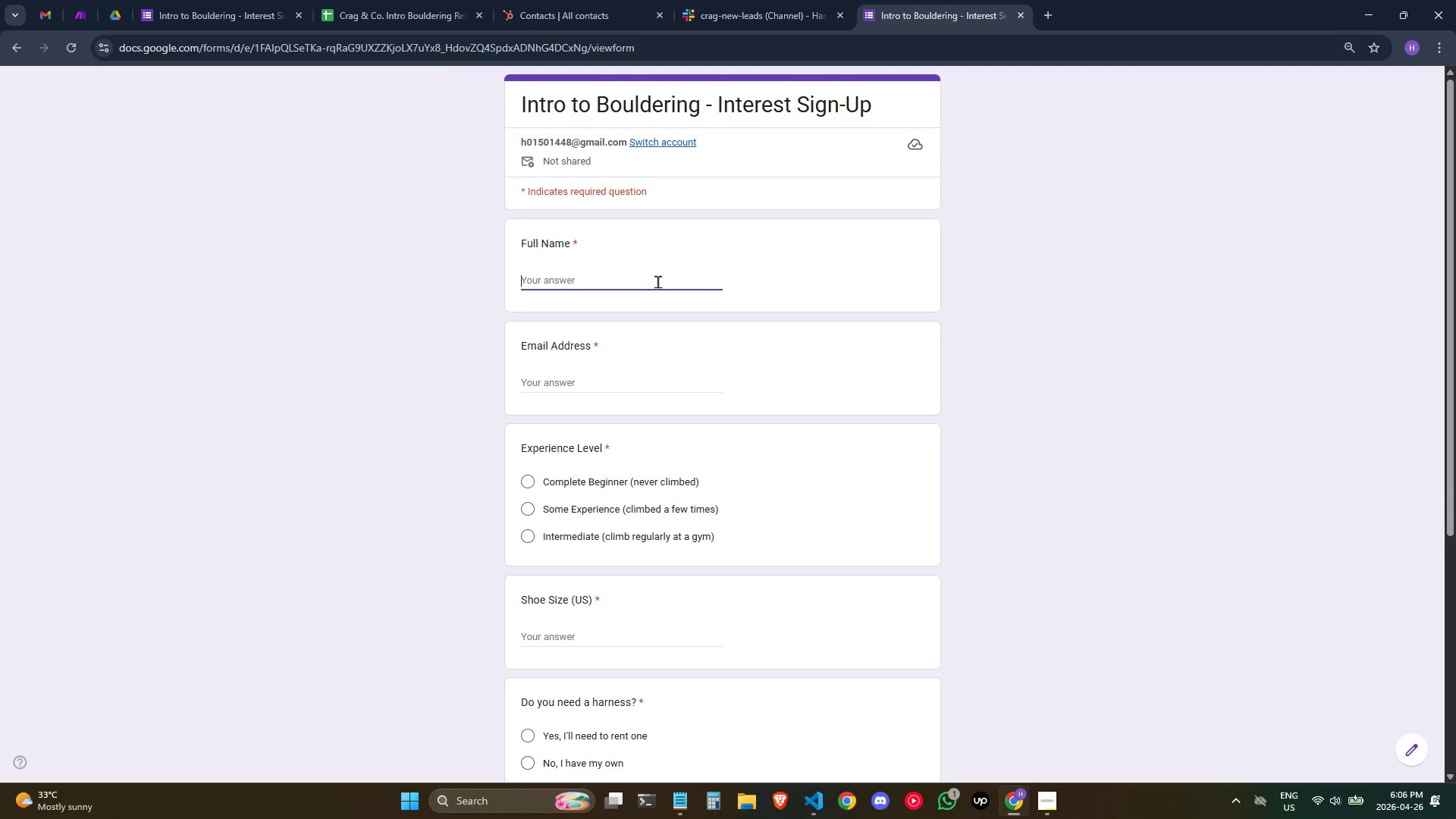 
type(Alez)
key(Backspace)
type(x Chn)
key(Backspace)
type(en)
key(Tab)
 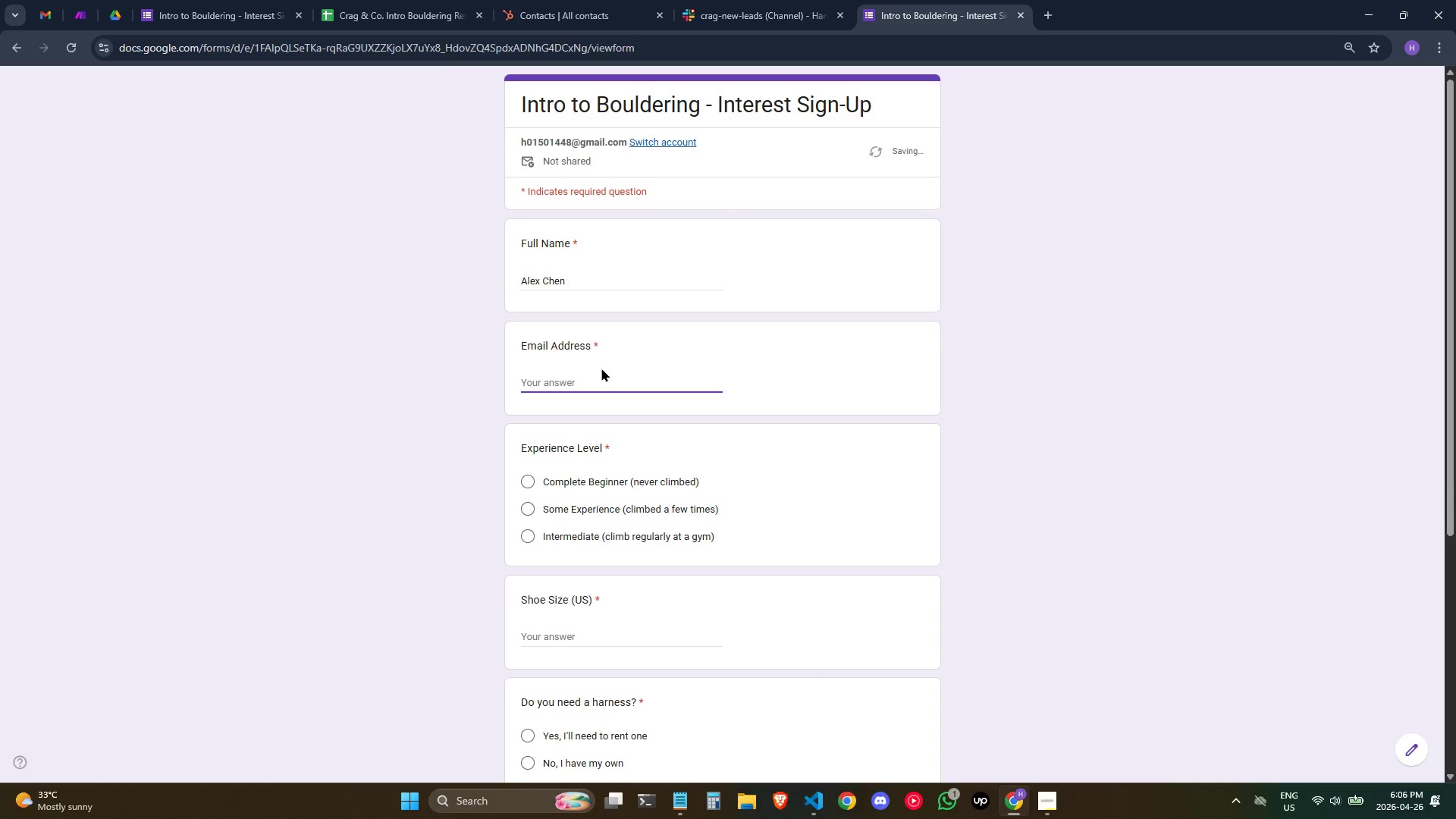 
double_click([595, 378])
 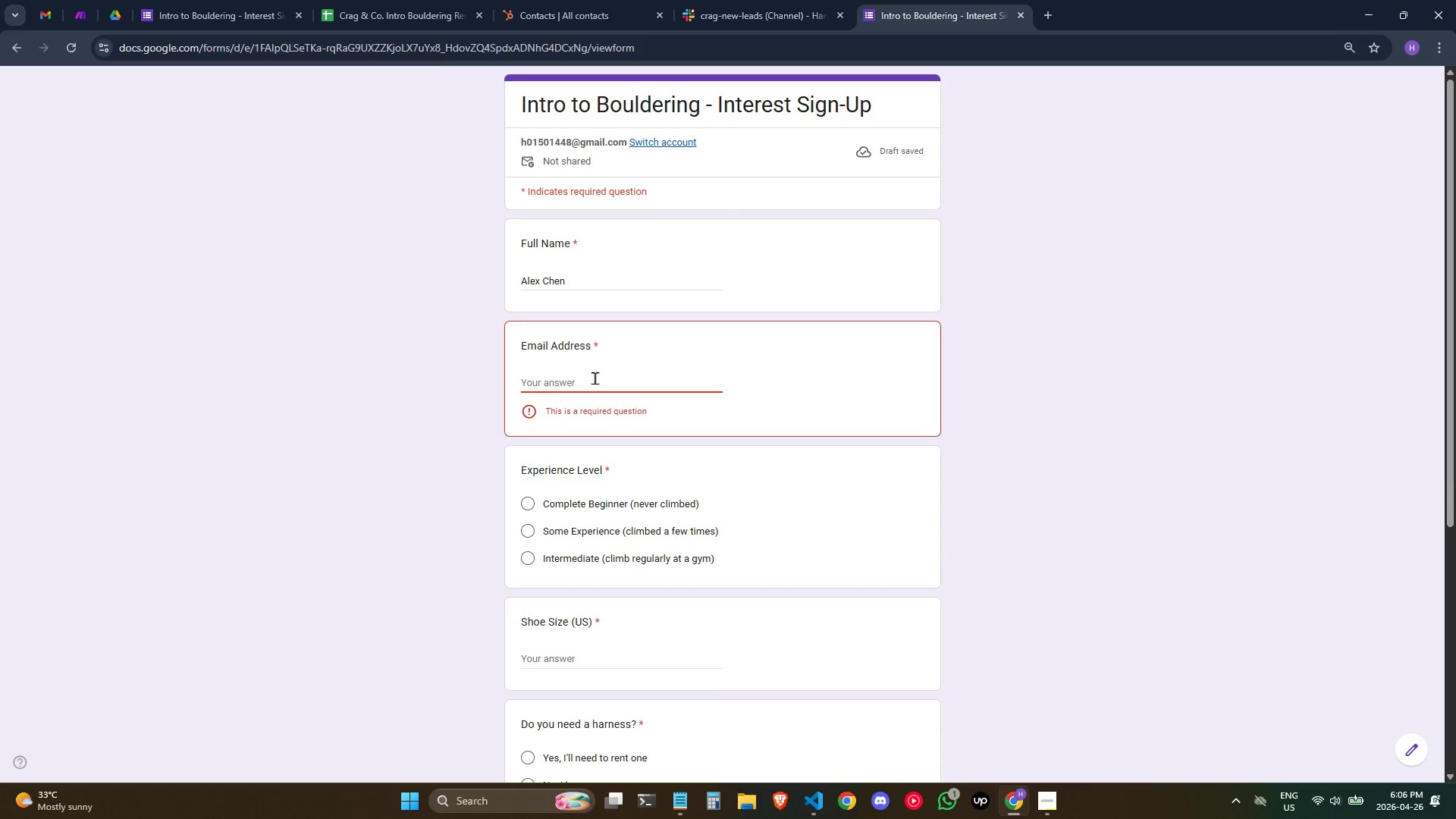 
type(alex.chen@)
 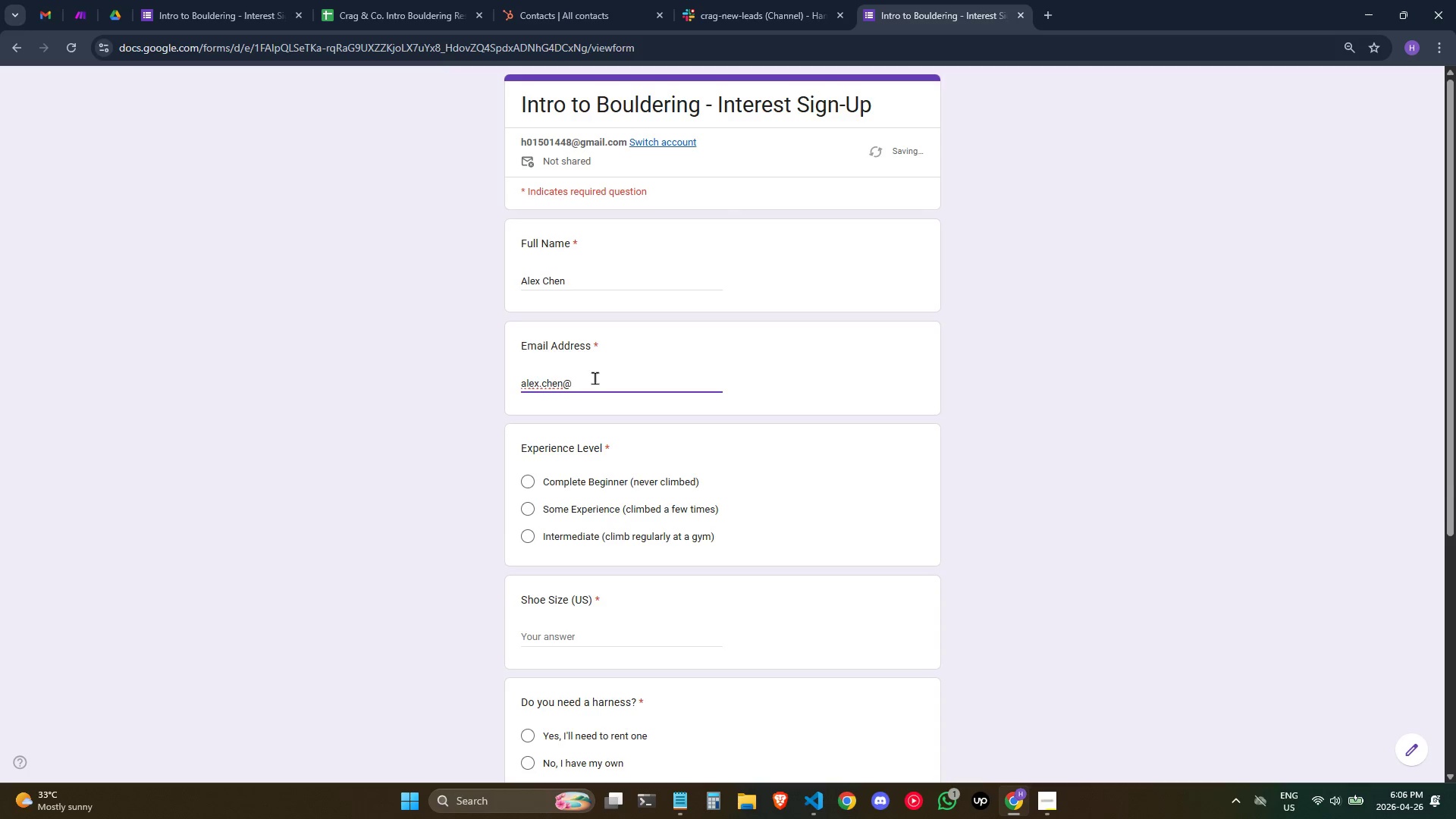 
type(example.com)
 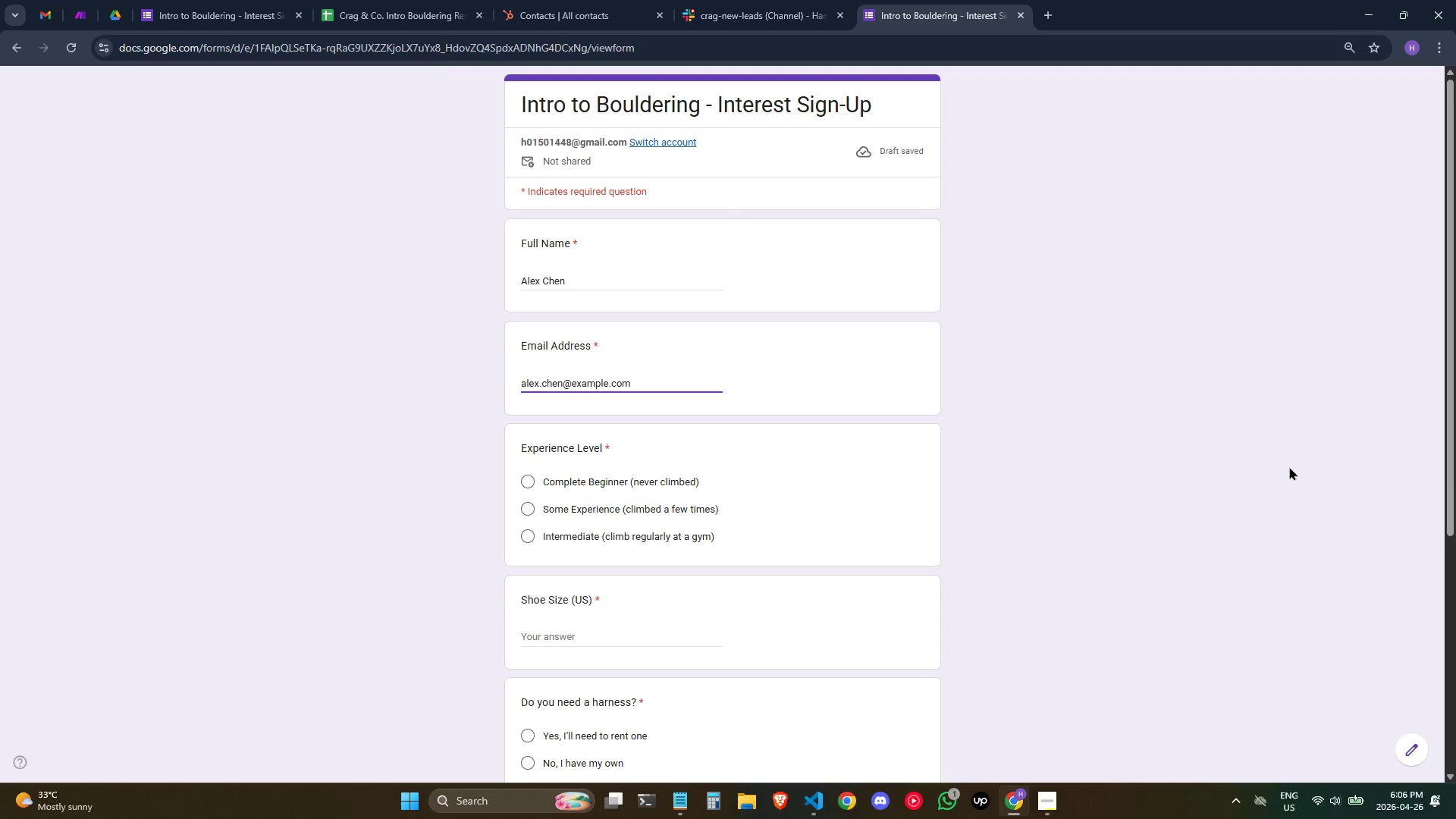 
left_click([629, 482])
 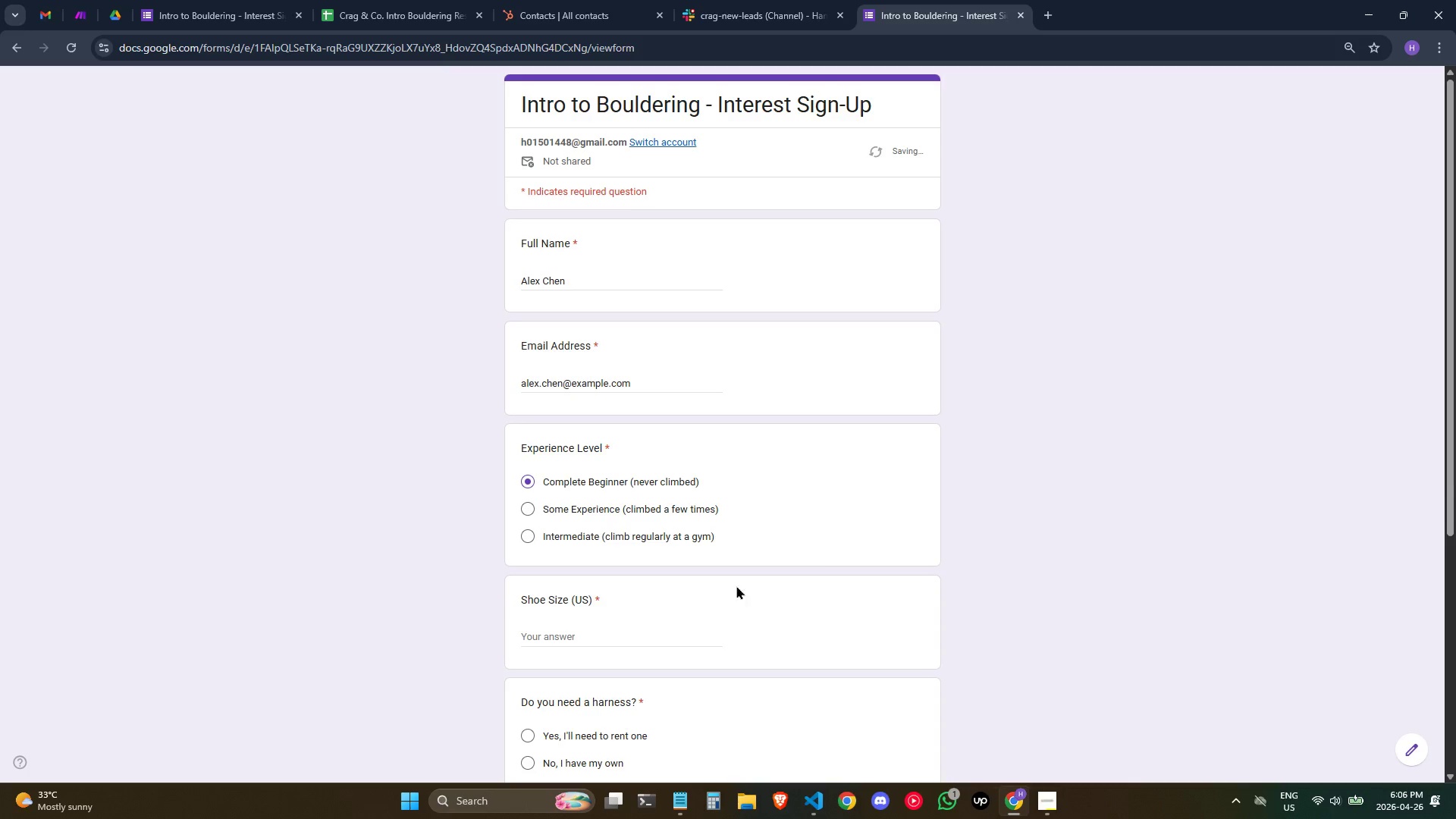 
left_click([579, 635])
 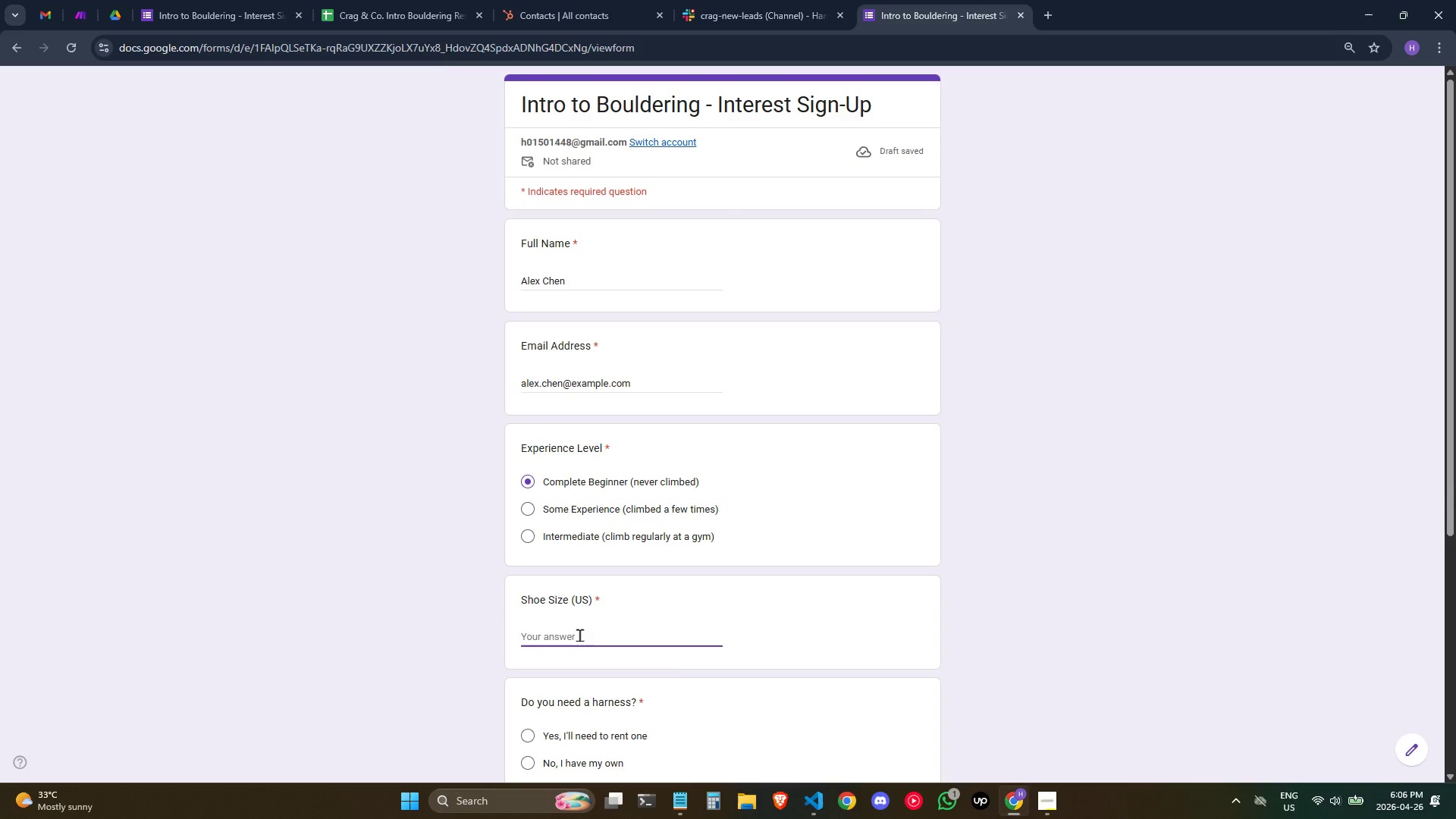 
type(10)
 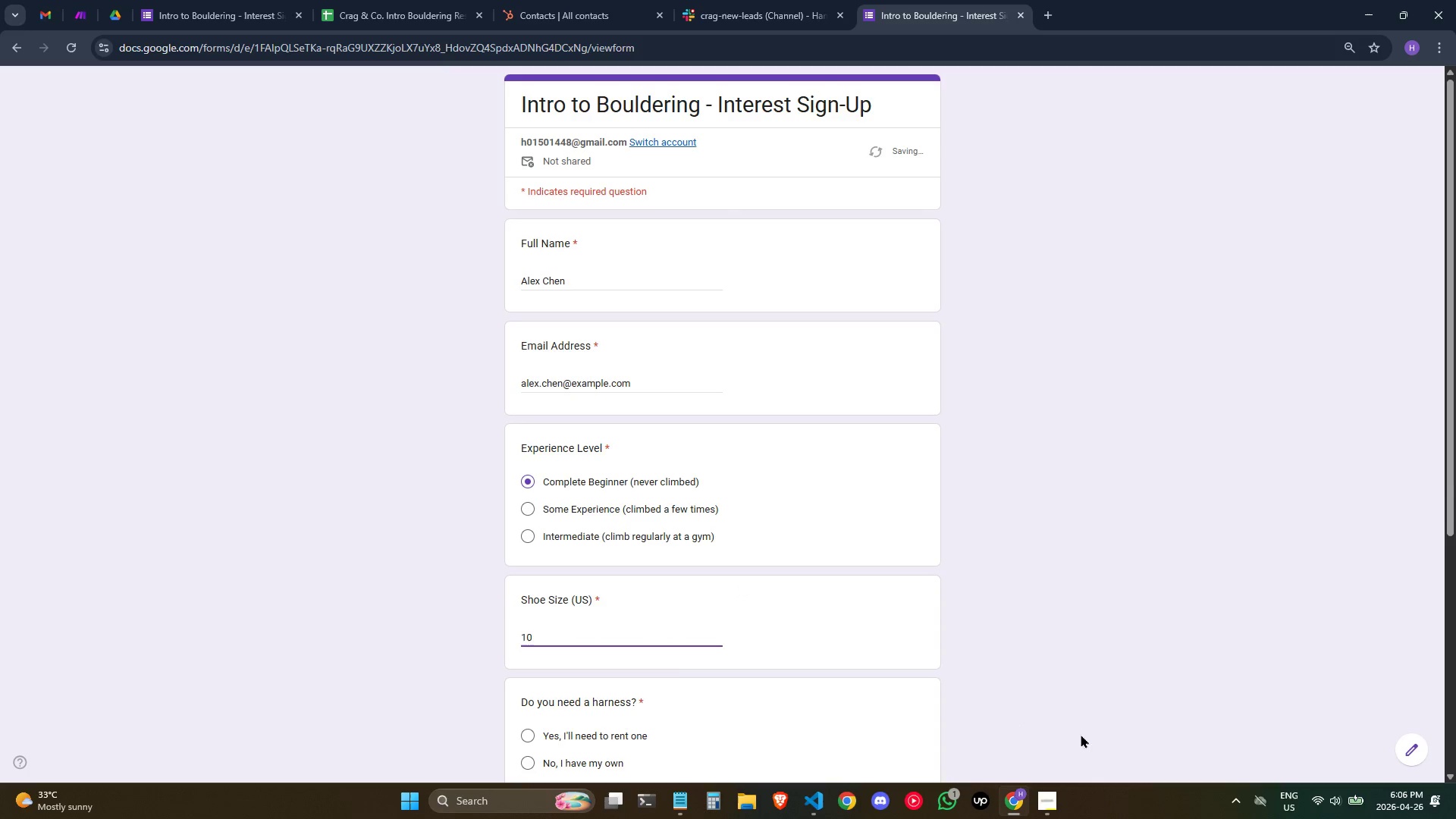 
left_click_drag(start_coordinate=[1081, 592], to_coordinate=[1058, 453])
 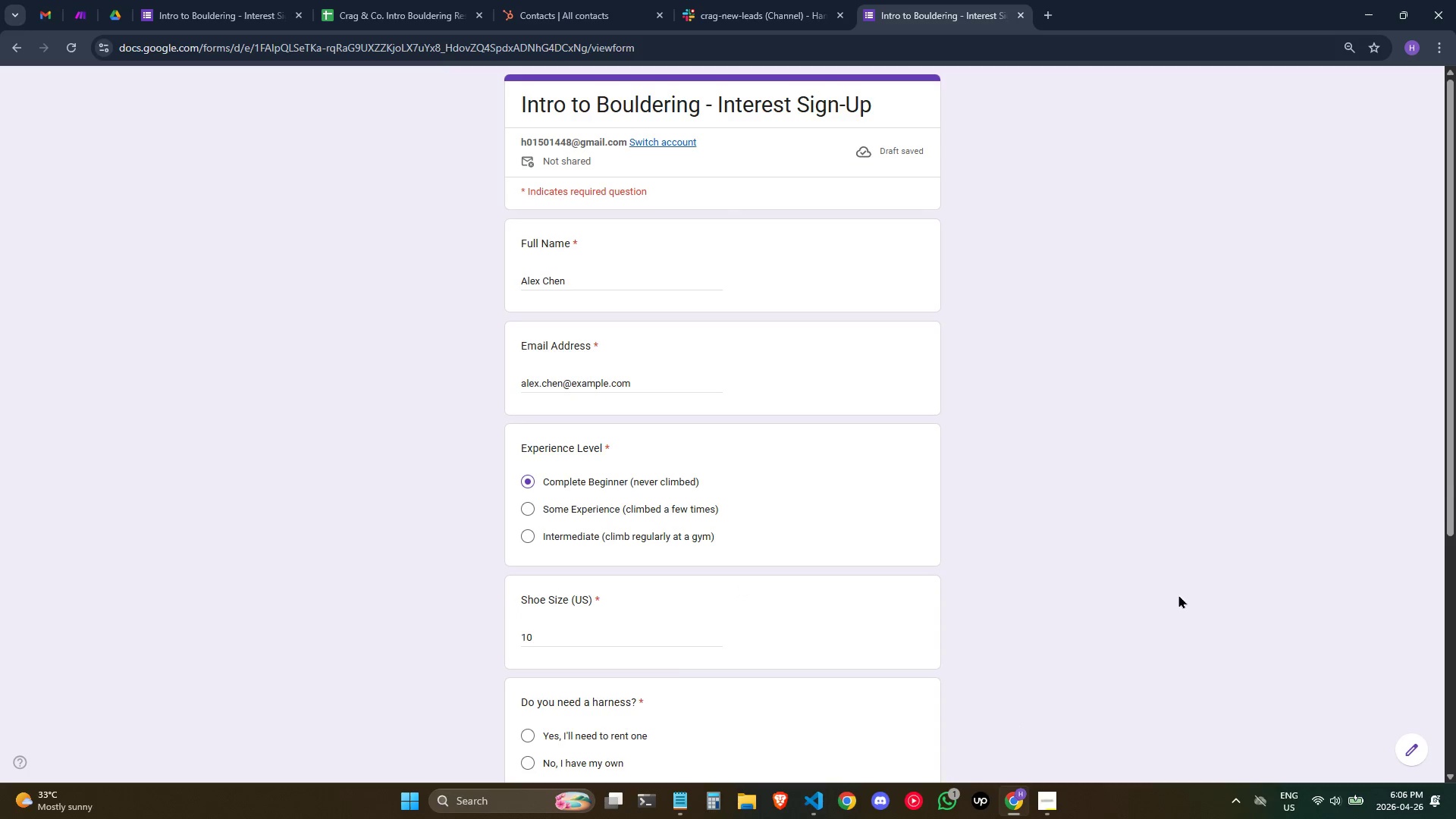 
double_click([1188, 596])
 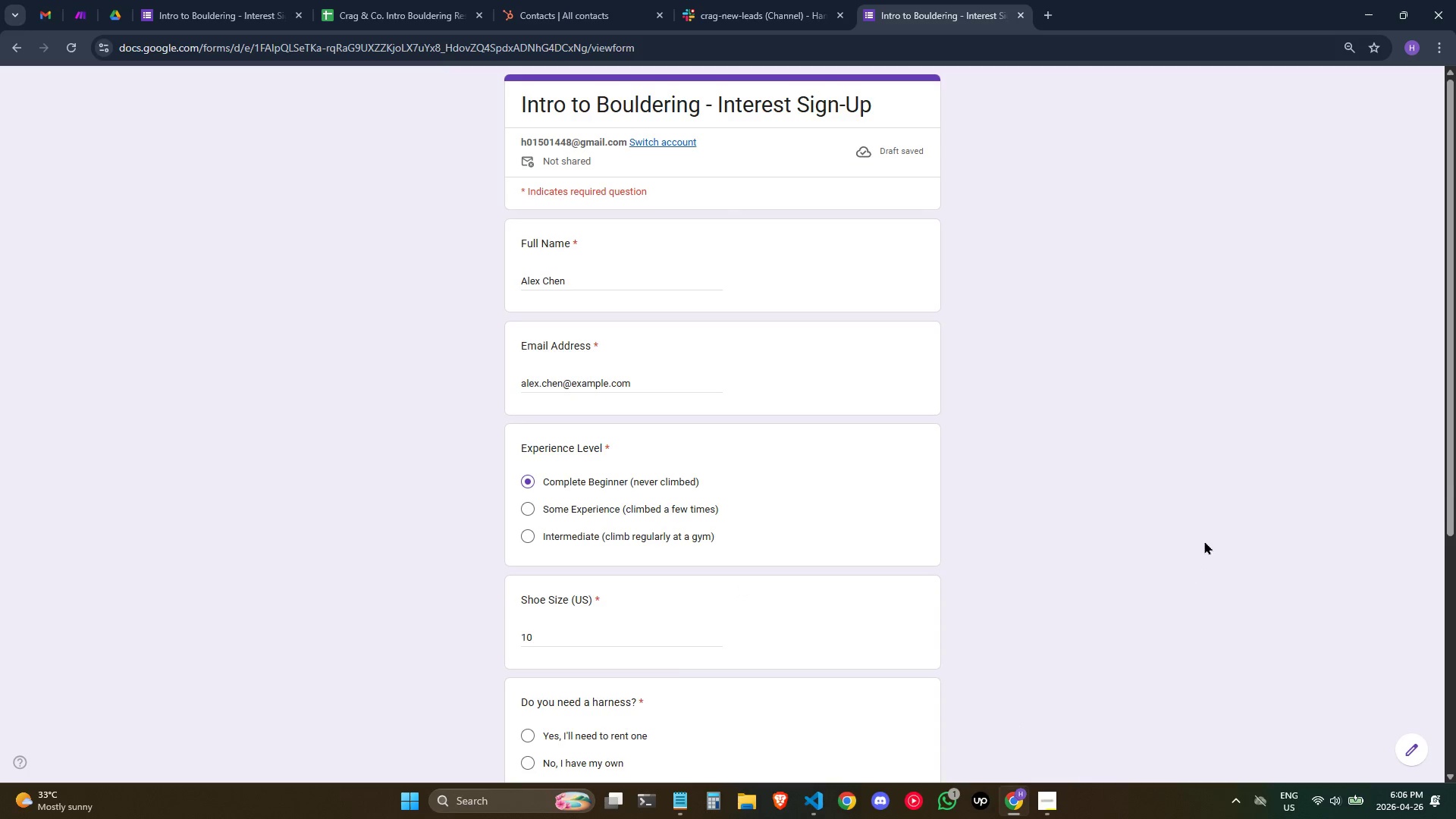 
left_click_drag(start_coordinate=[1199, 563], to_coordinate=[1250, 394])
 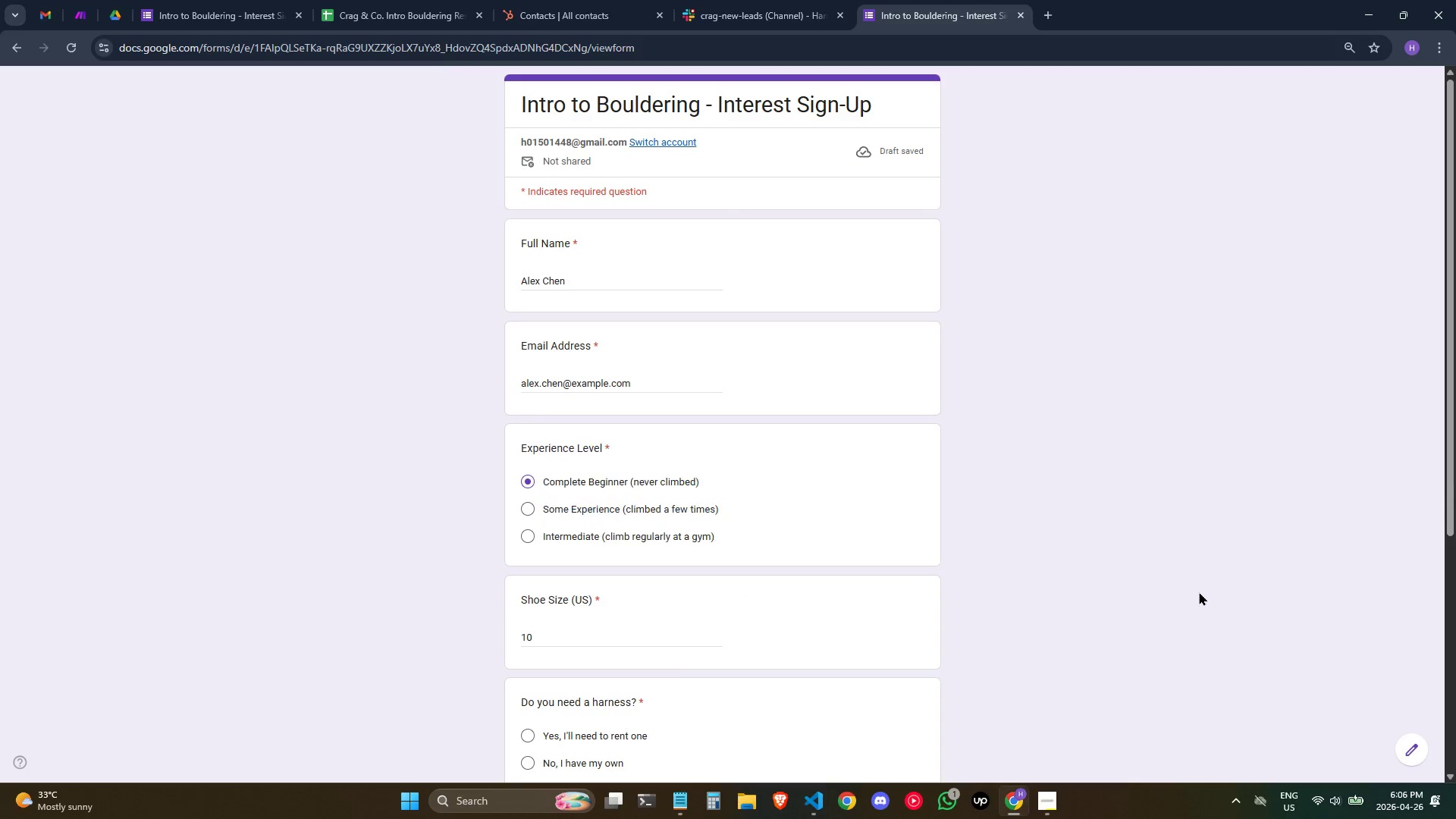 
left_click([1199, 592])
 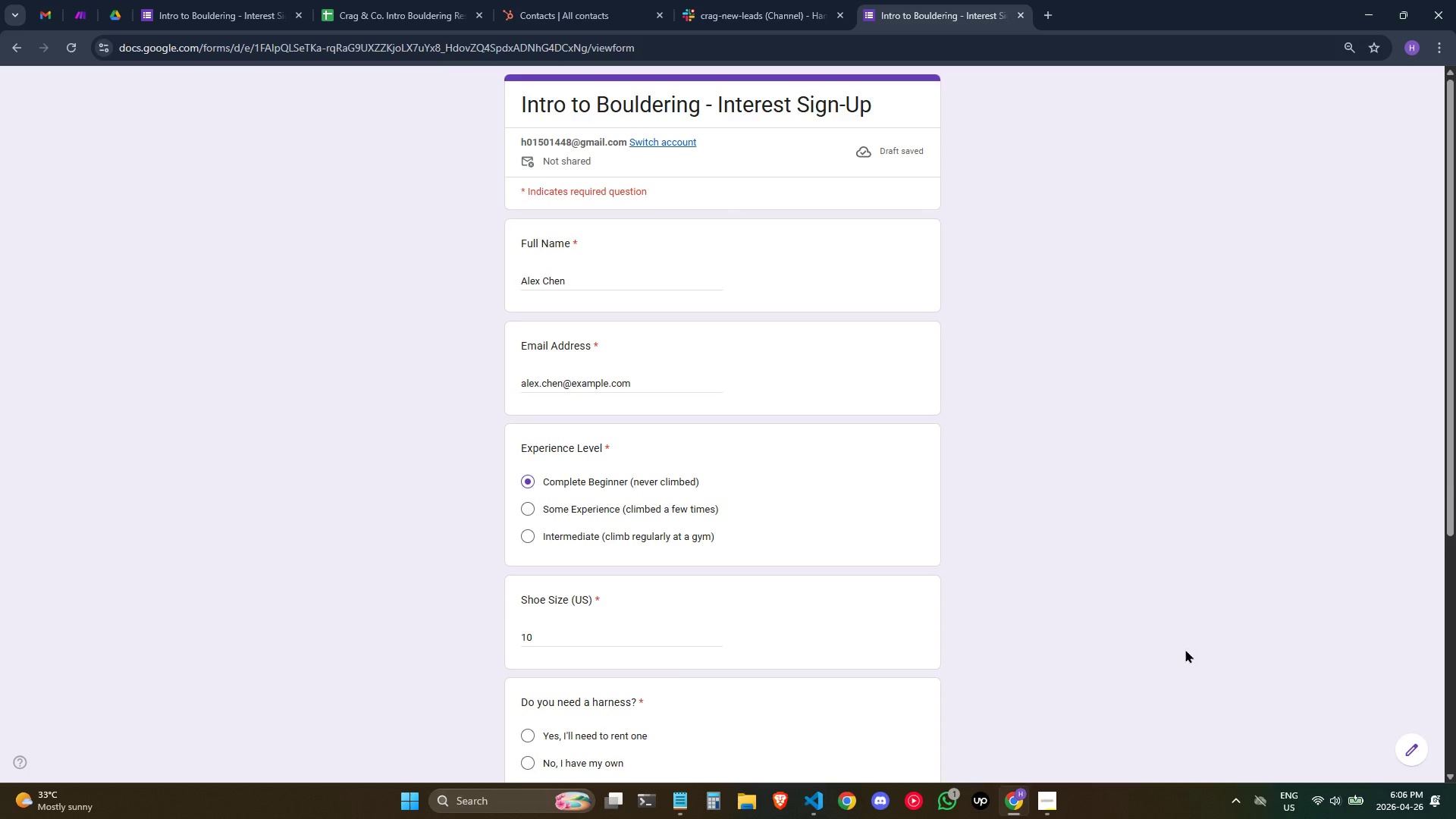 
left_click_drag(start_coordinate=[1185, 649], to_coordinate=[1192, 374])
 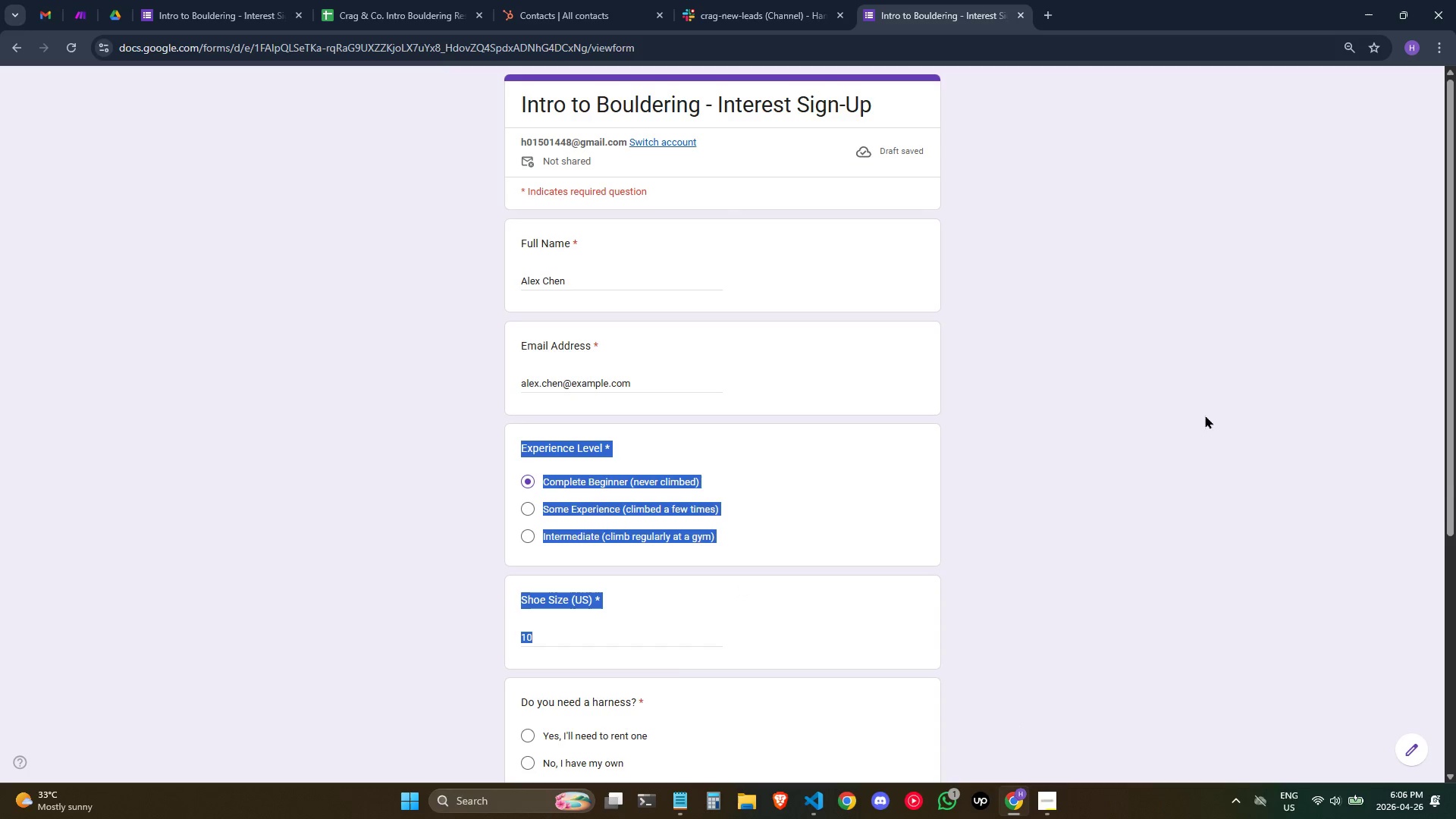 
left_click_drag(start_coordinate=[1206, 419], to_coordinate=[1208, 425])
 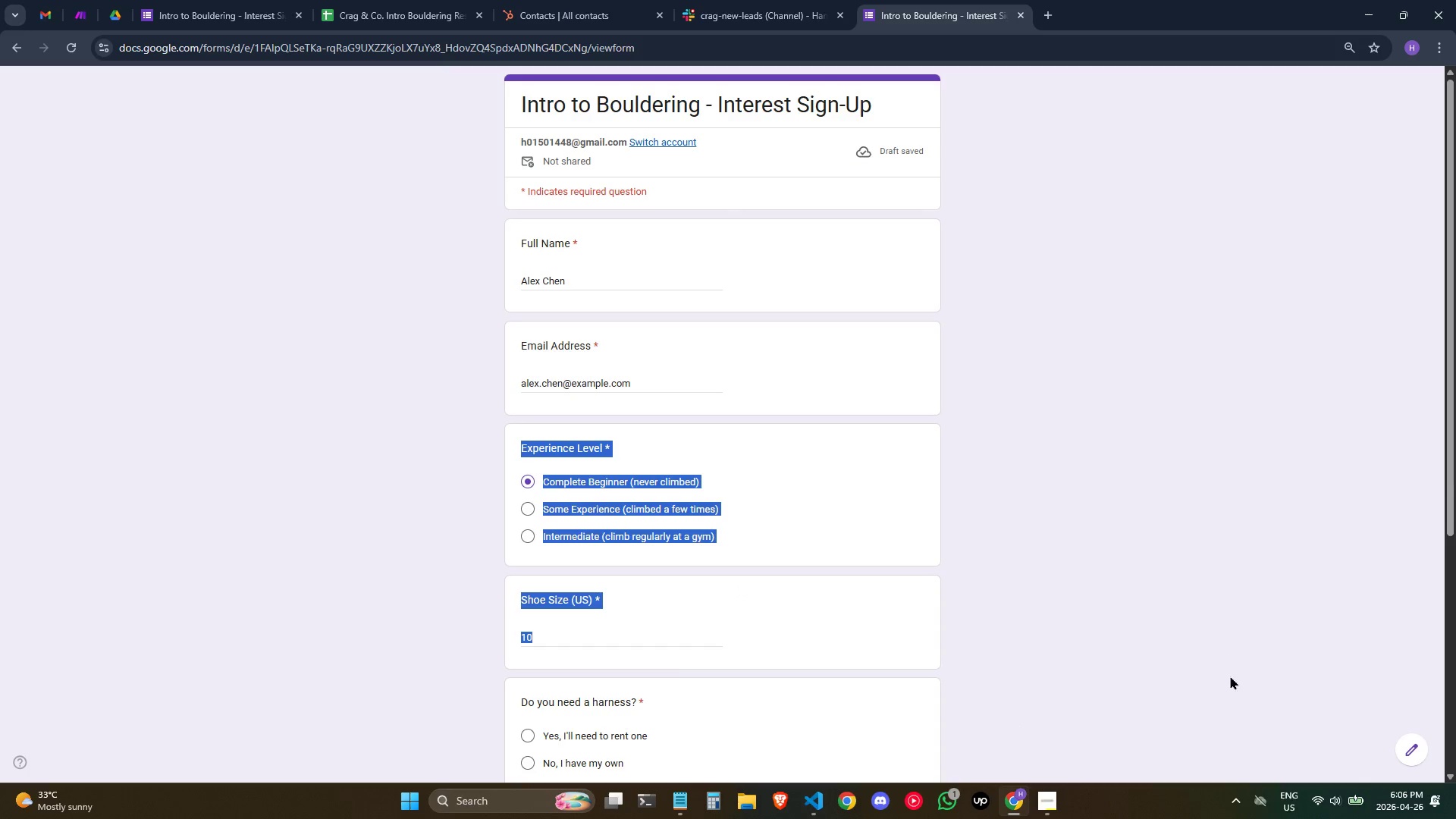 
left_click_drag(start_coordinate=[1231, 676], to_coordinate=[1221, 372])
 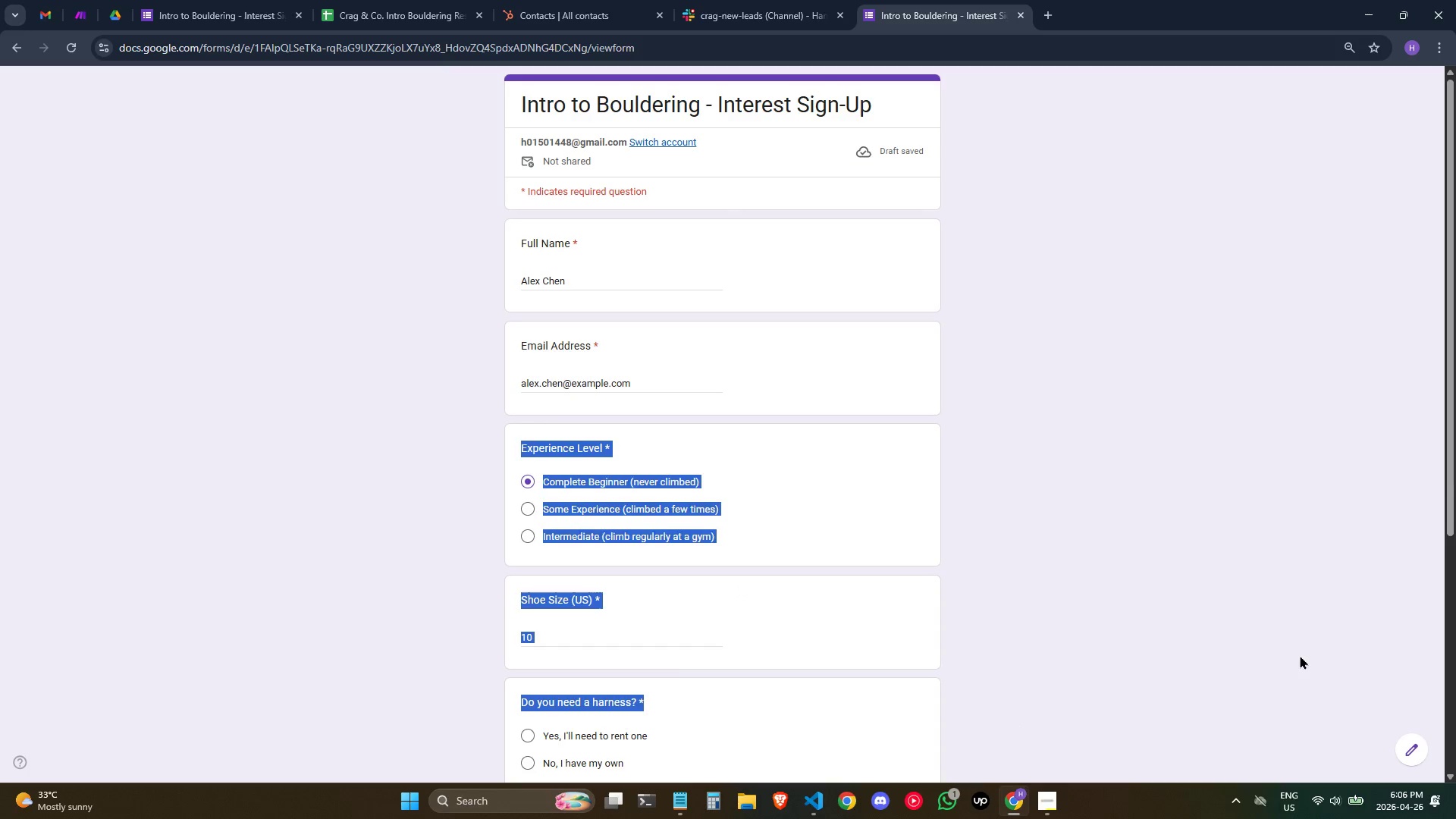 
left_click_drag(start_coordinate=[1300, 656], to_coordinate=[1303, 399])
 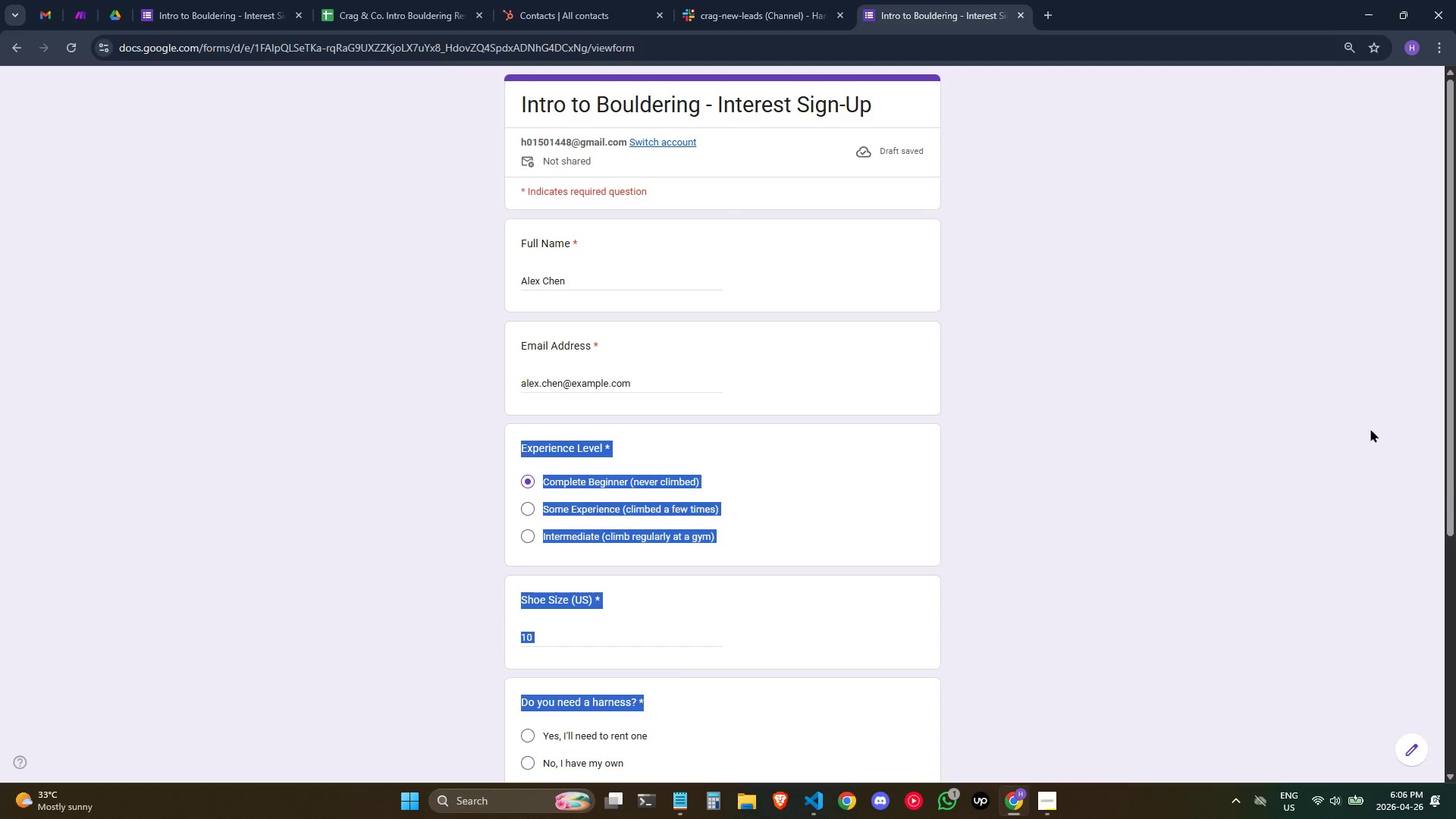 
left_click([1372, 428])
 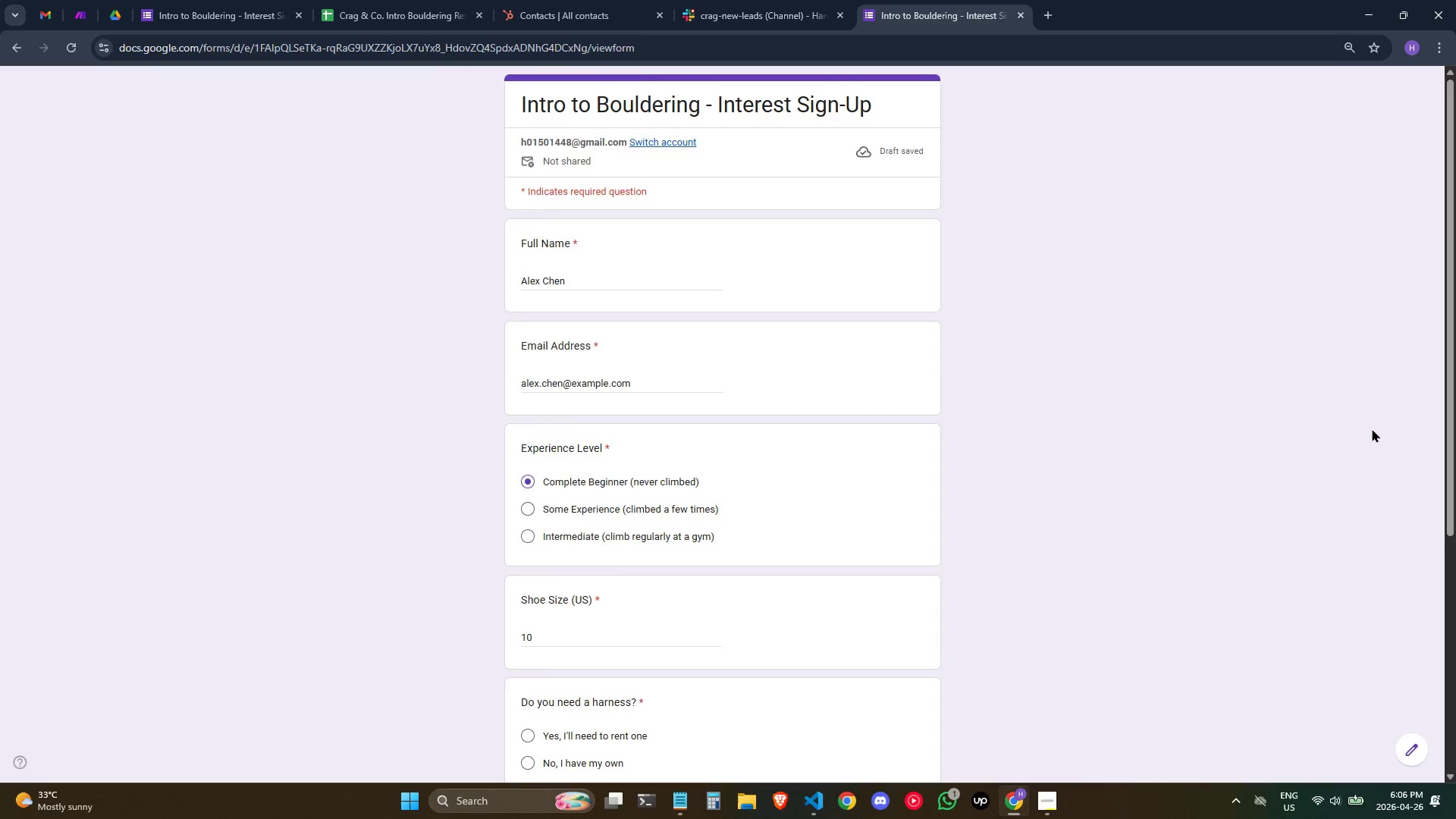 
scroll: coordinate [1372, 428], scroll_direction: down, amount: 1.0
 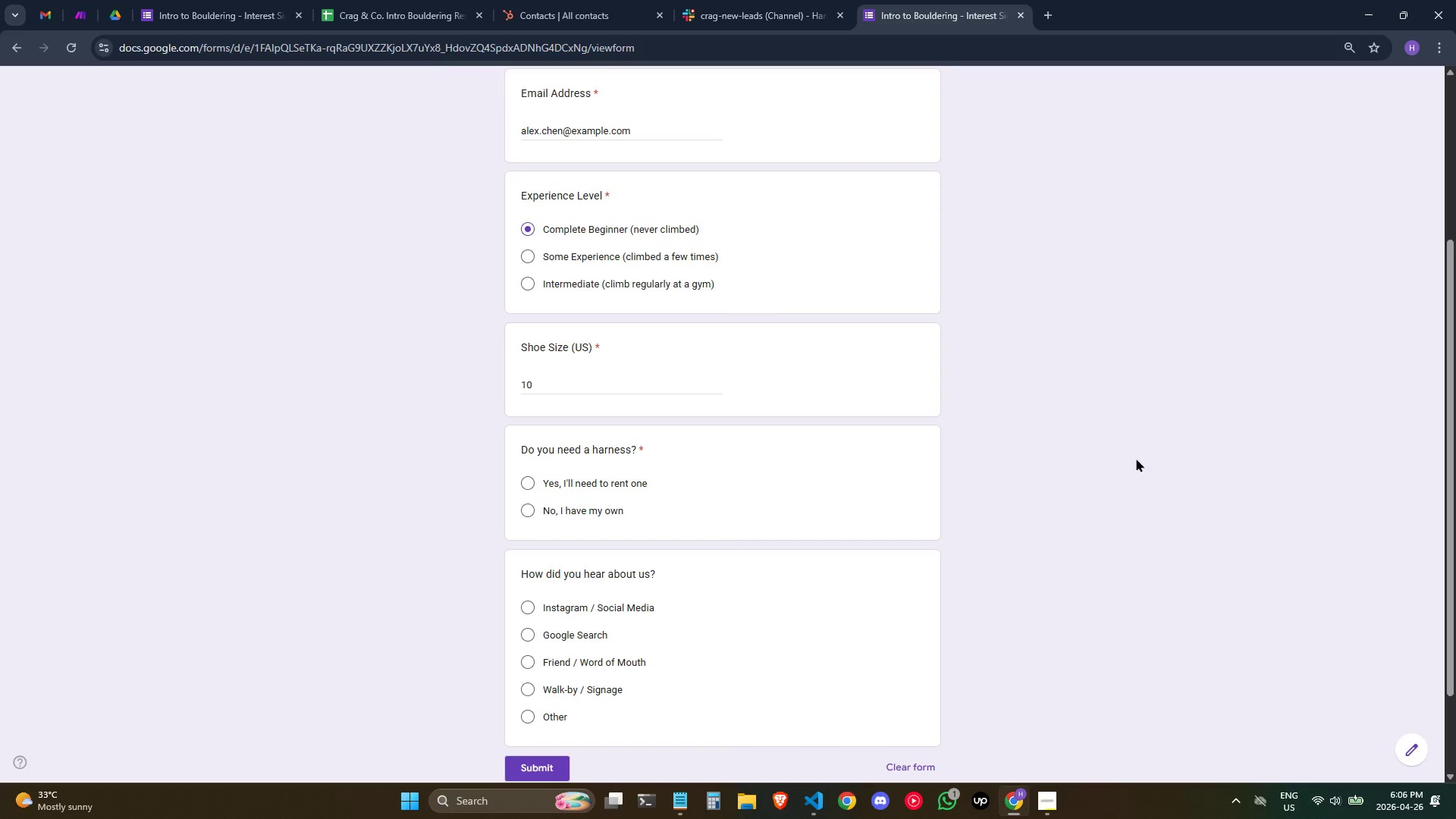 
left_click([1185, 517])
 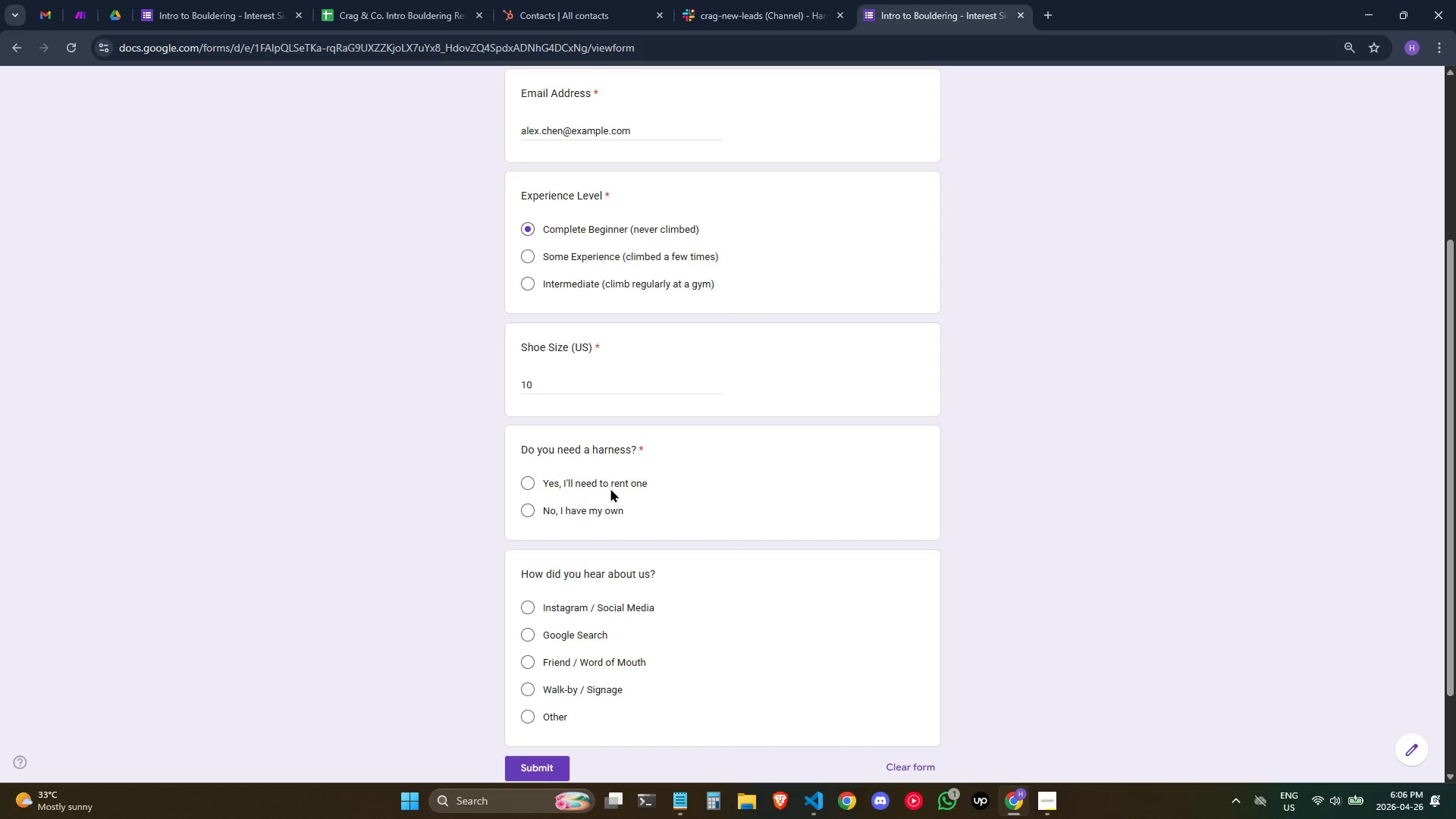 
wait(5.44)
 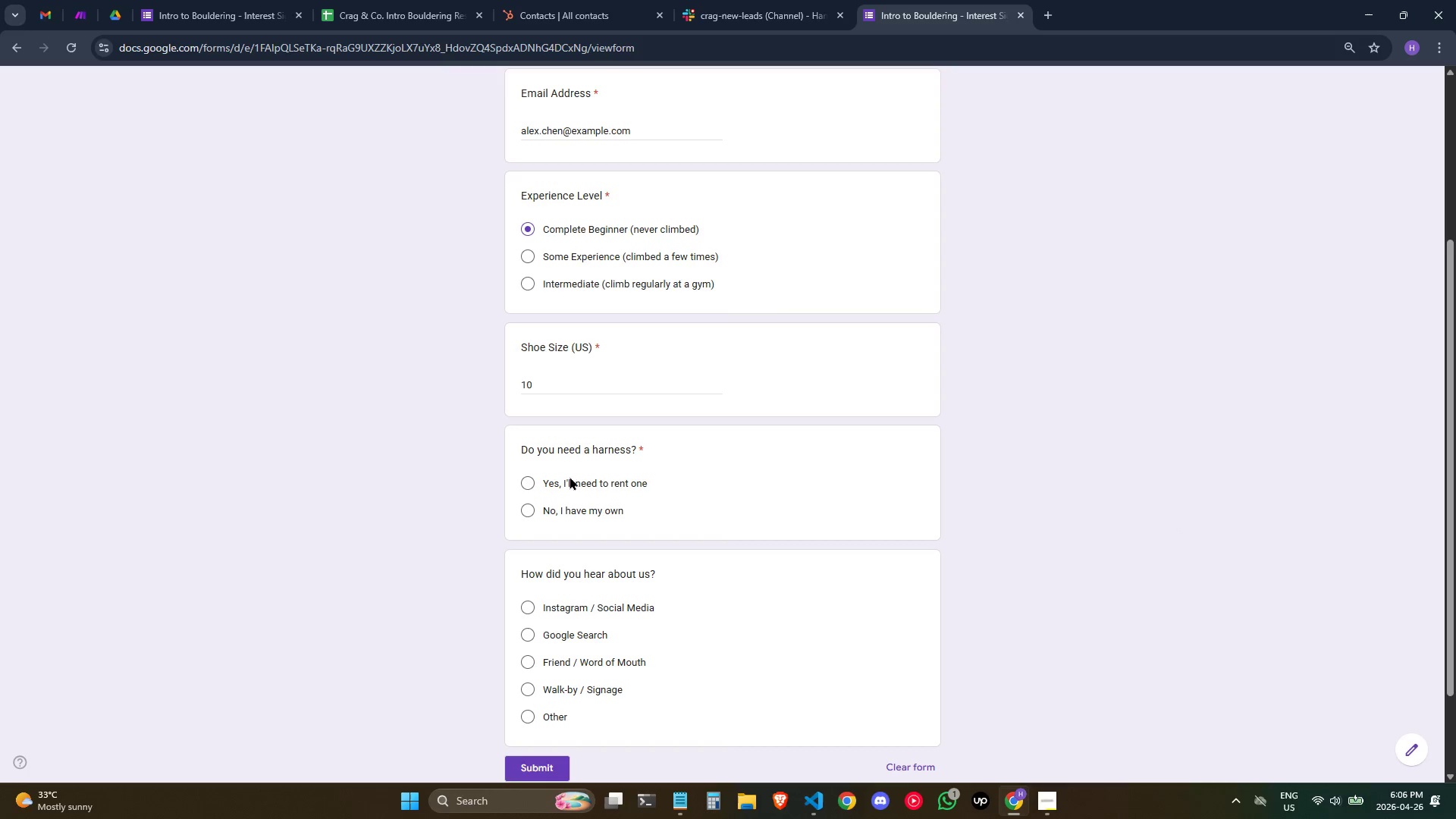 
double_click([618, 484])
 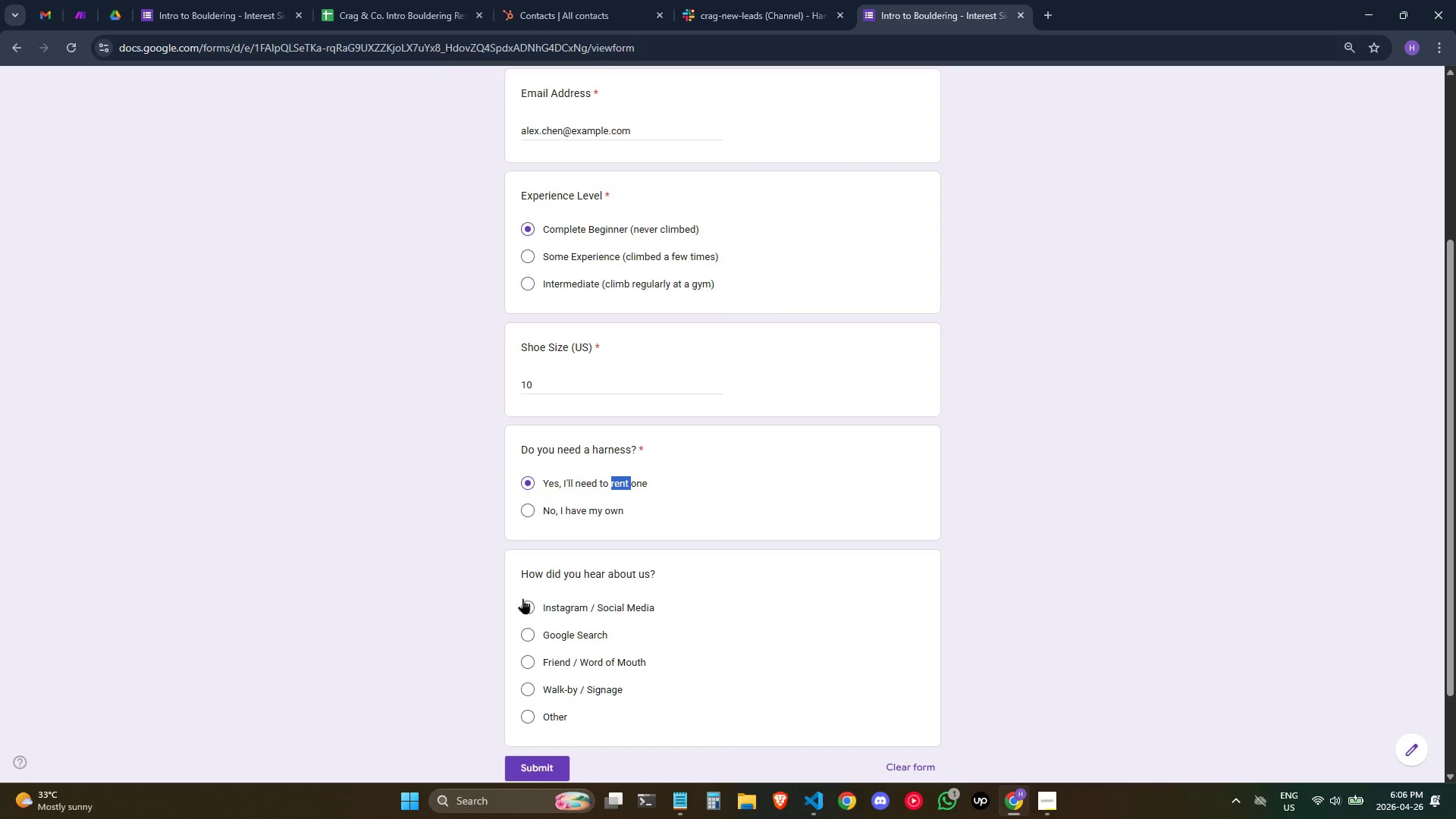 
left_click([522, 607])
 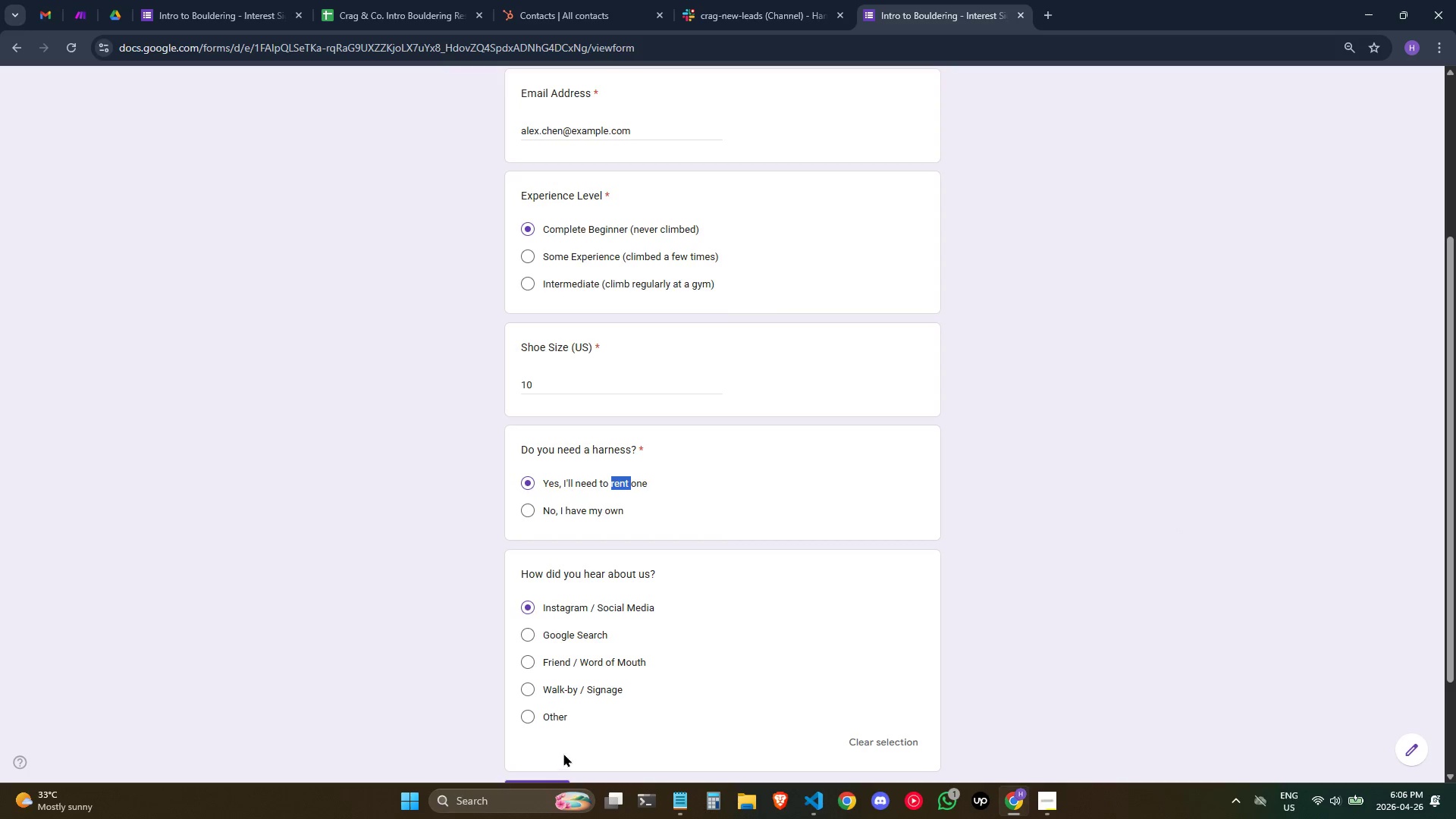 
scroll: coordinate [601, 693], scroll_direction: down, amount: 1.0
 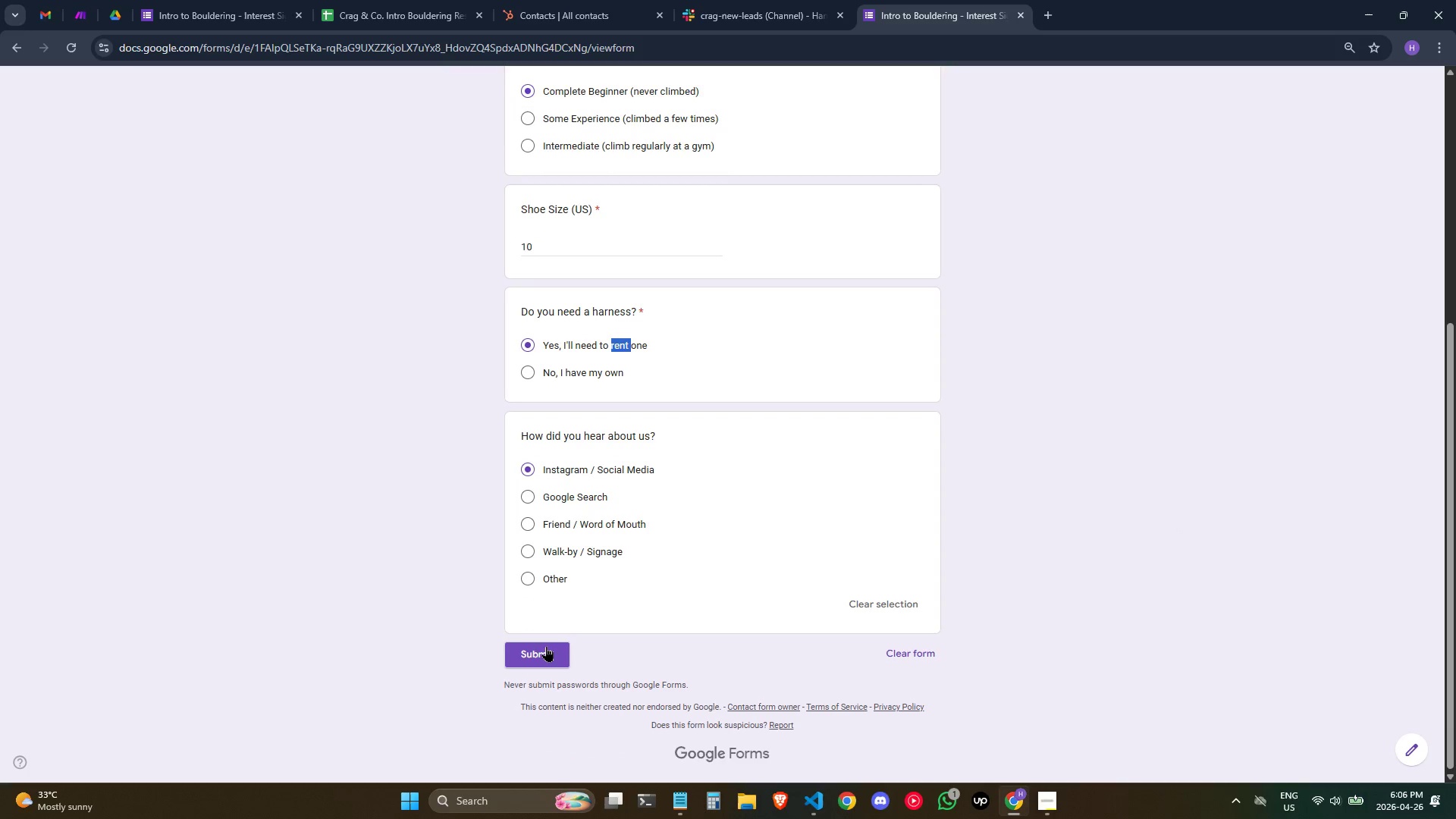 
left_click([541, 650])
 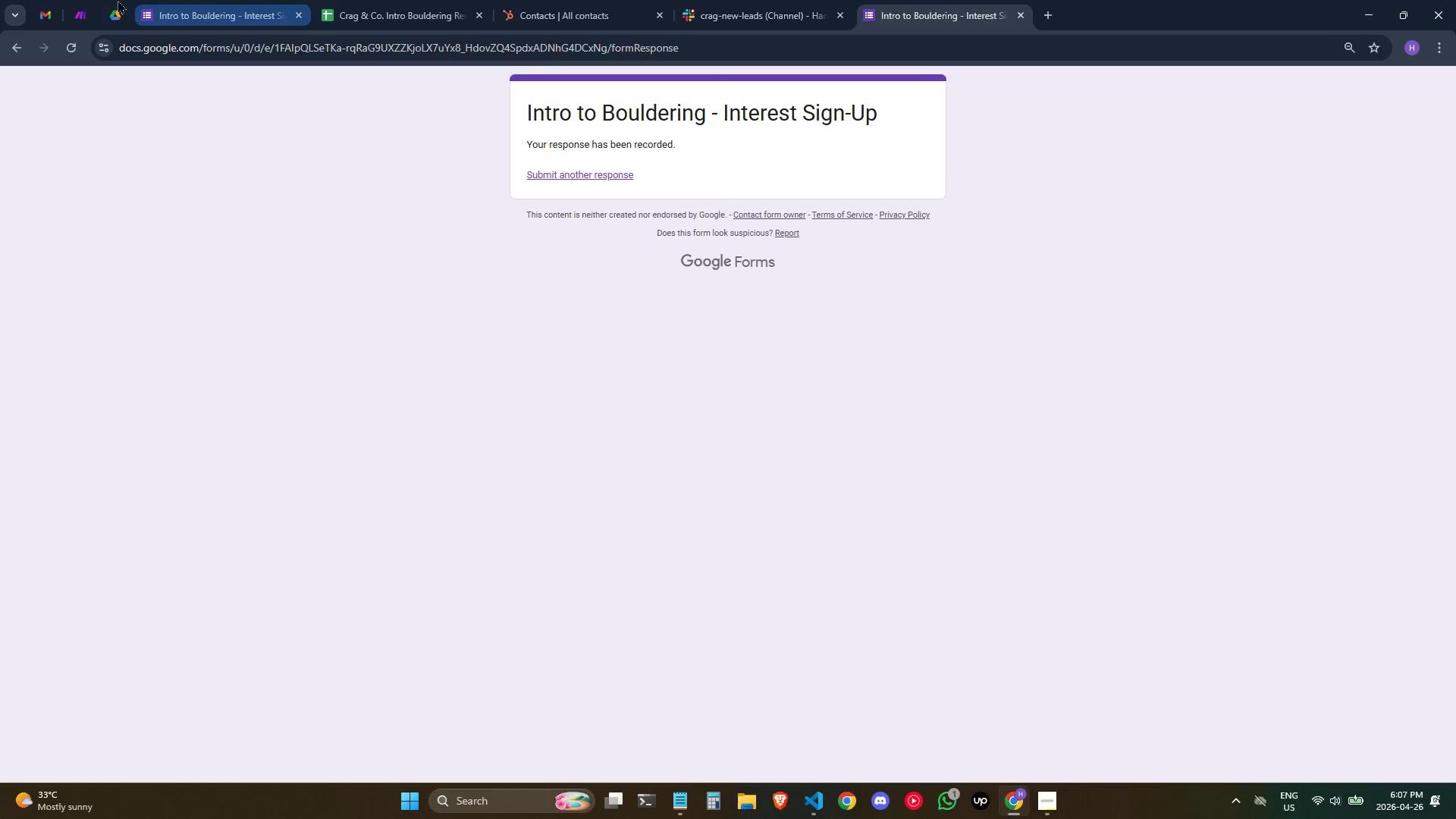 
left_click([81, 0])
 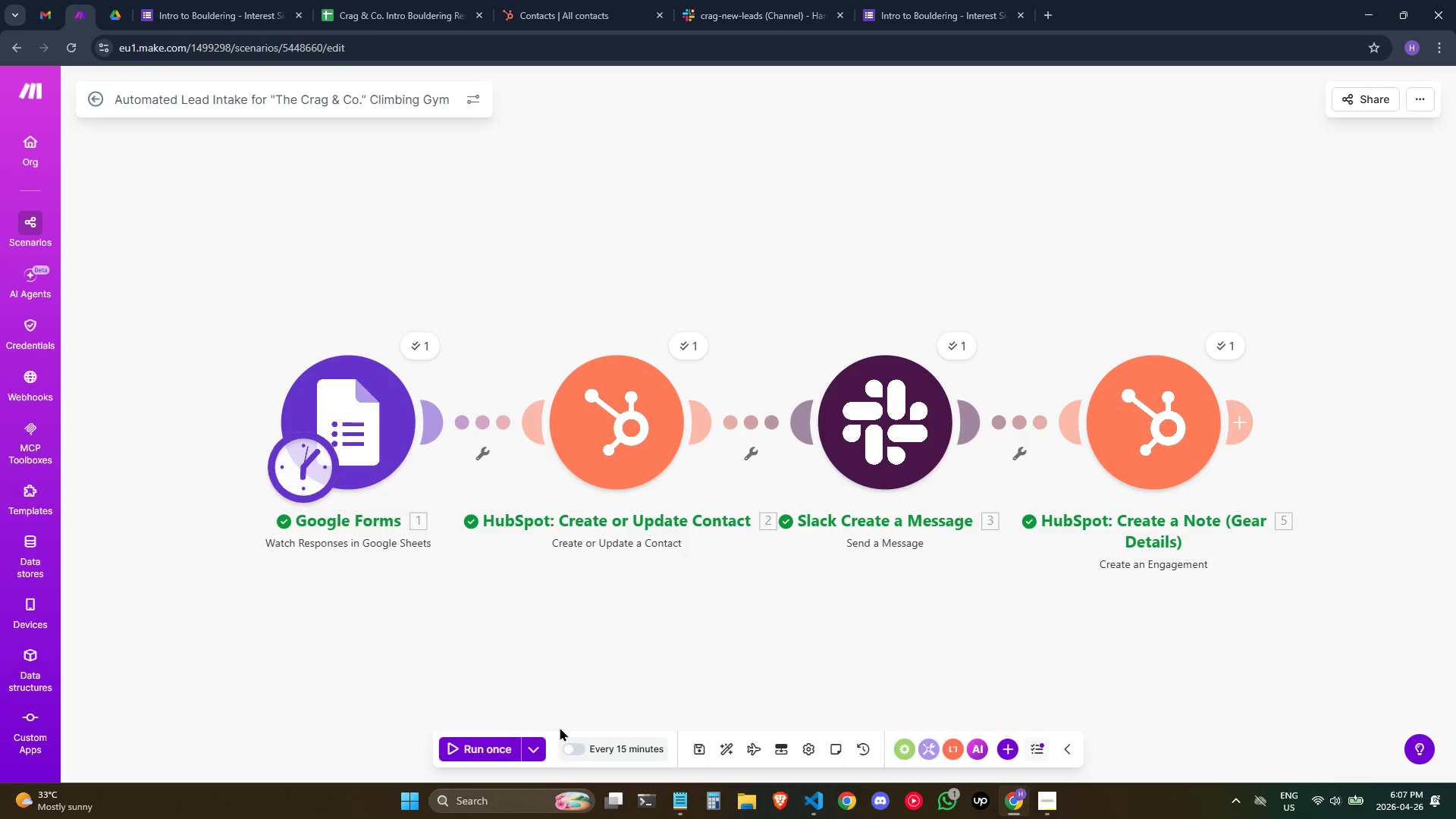 
right_click([344, 414])
 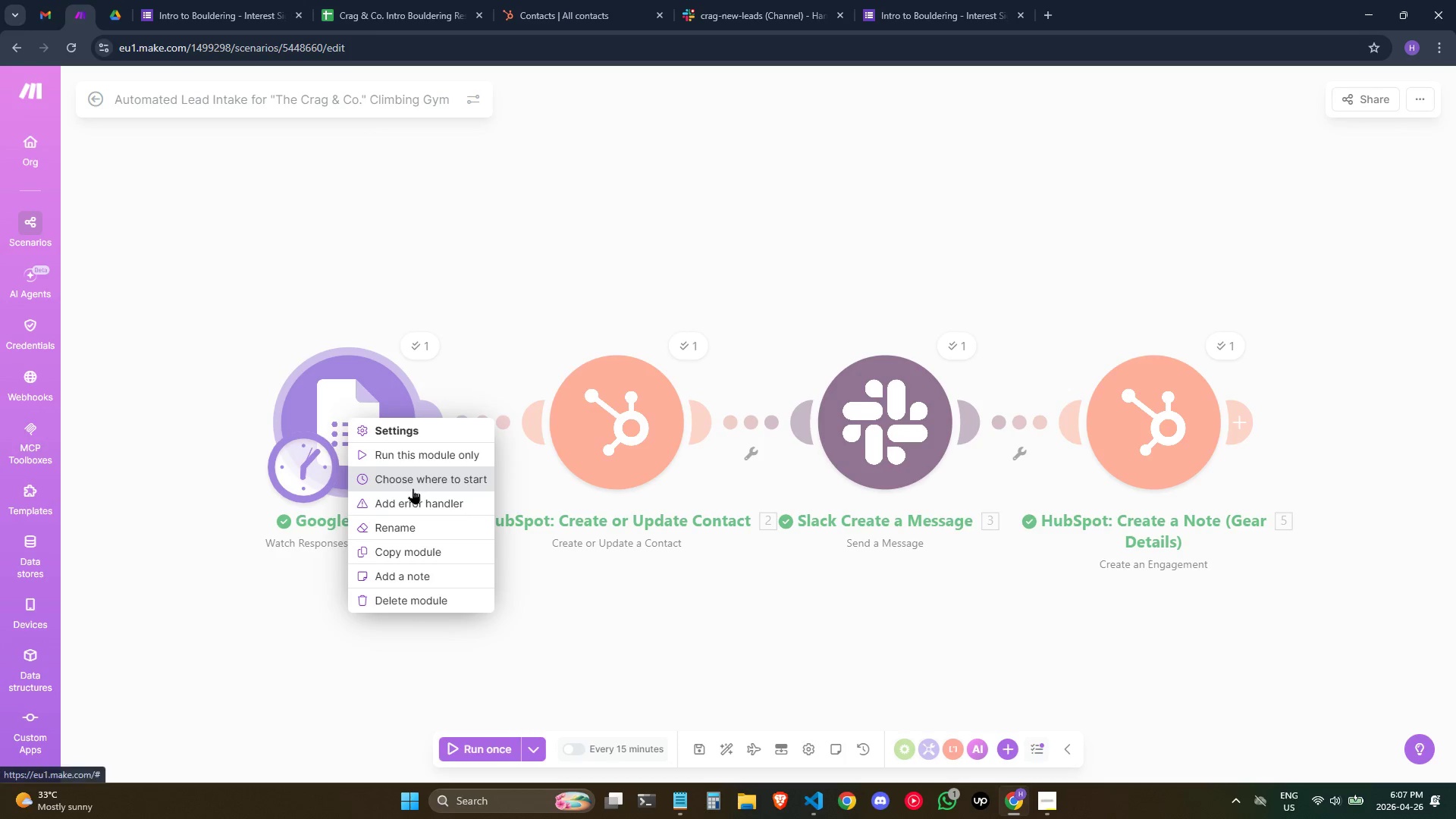 
left_click([416, 481])
 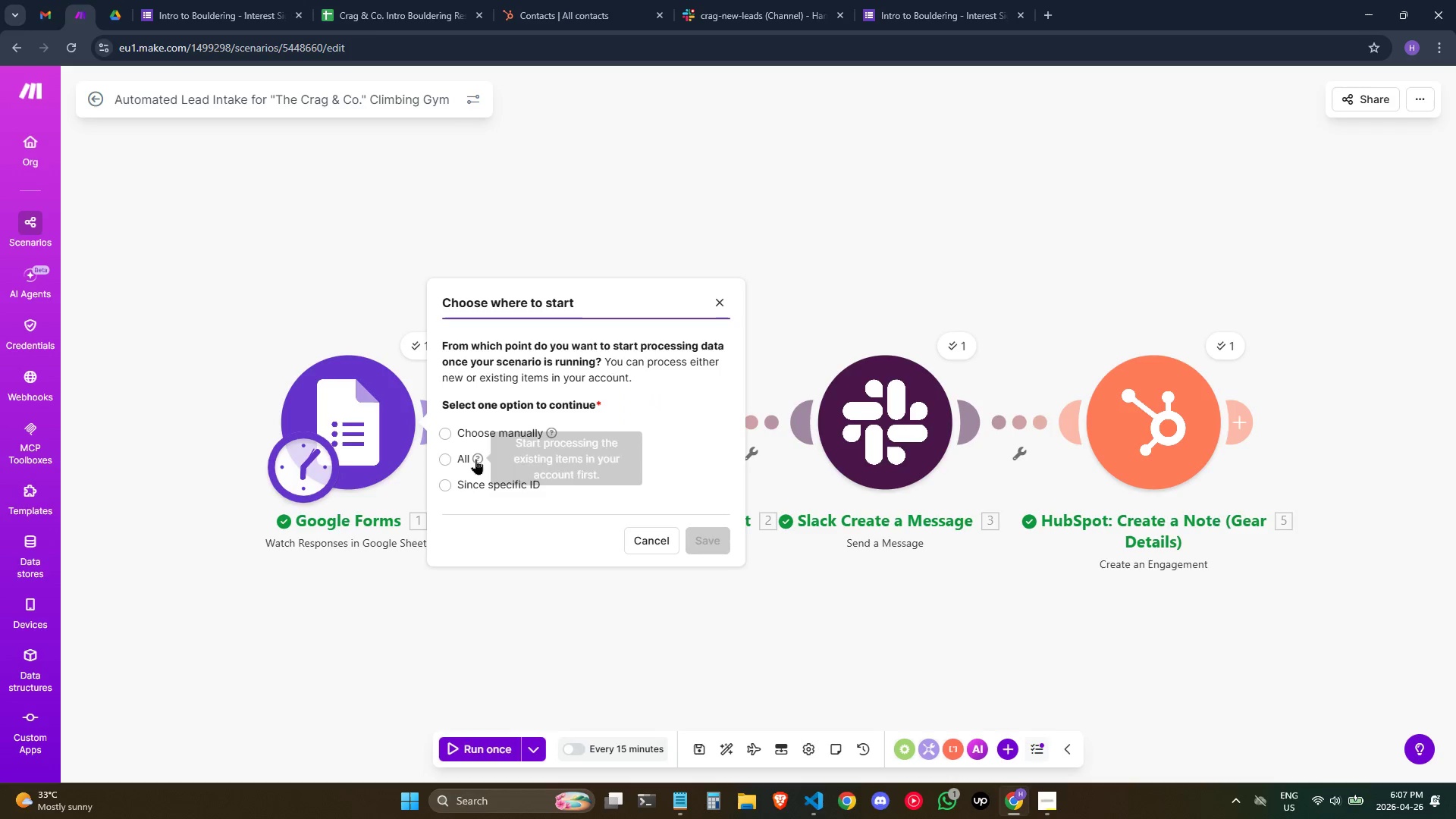 
left_click([466, 460])
 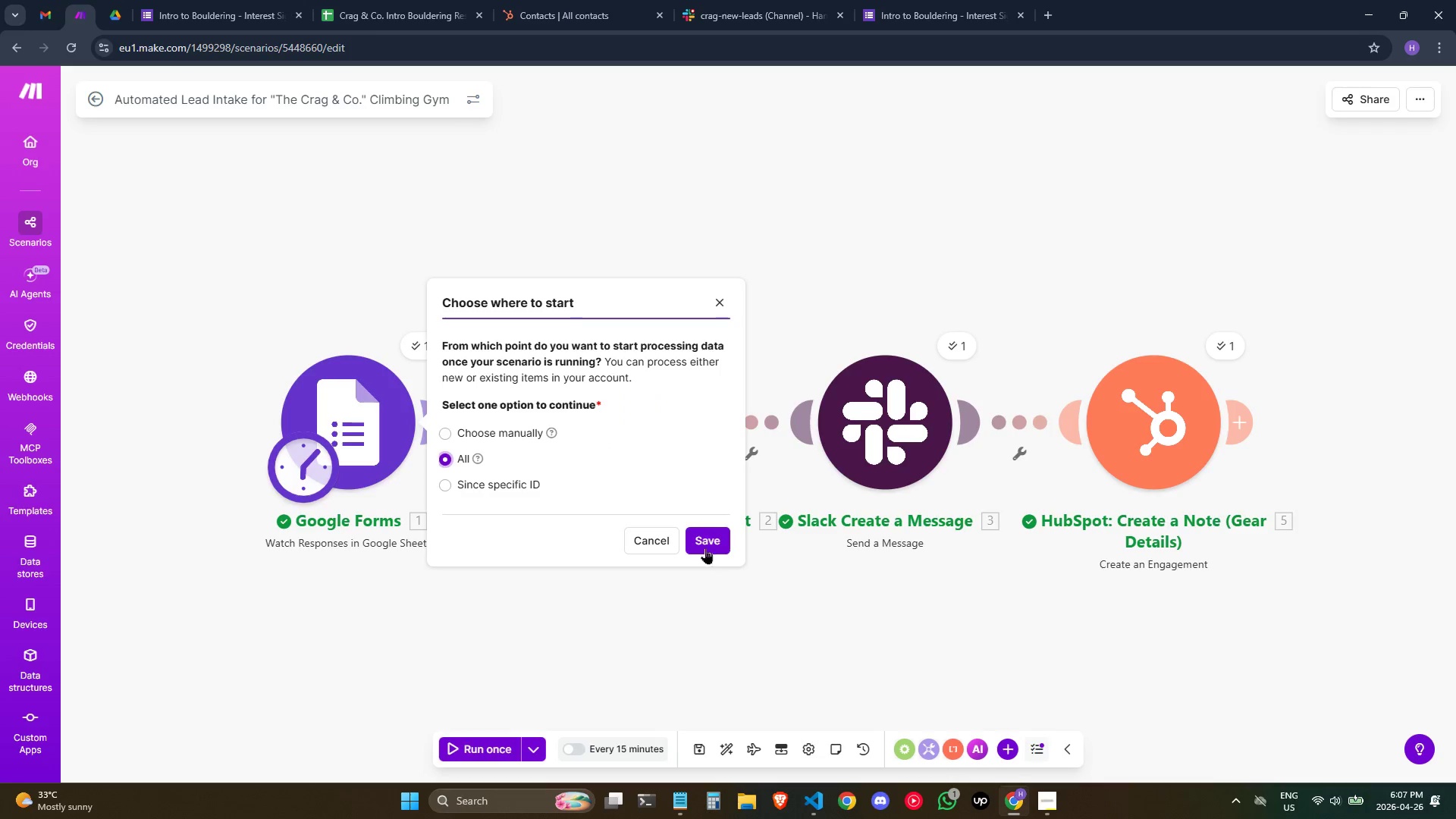 
left_click([706, 542])
 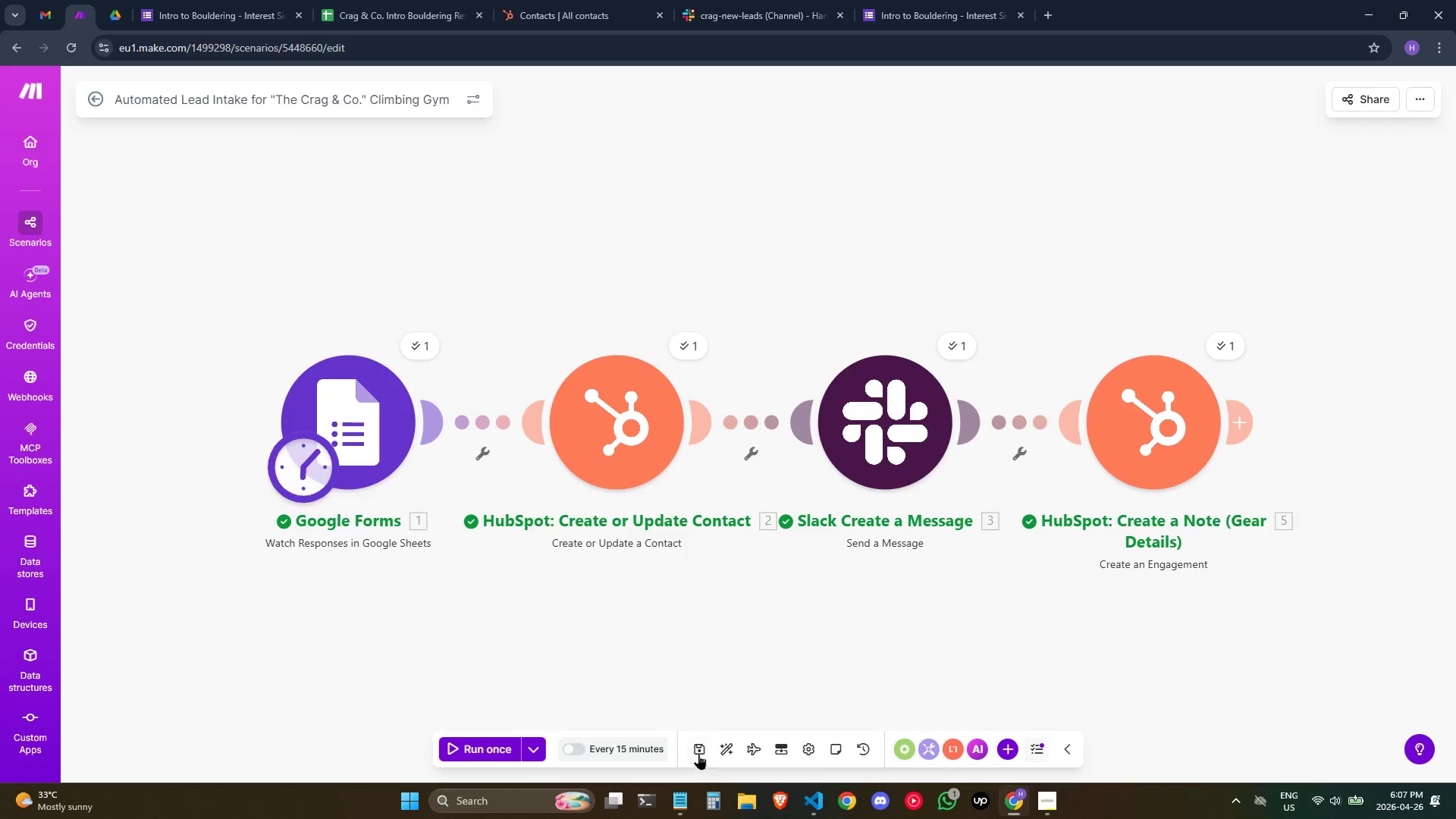 
left_click([698, 753])
 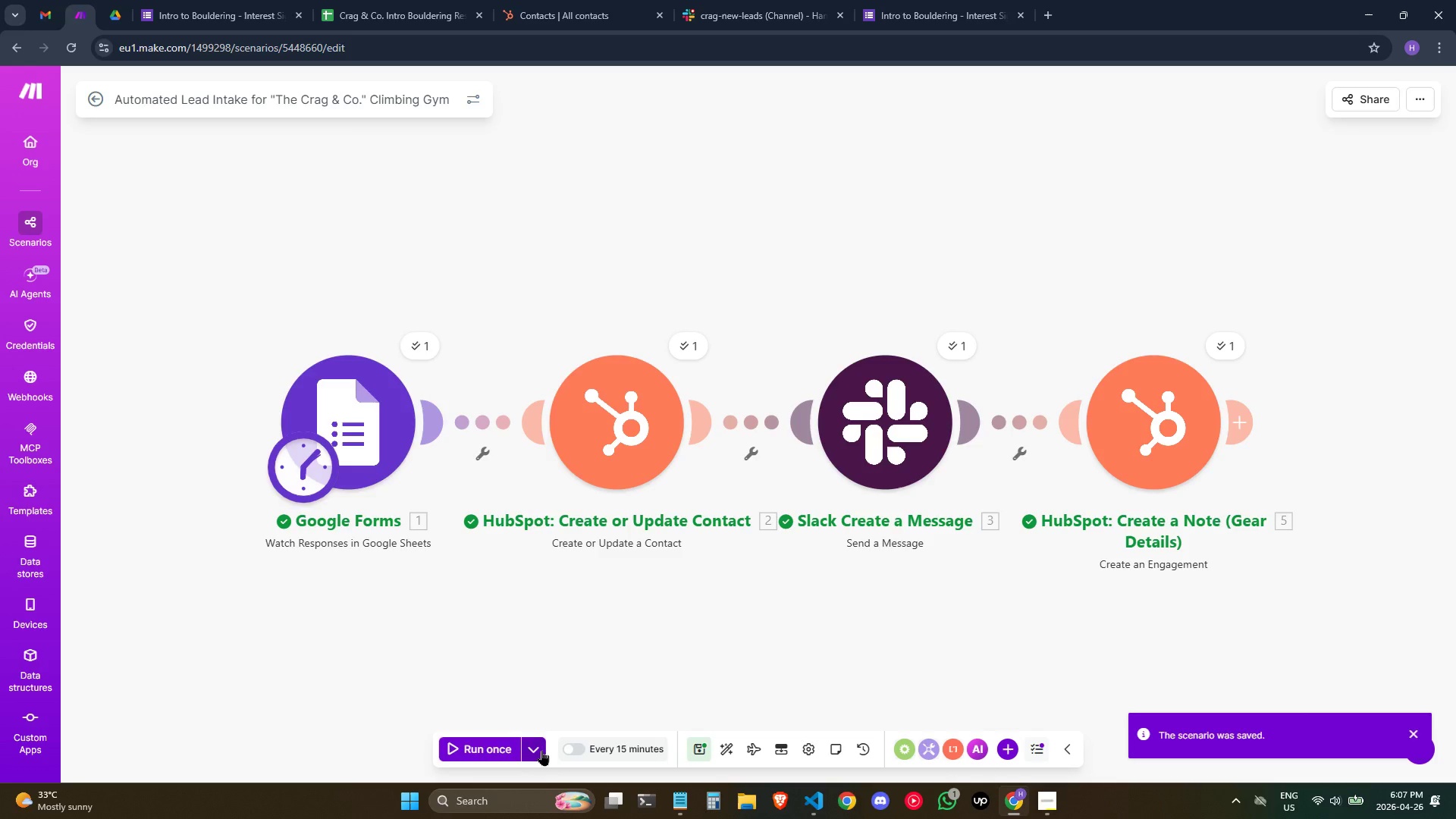 
double_click([540, 745])
 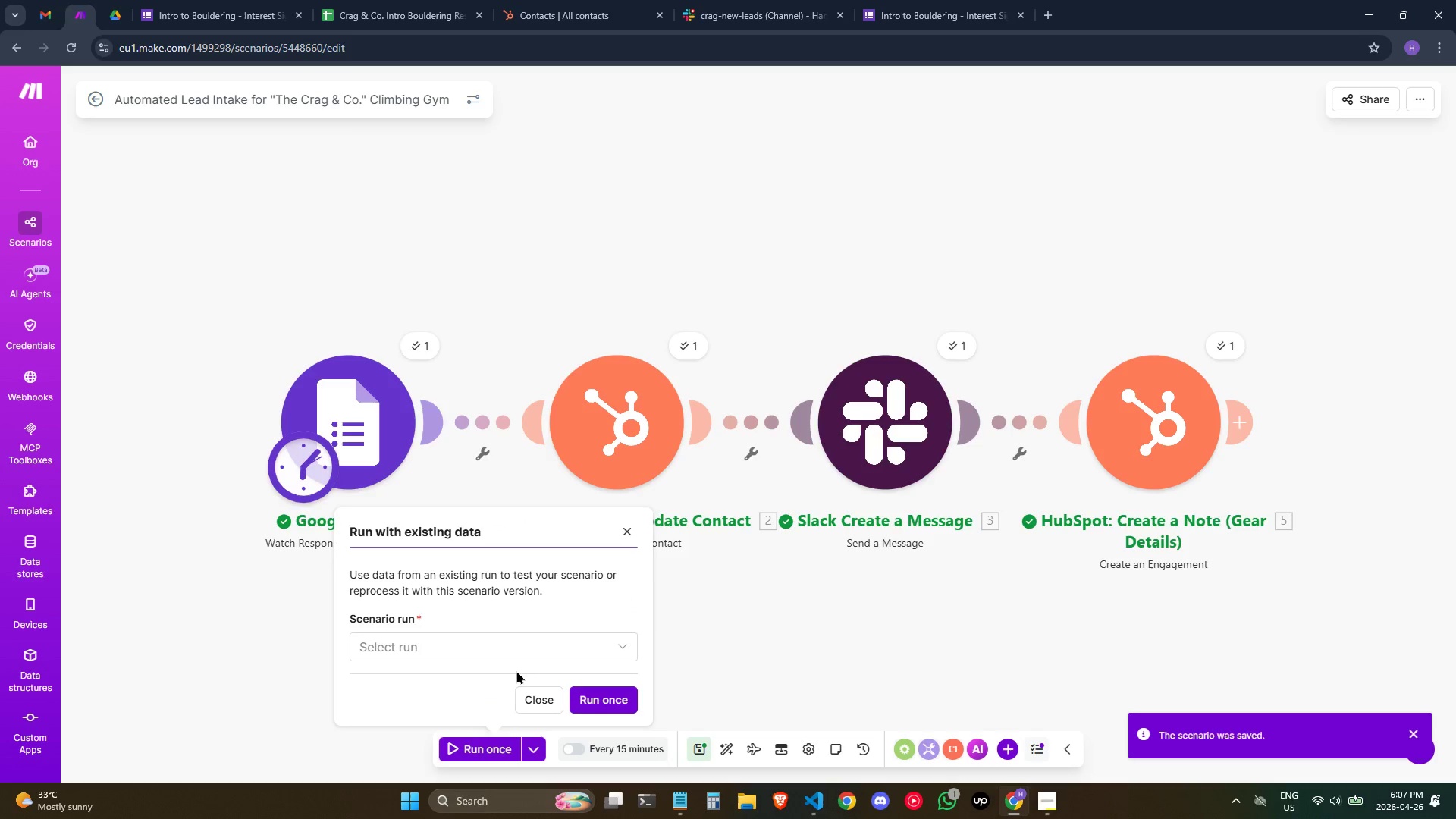 
left_click([527, 642])
 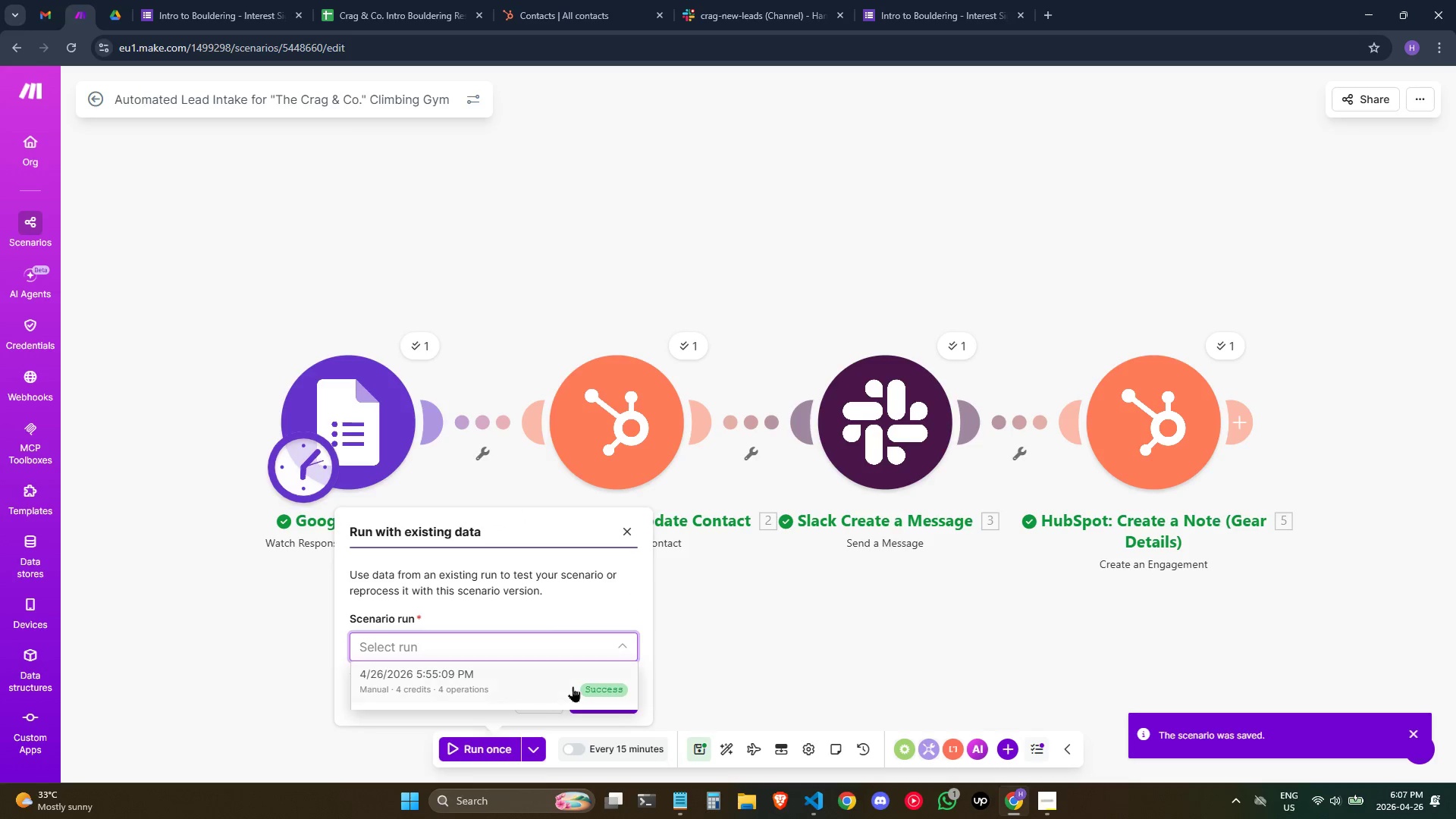 
left_click([527, 676])
 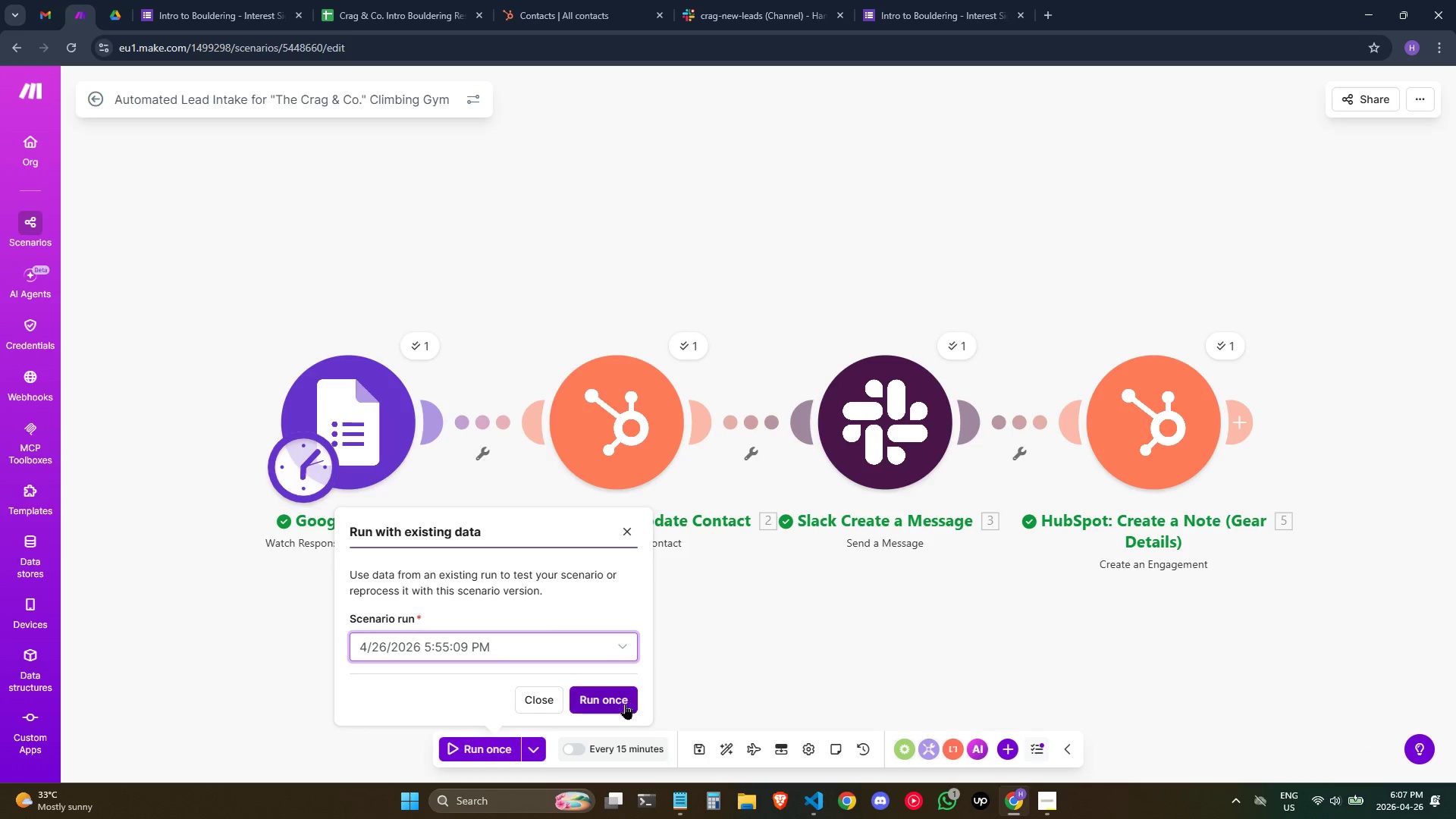 
left_click([623, 704])
 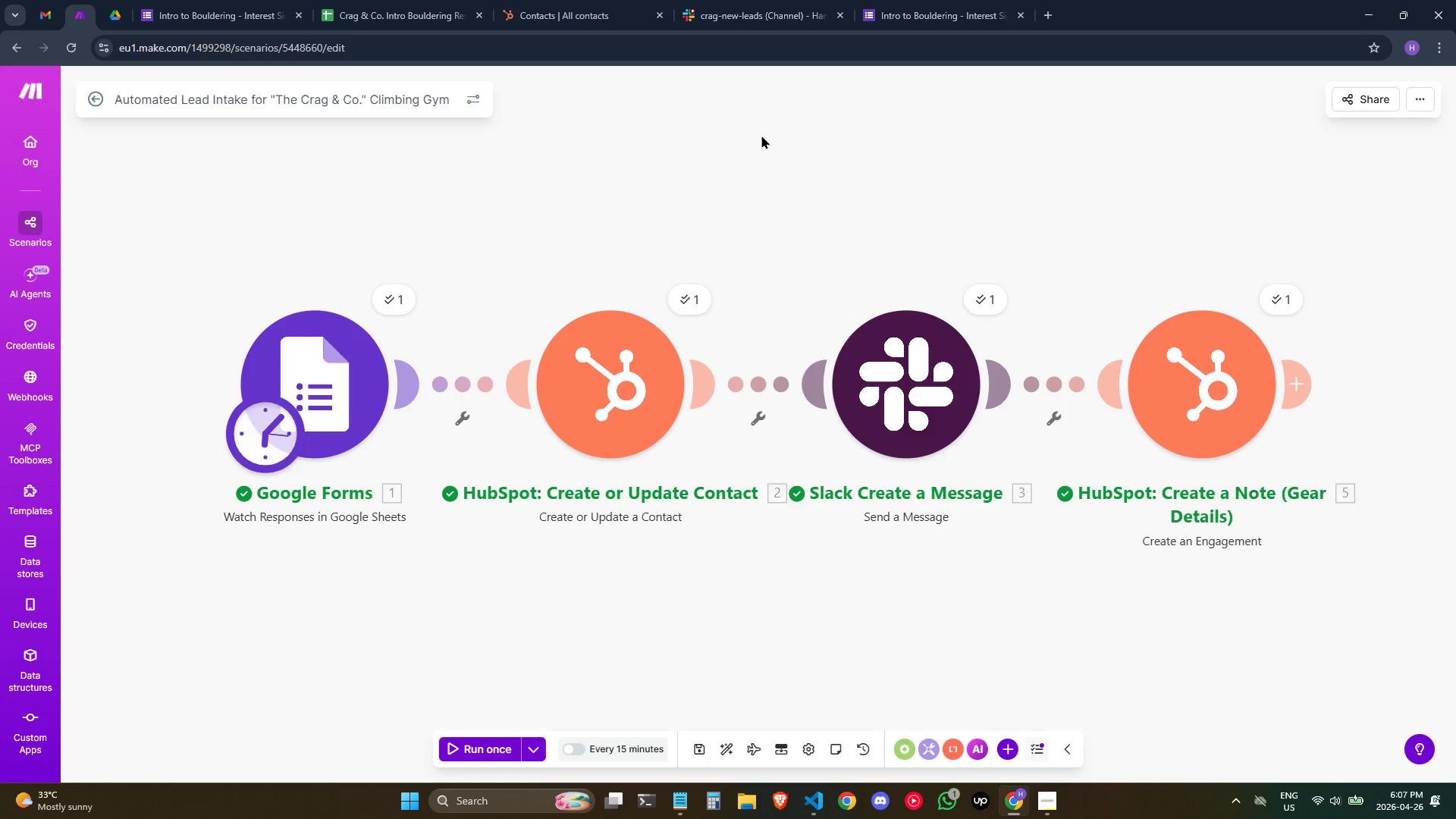 
left_click([400, 310])
 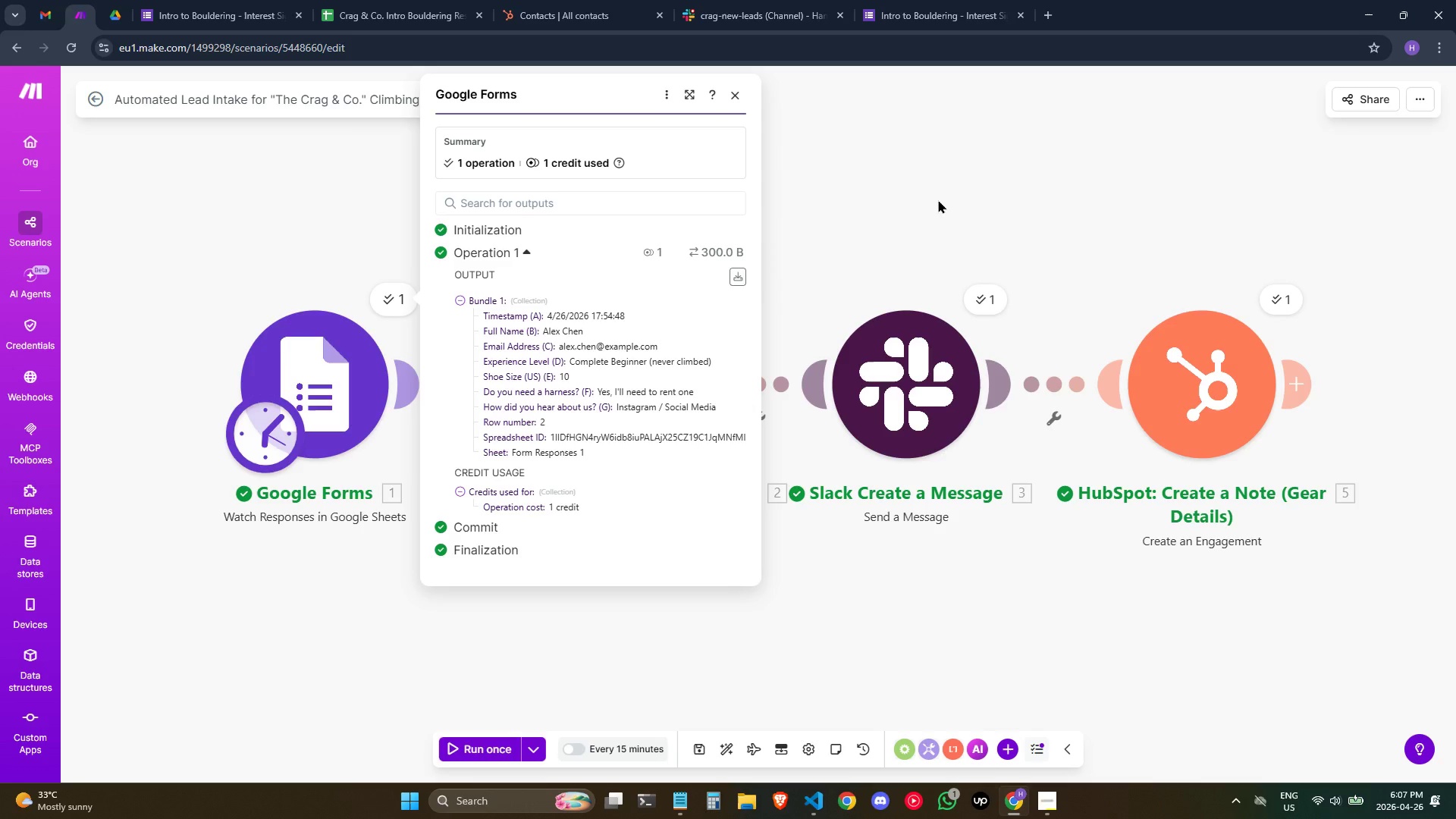 
left_click([939, 198])
 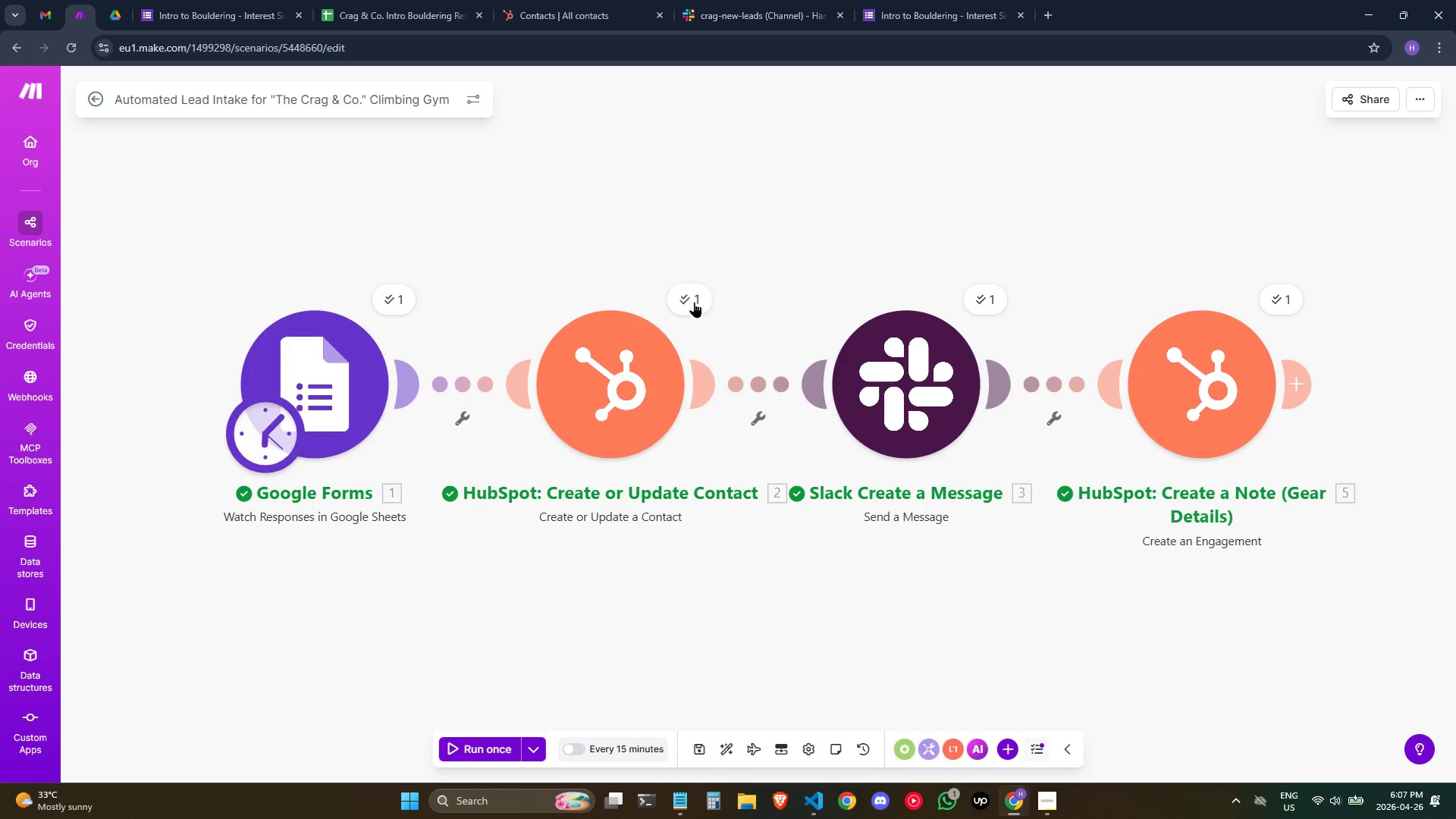 
left_click([693, 301])
 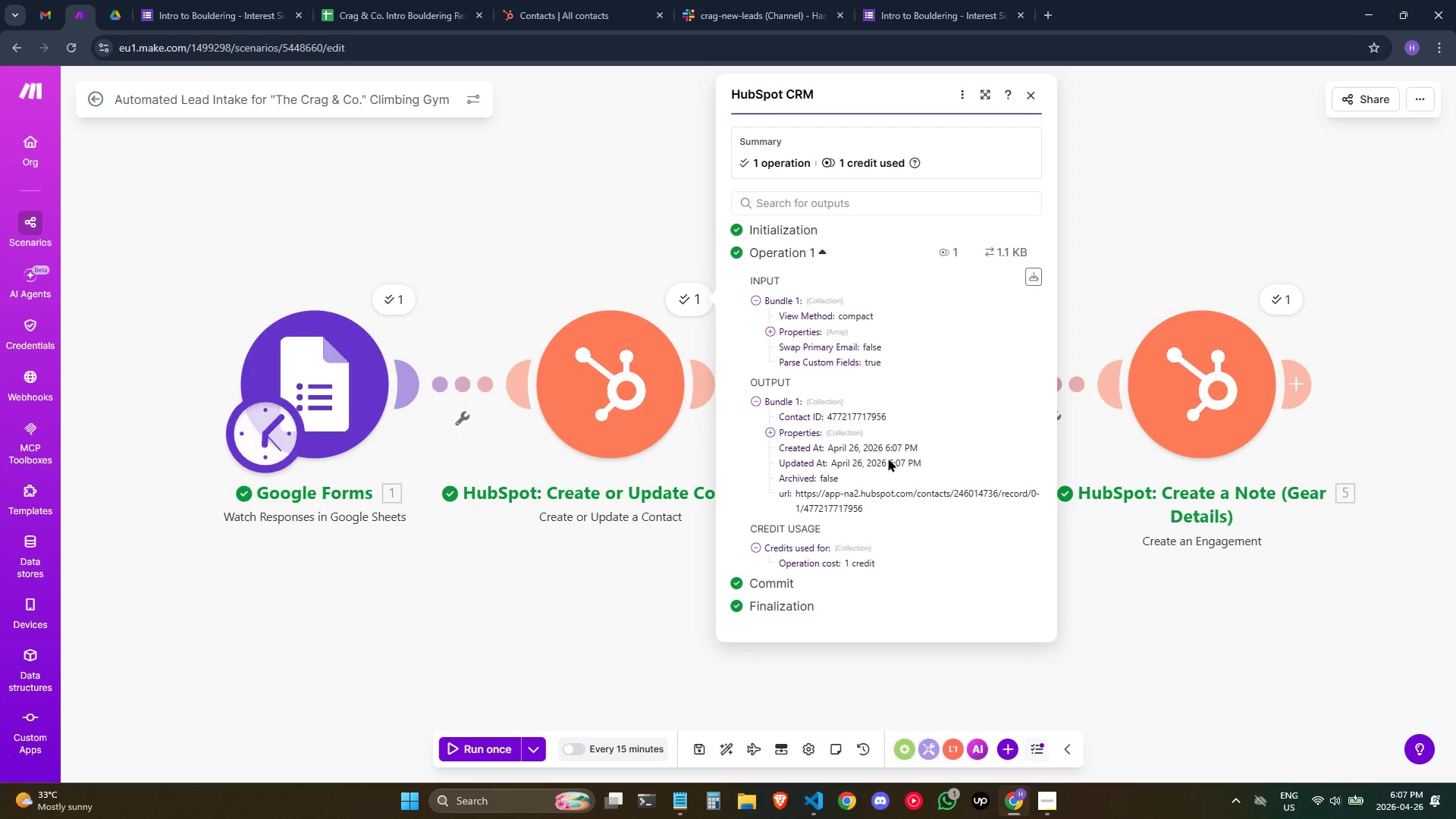 
mouse_move([781, 428])
 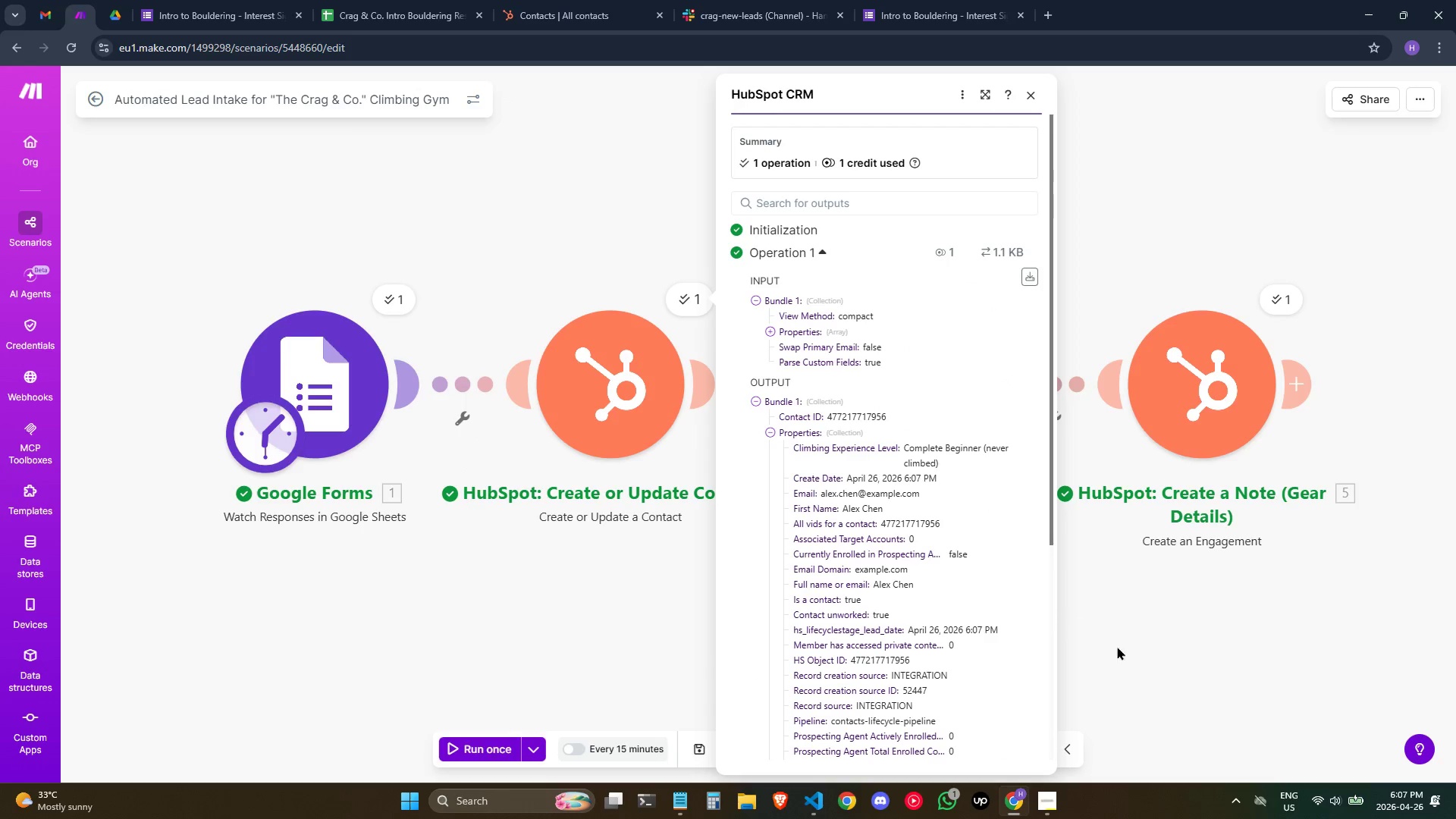 
wait(6.46)
 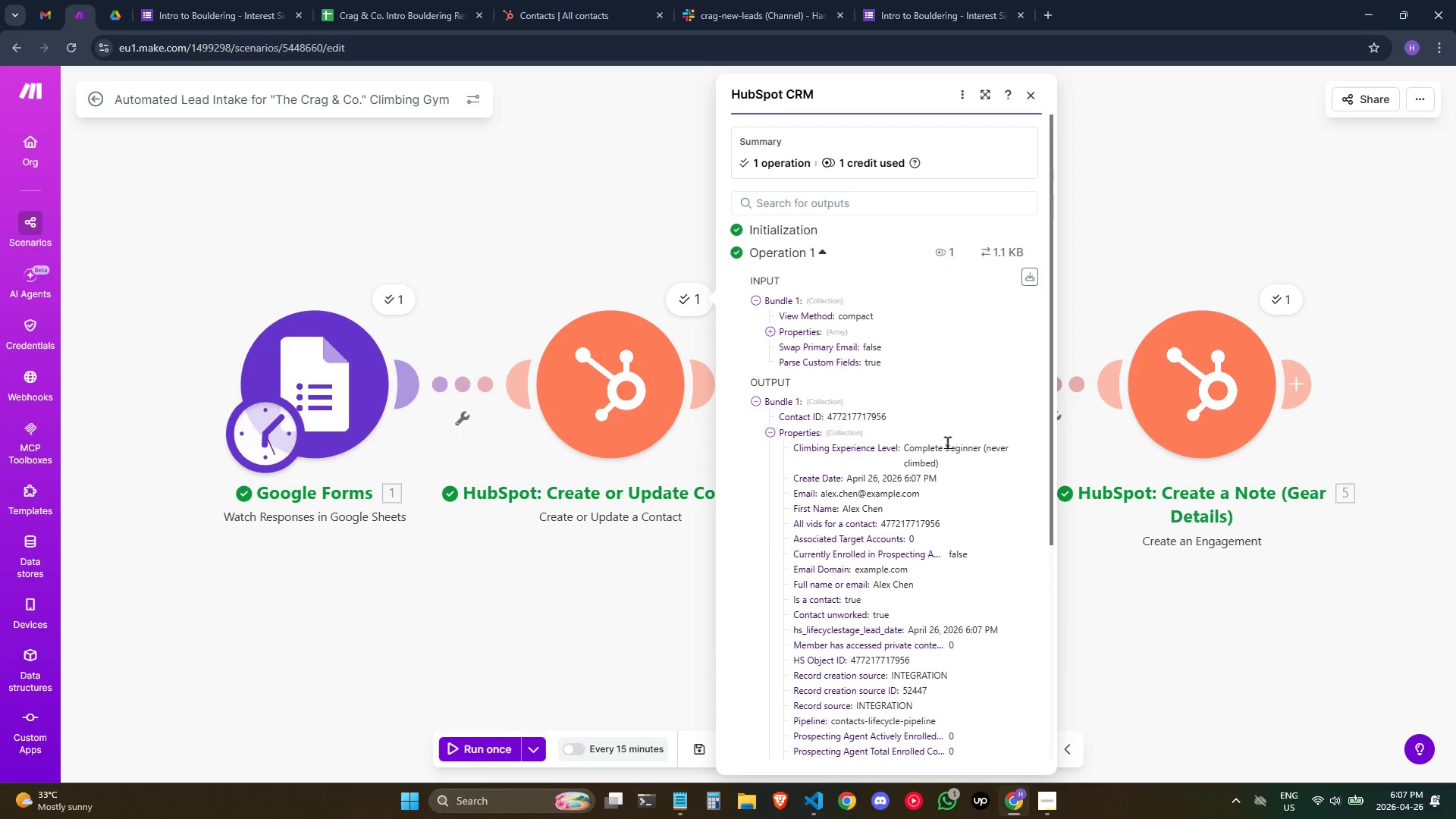 
left_click([977, 310])
 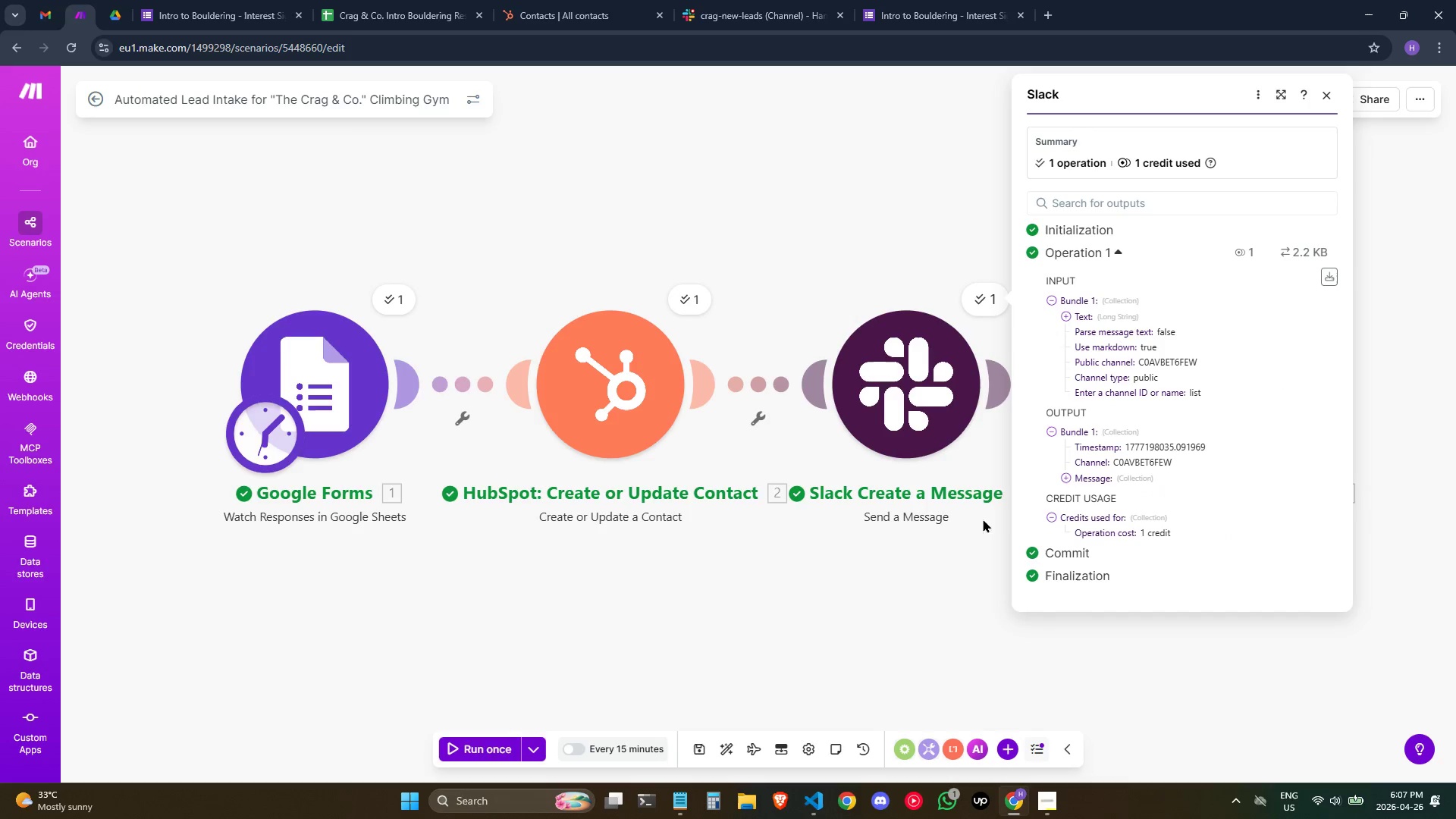 
left_click([916, 588])
 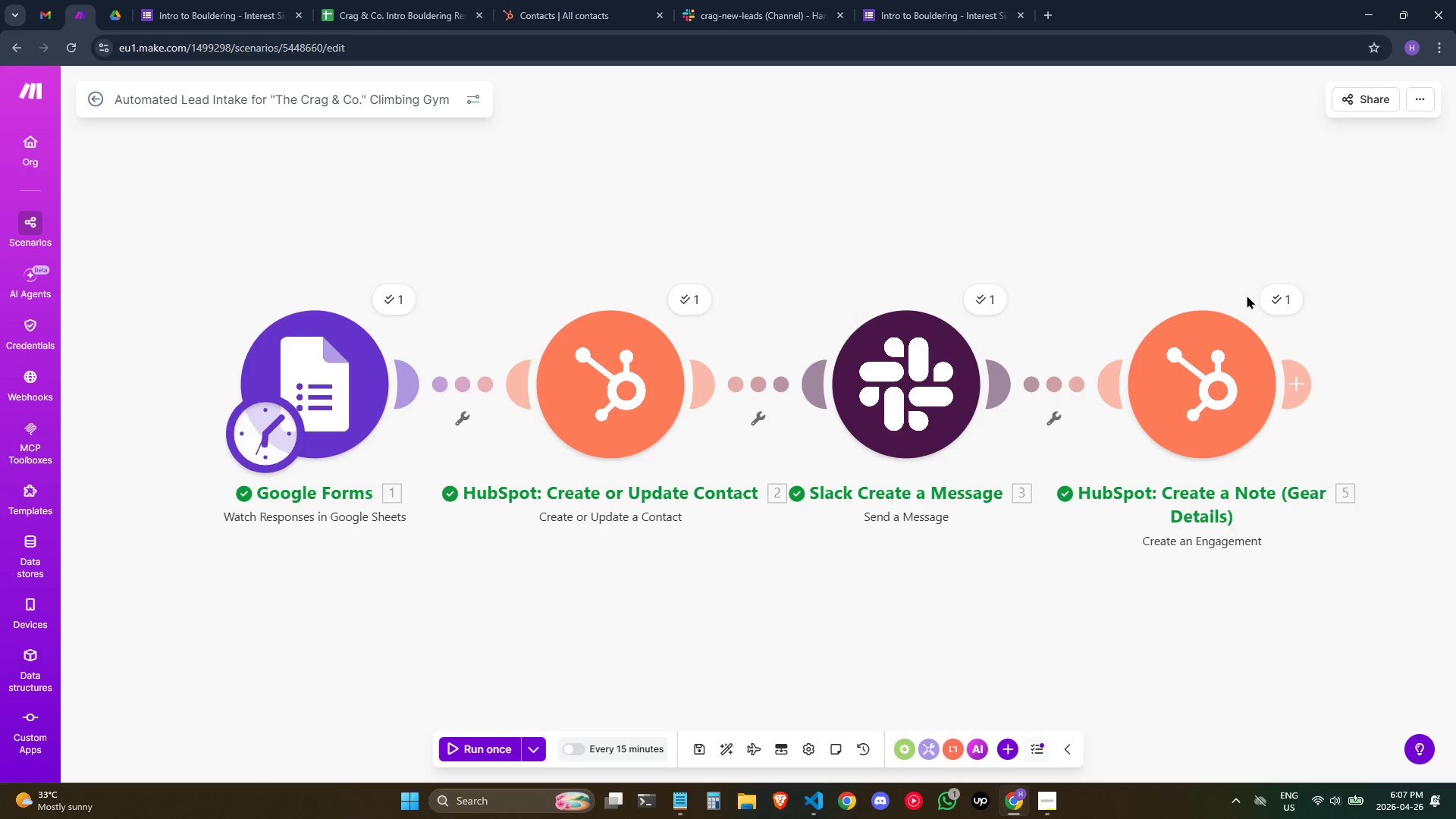 
left_click([1279, 300])
 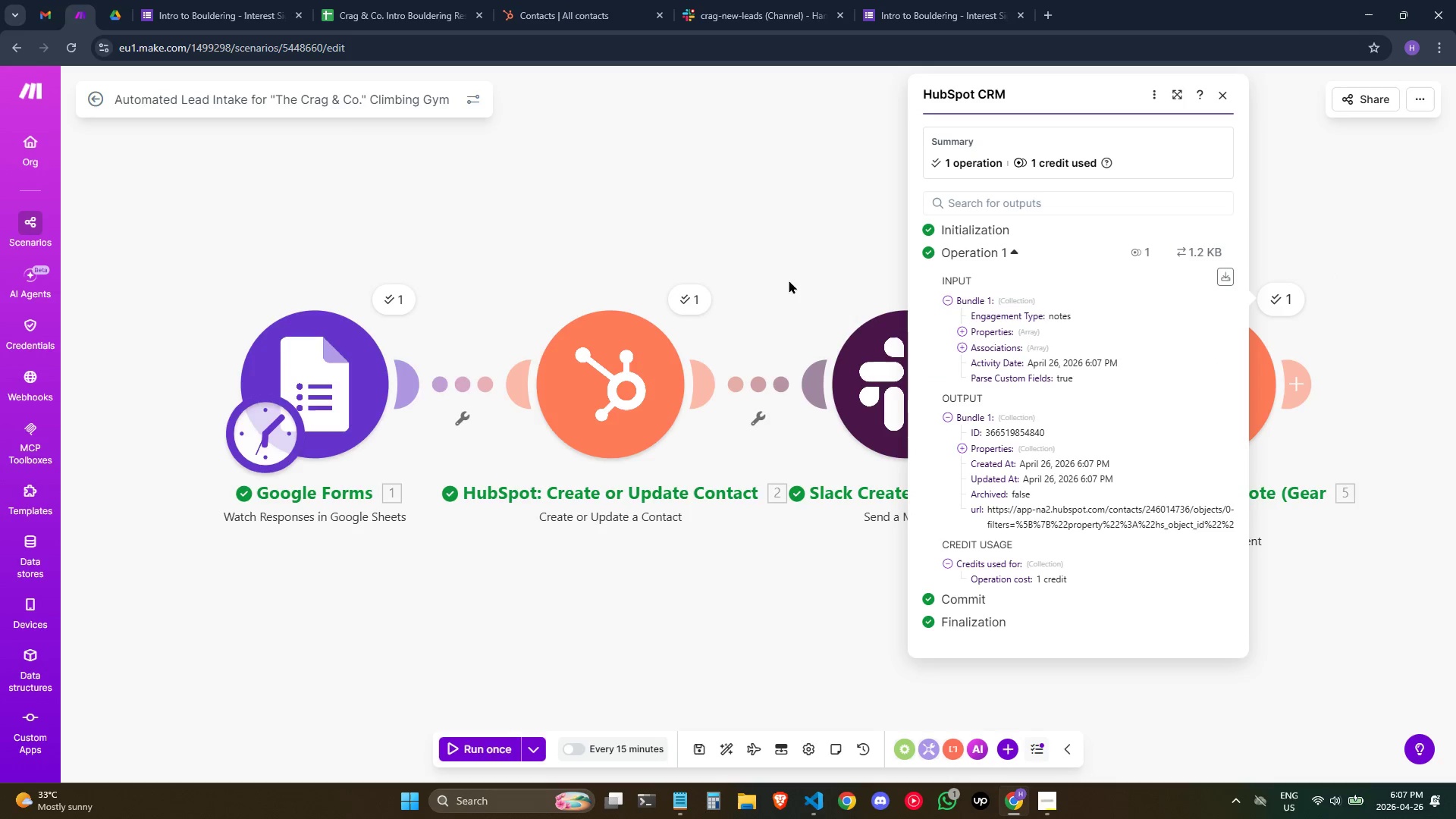 
left_click([789, 280])
 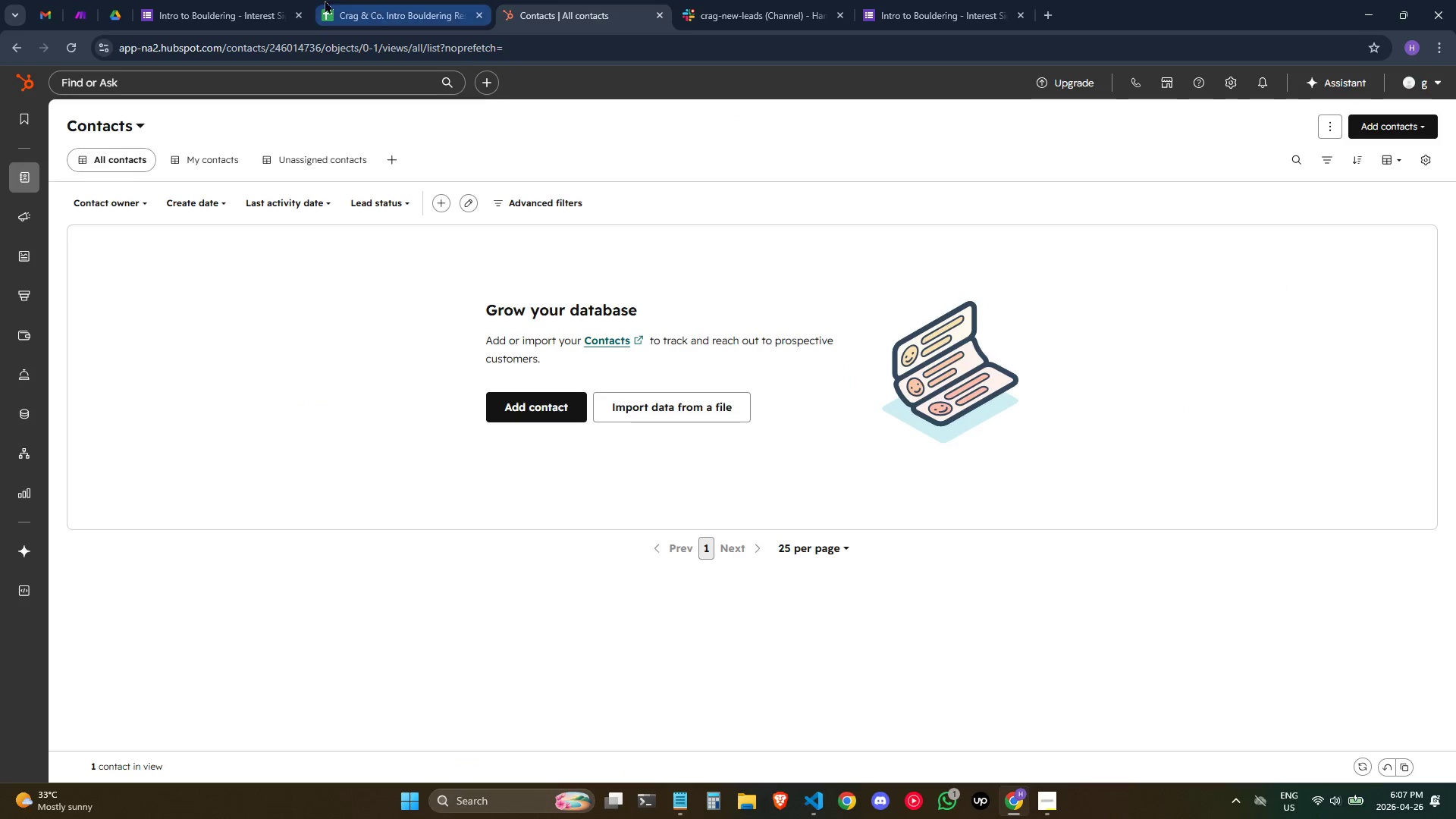 
left_click([73, 0])
 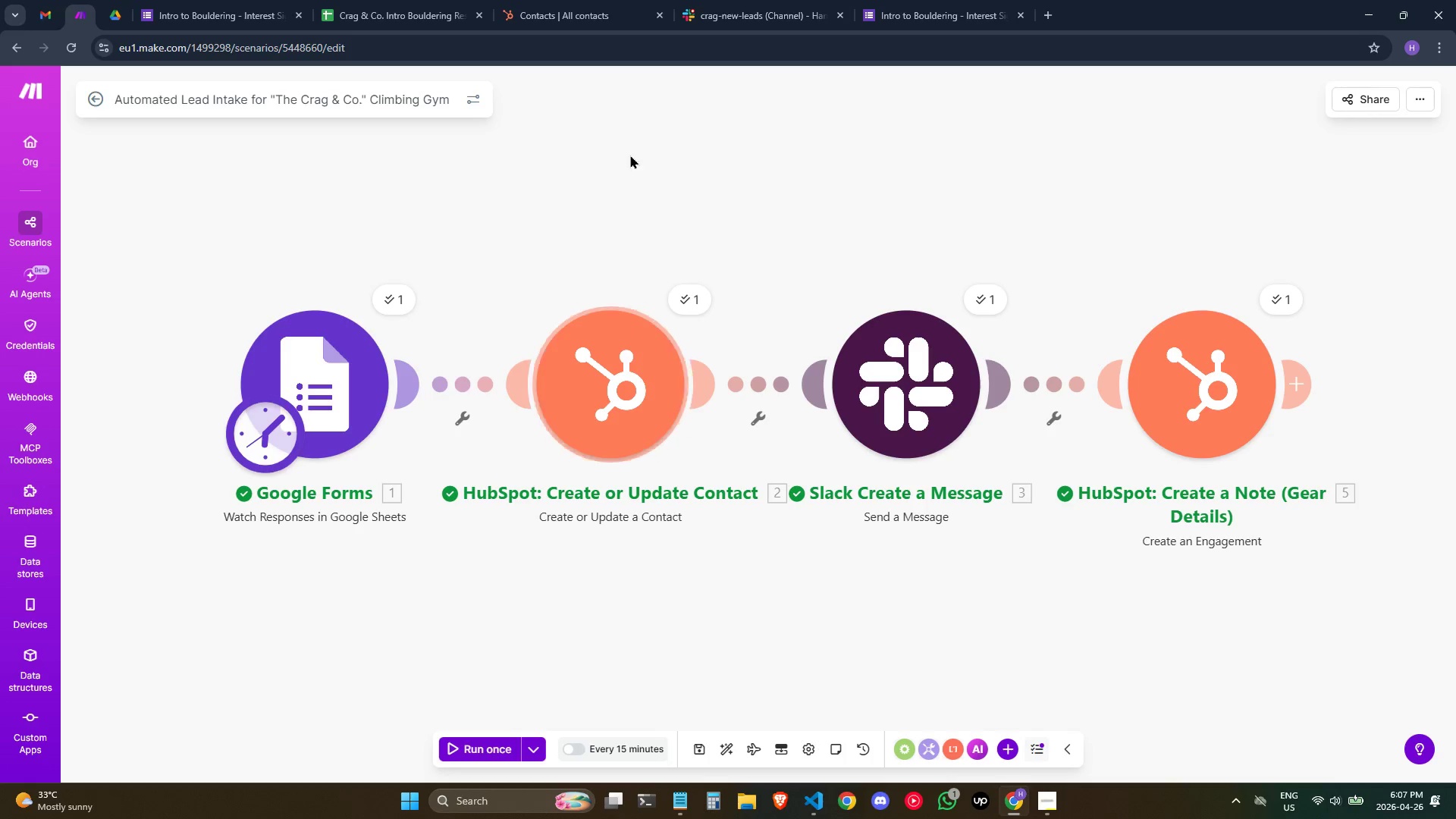 
left_click([579, 0])
 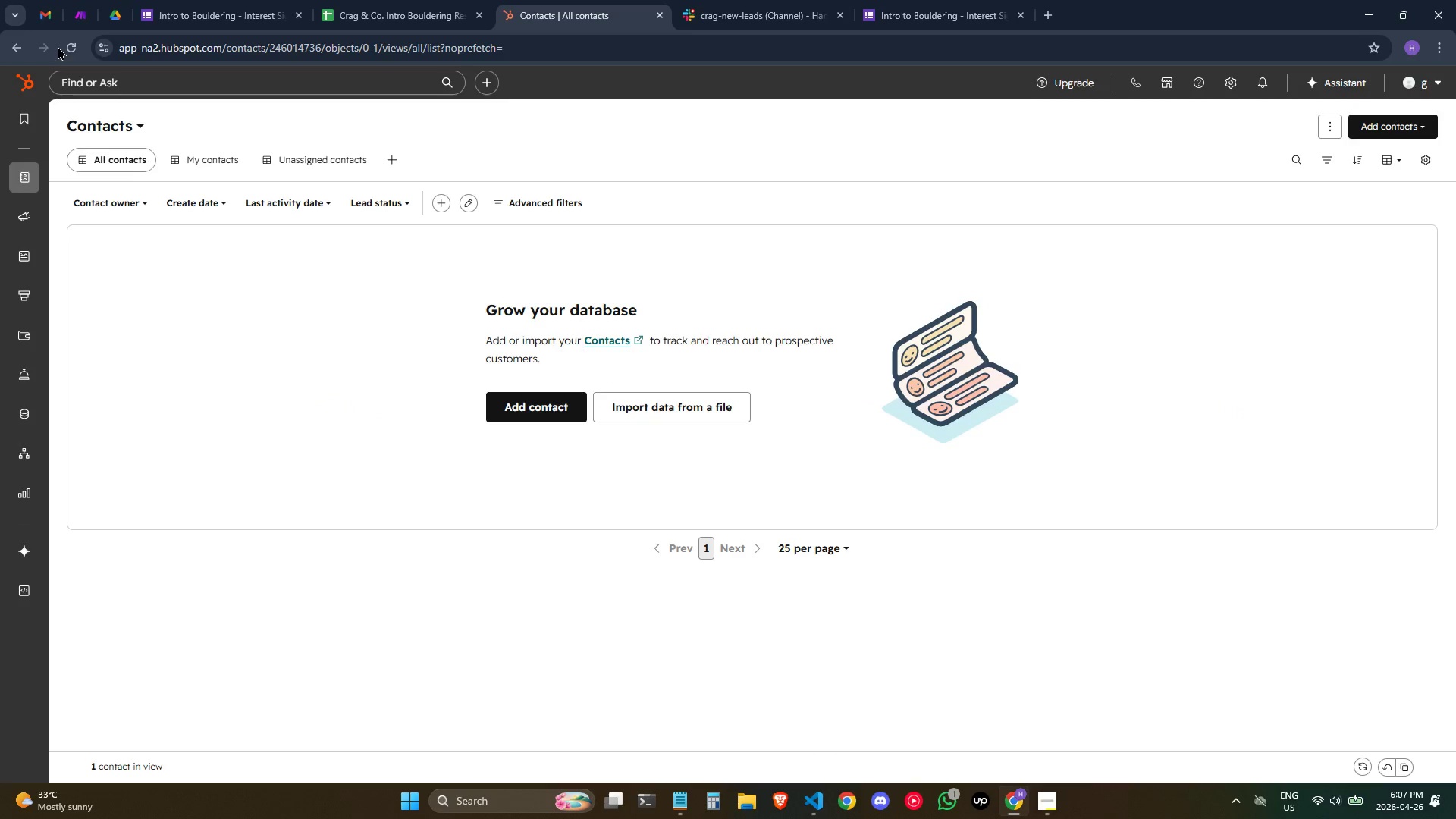 
left_click([61, 50])
 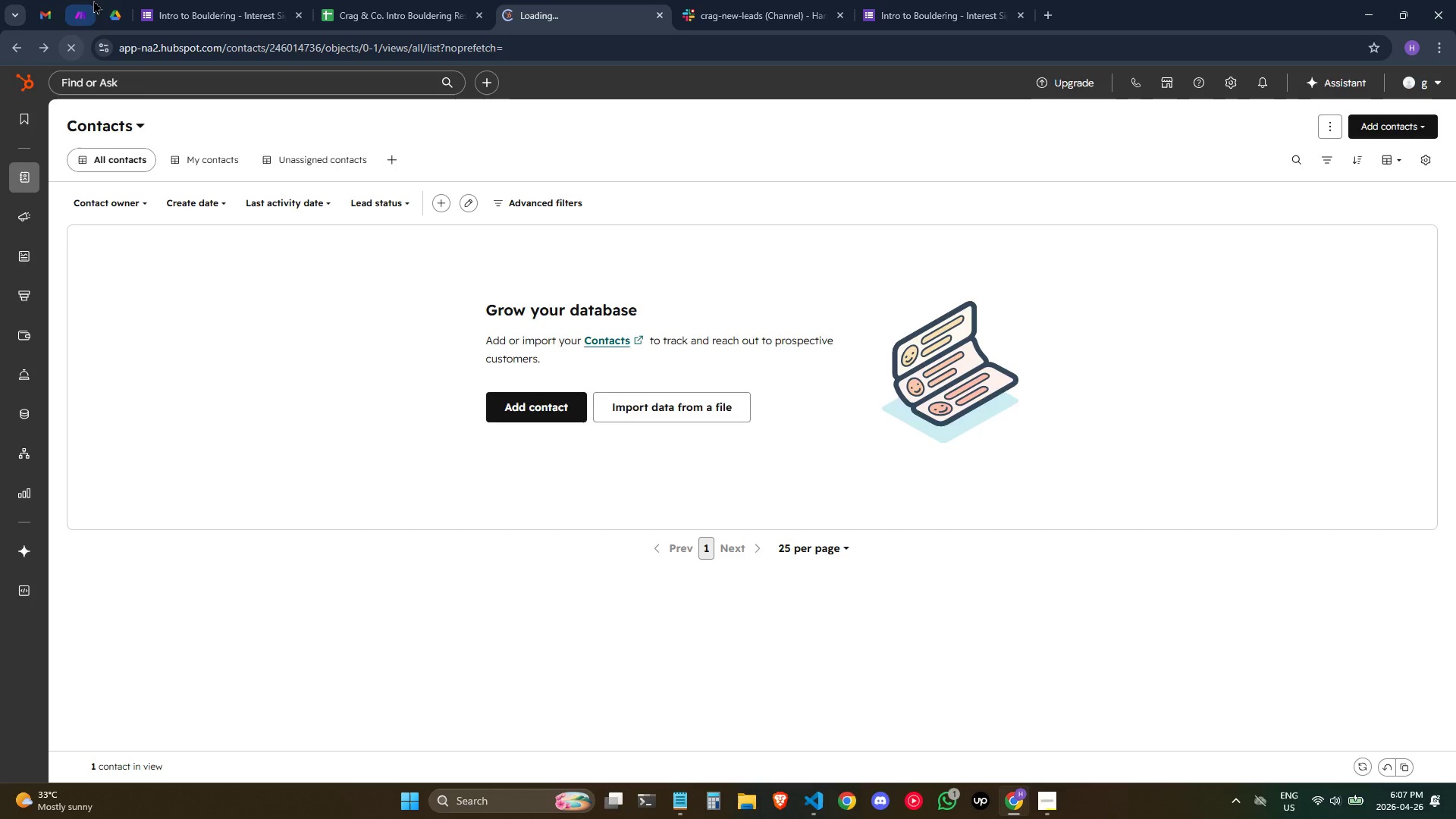 
left_click([93, 0])
 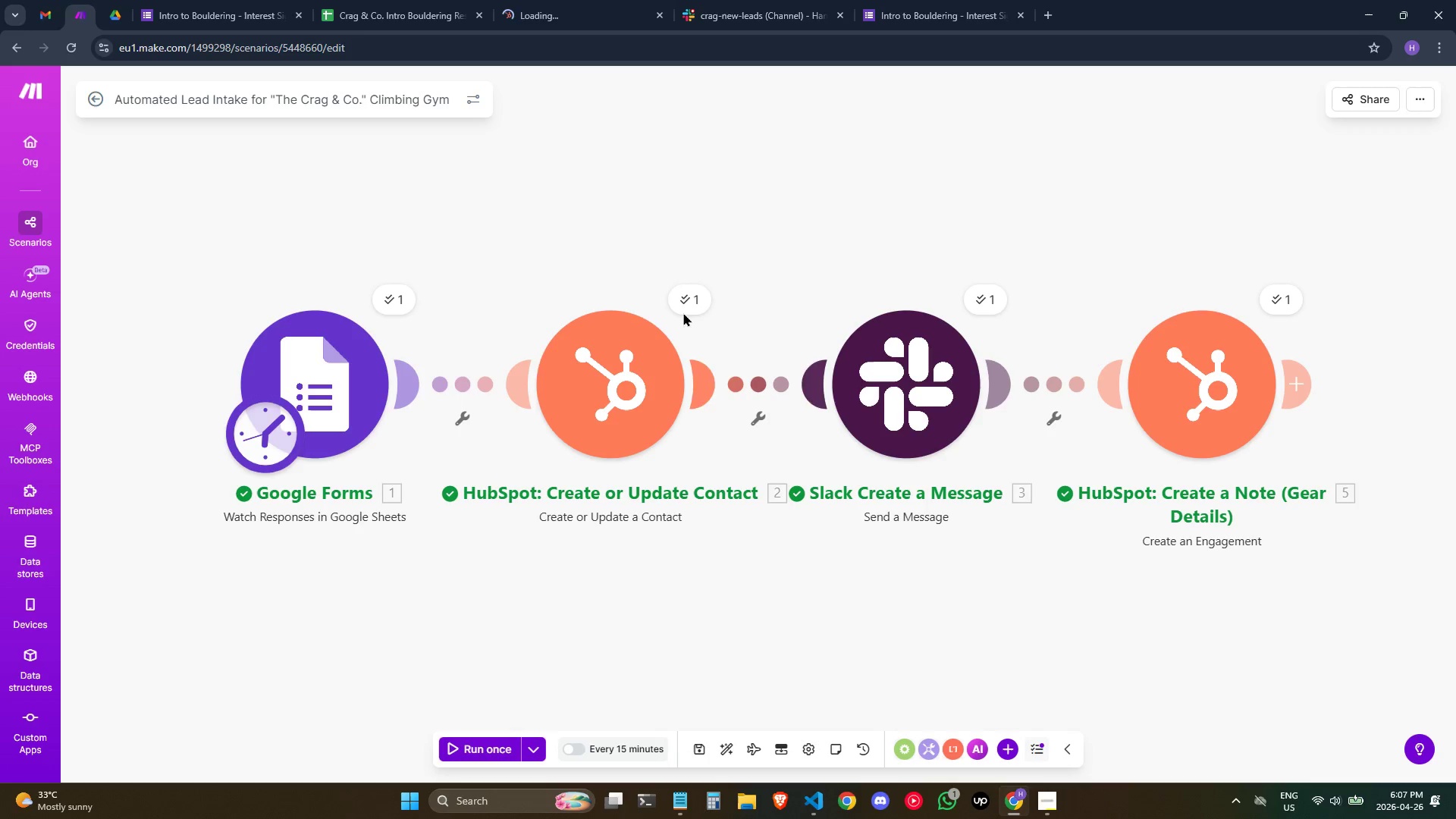 
left_click([690, 300])
 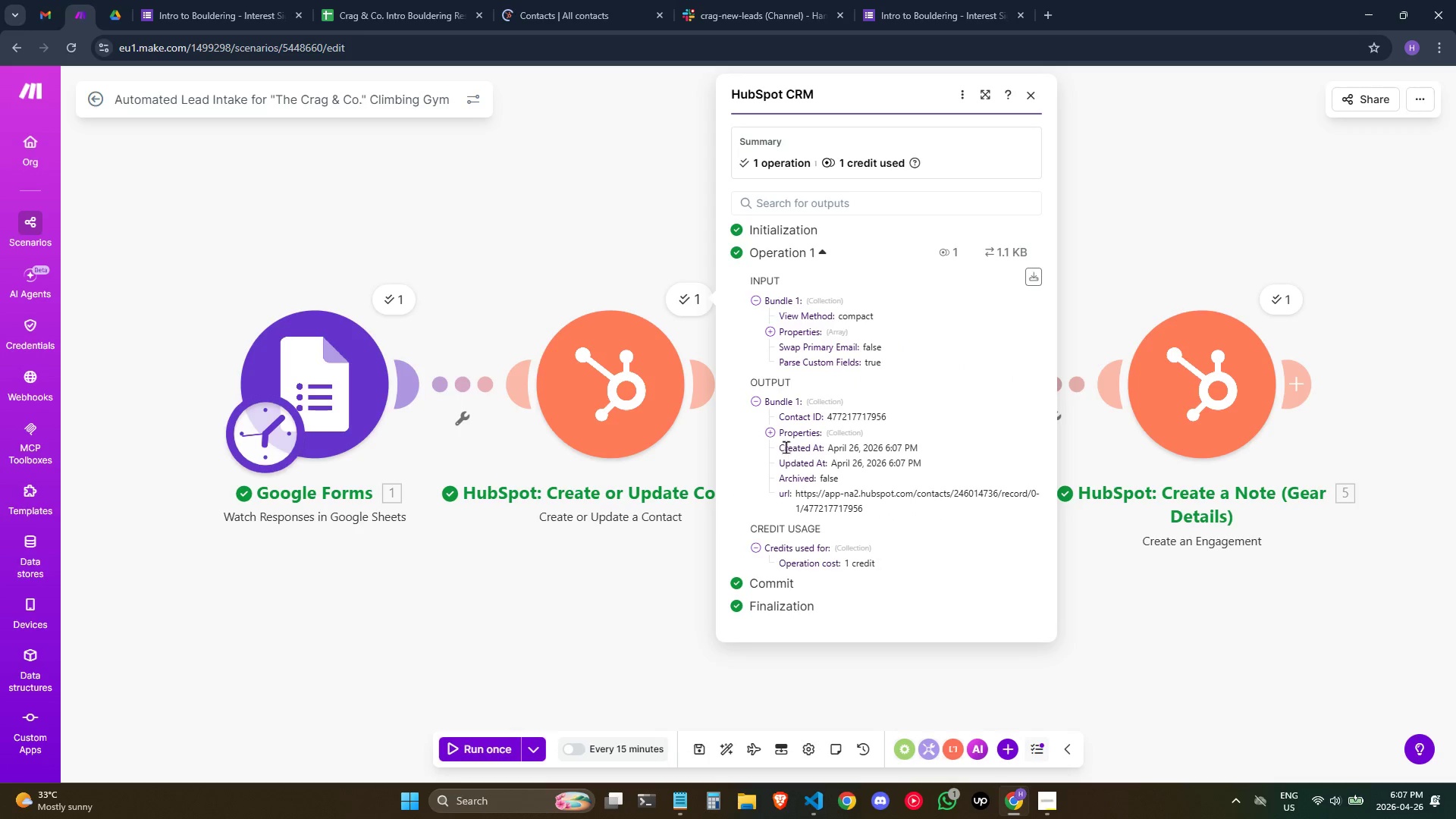 
left_click([773, 430])
 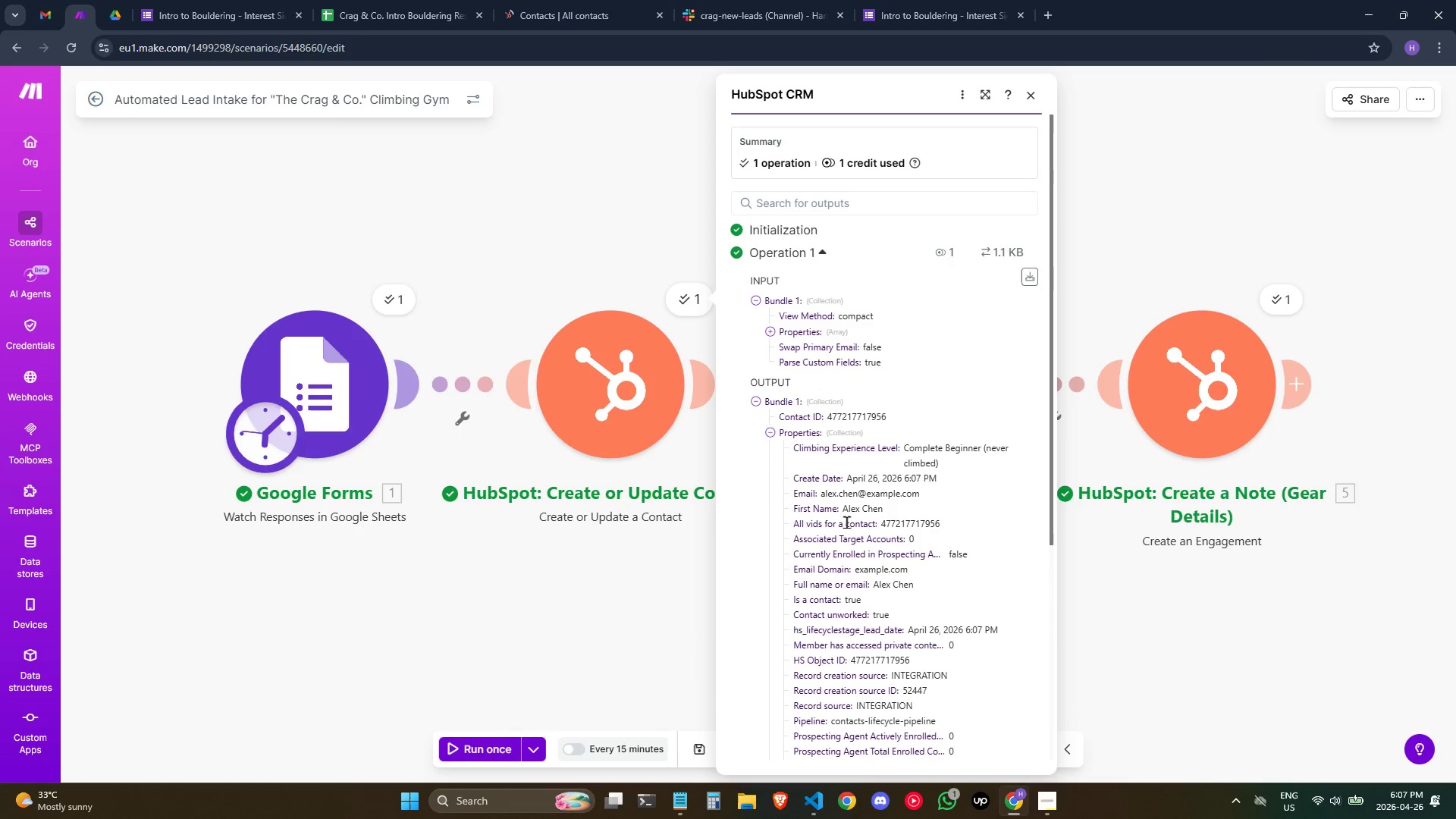 
mouse_move([862, 508])
 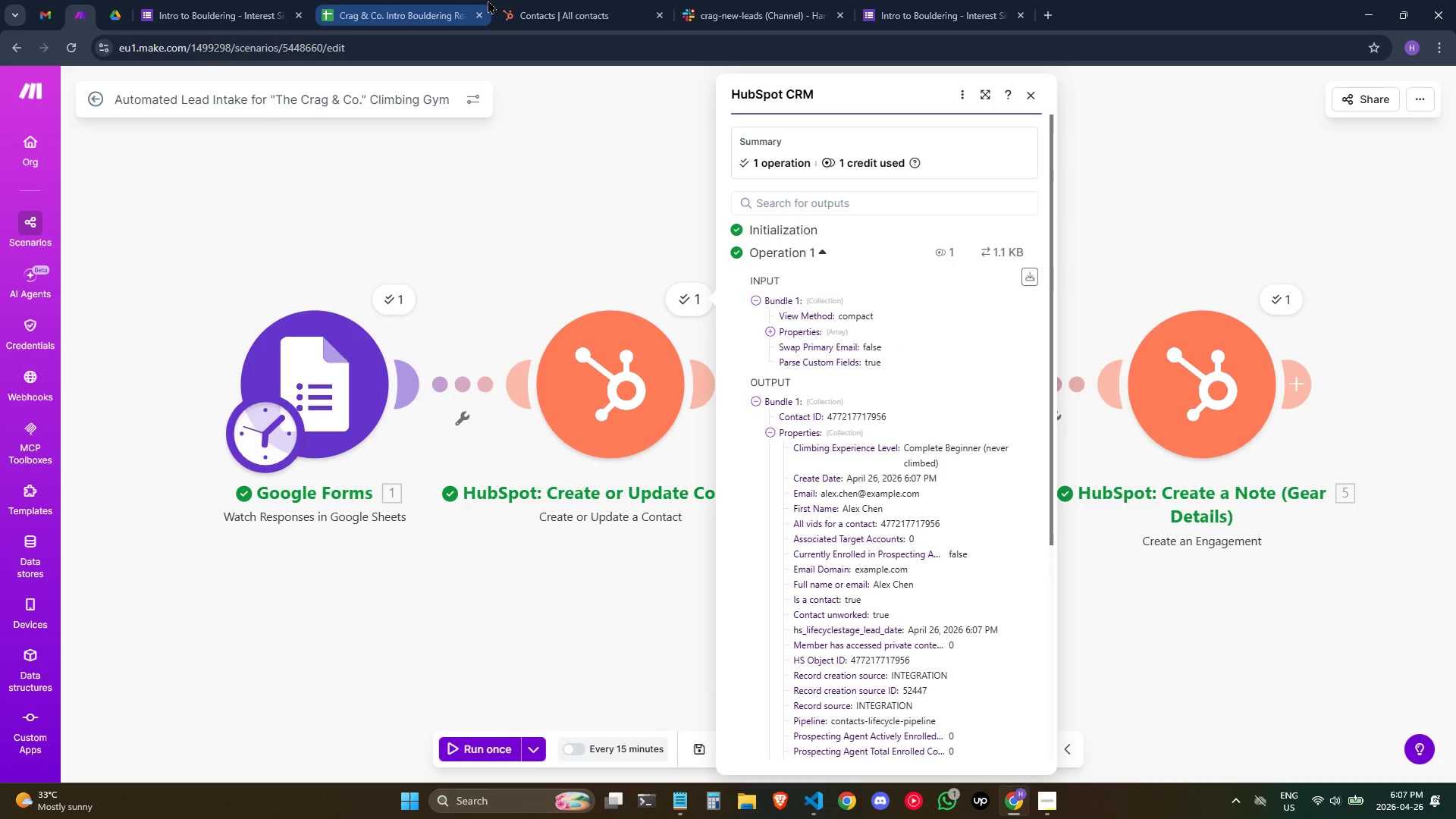 
left_click([615, 0])
 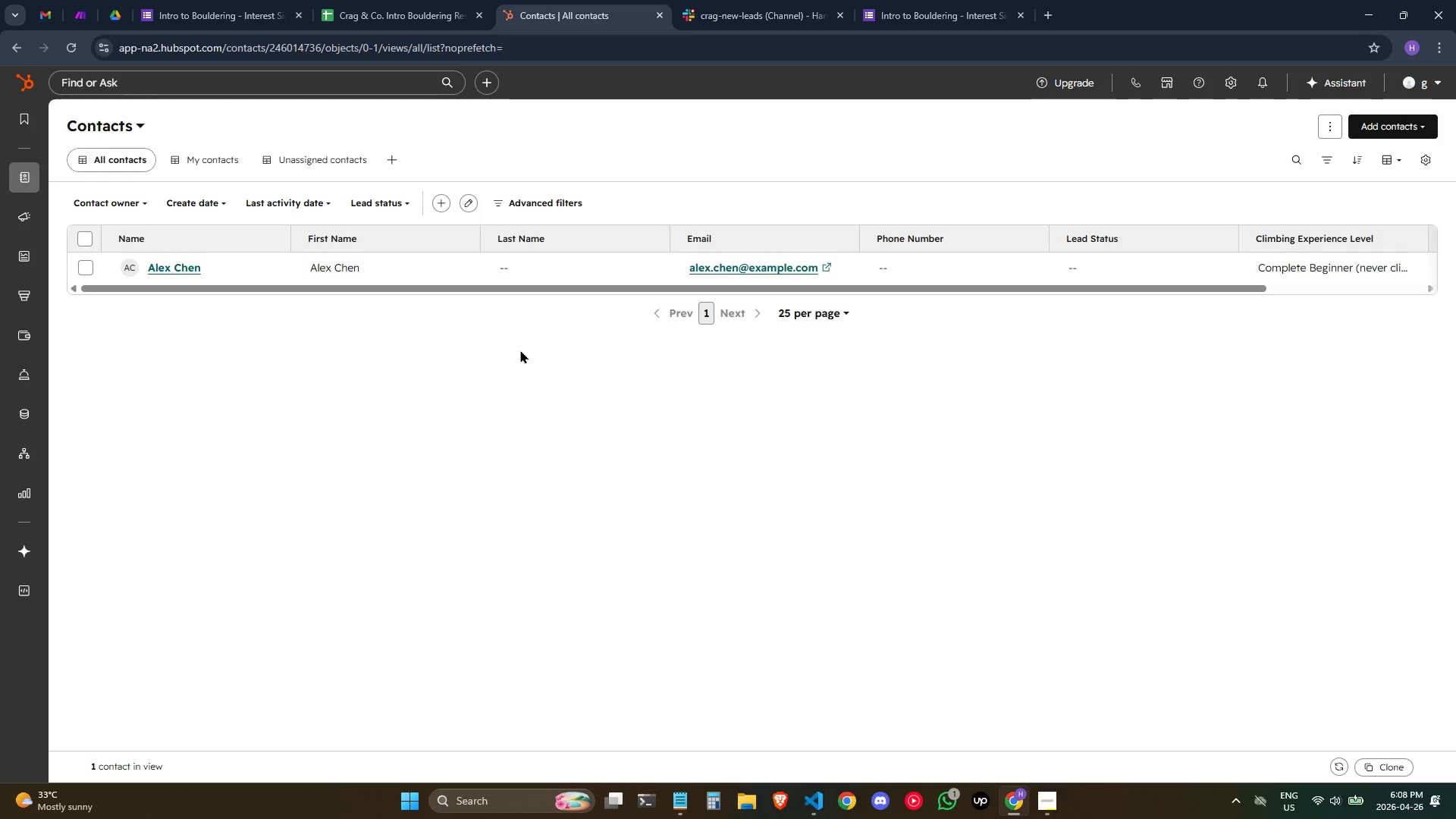 
wait(16.81)
 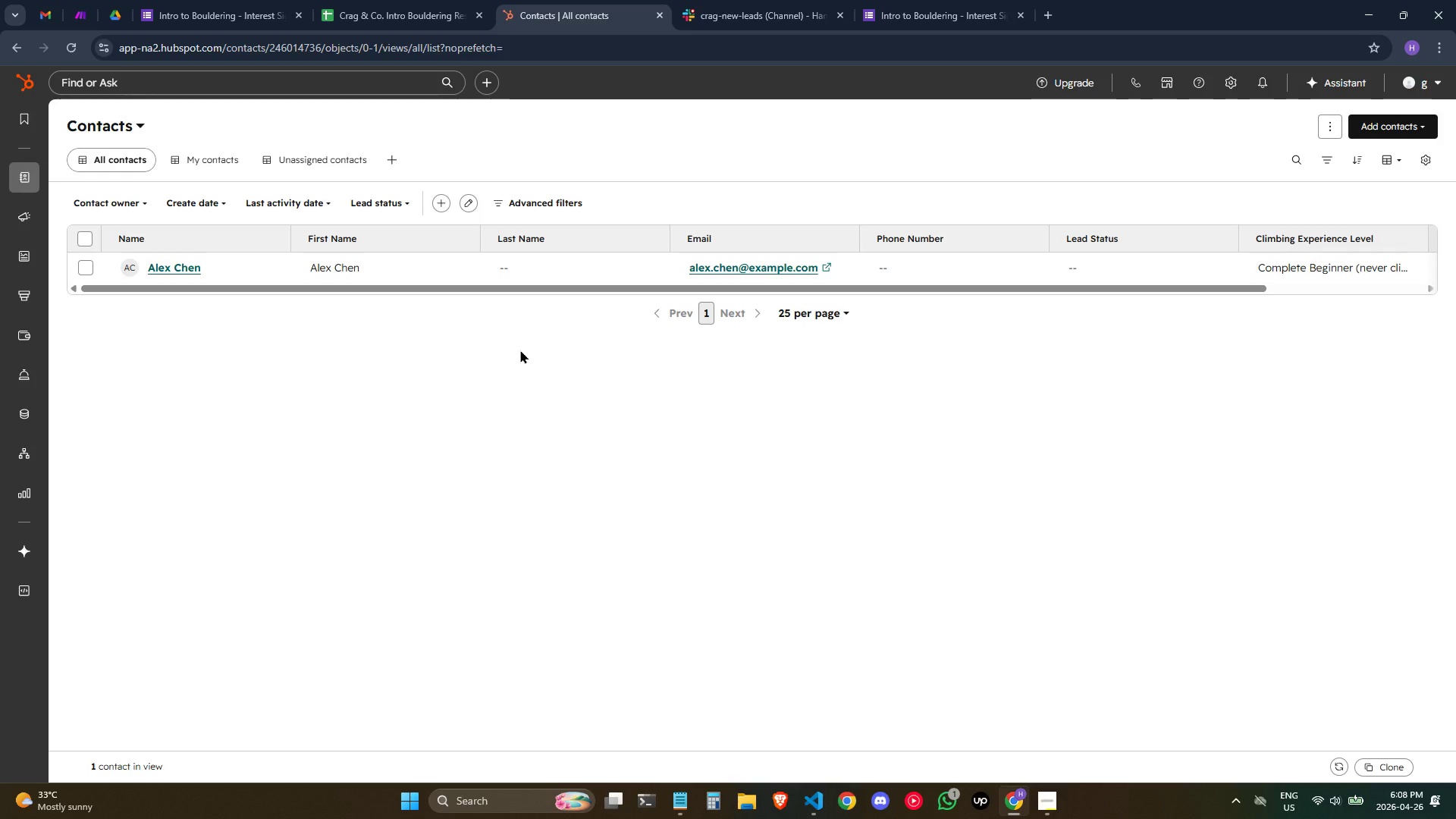 
left_click([469, 510])
 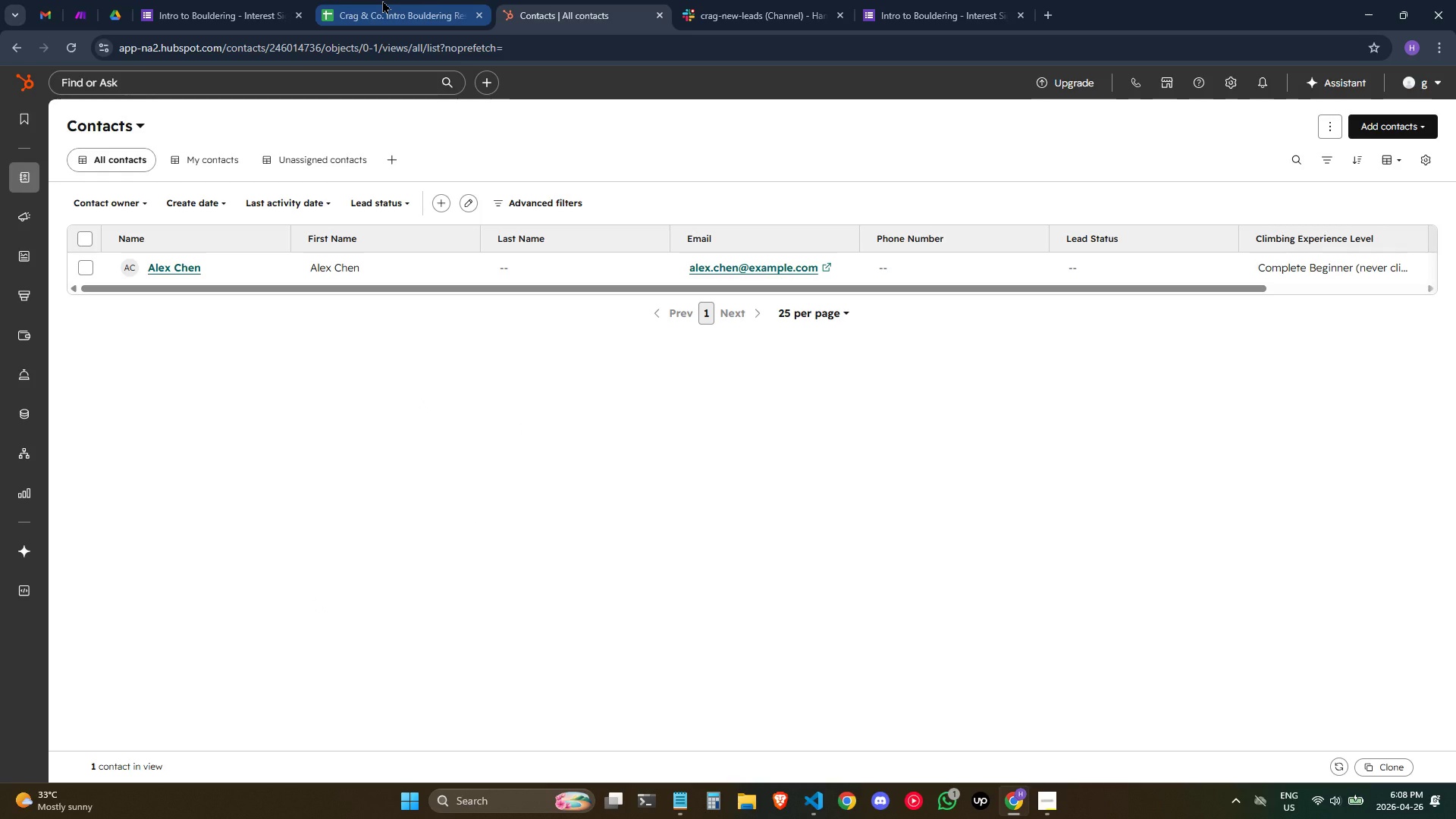 
left_click([382, 0])
 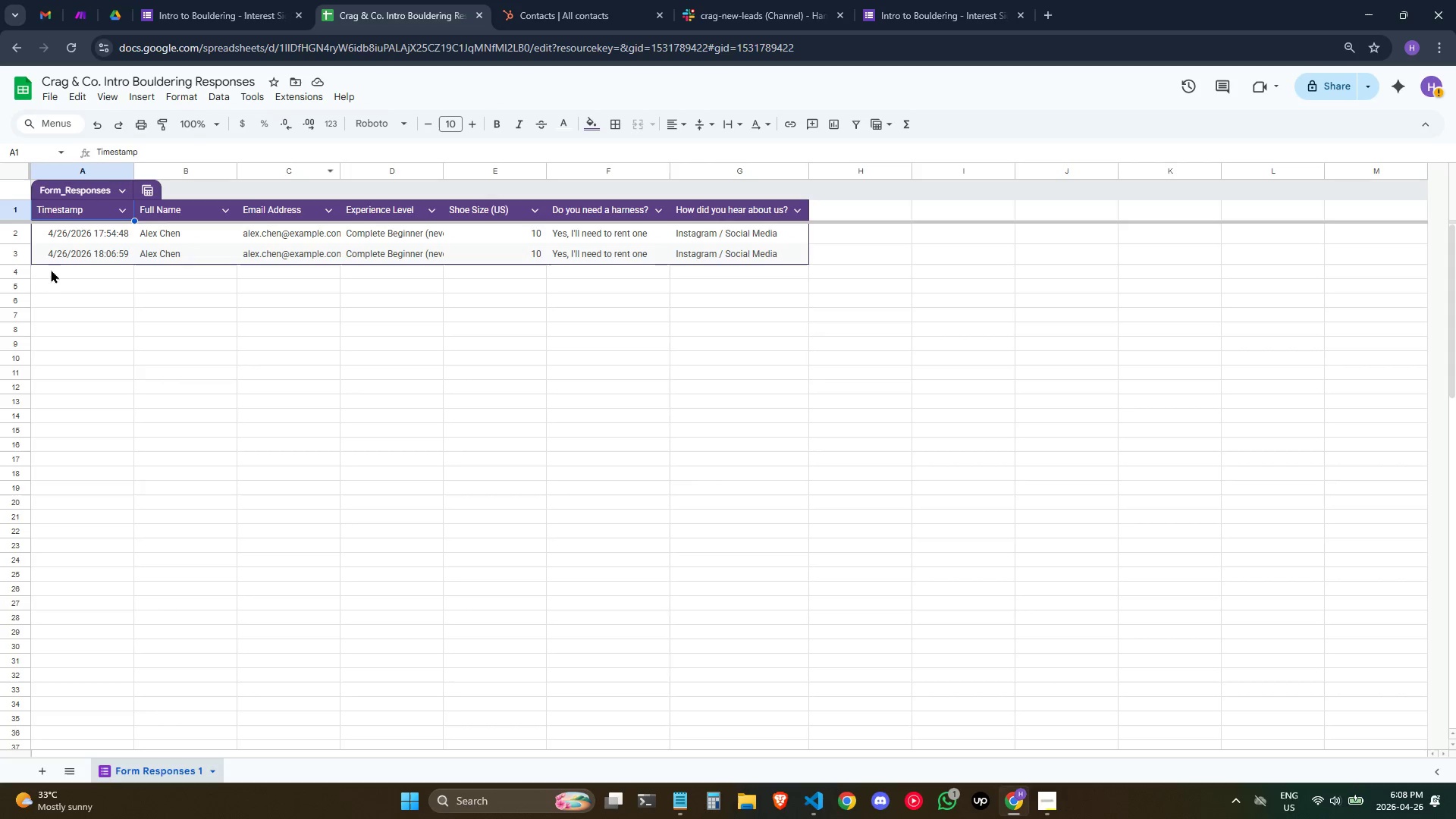 
left_click([7, 252])
 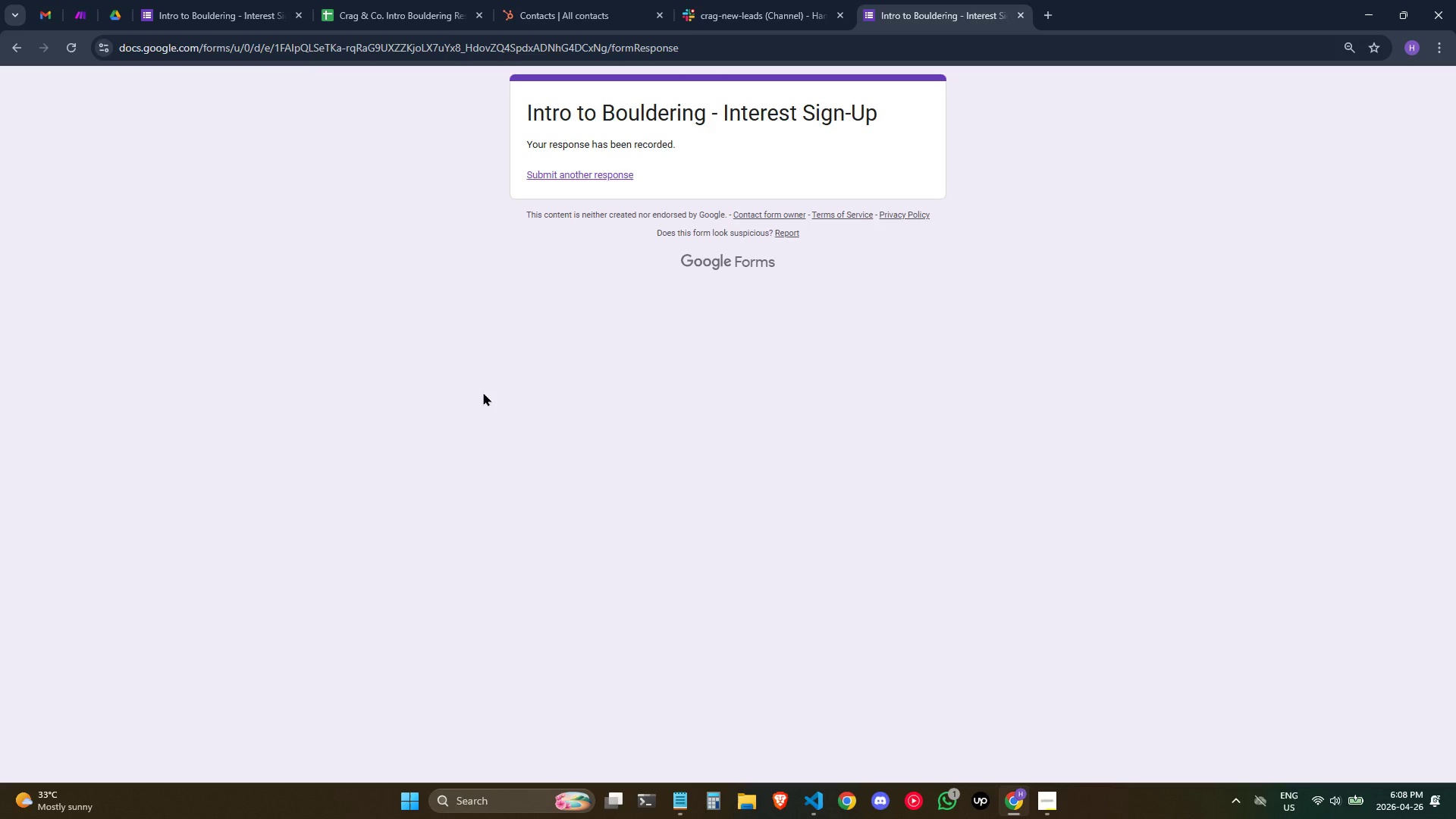 
wait(24.47)
 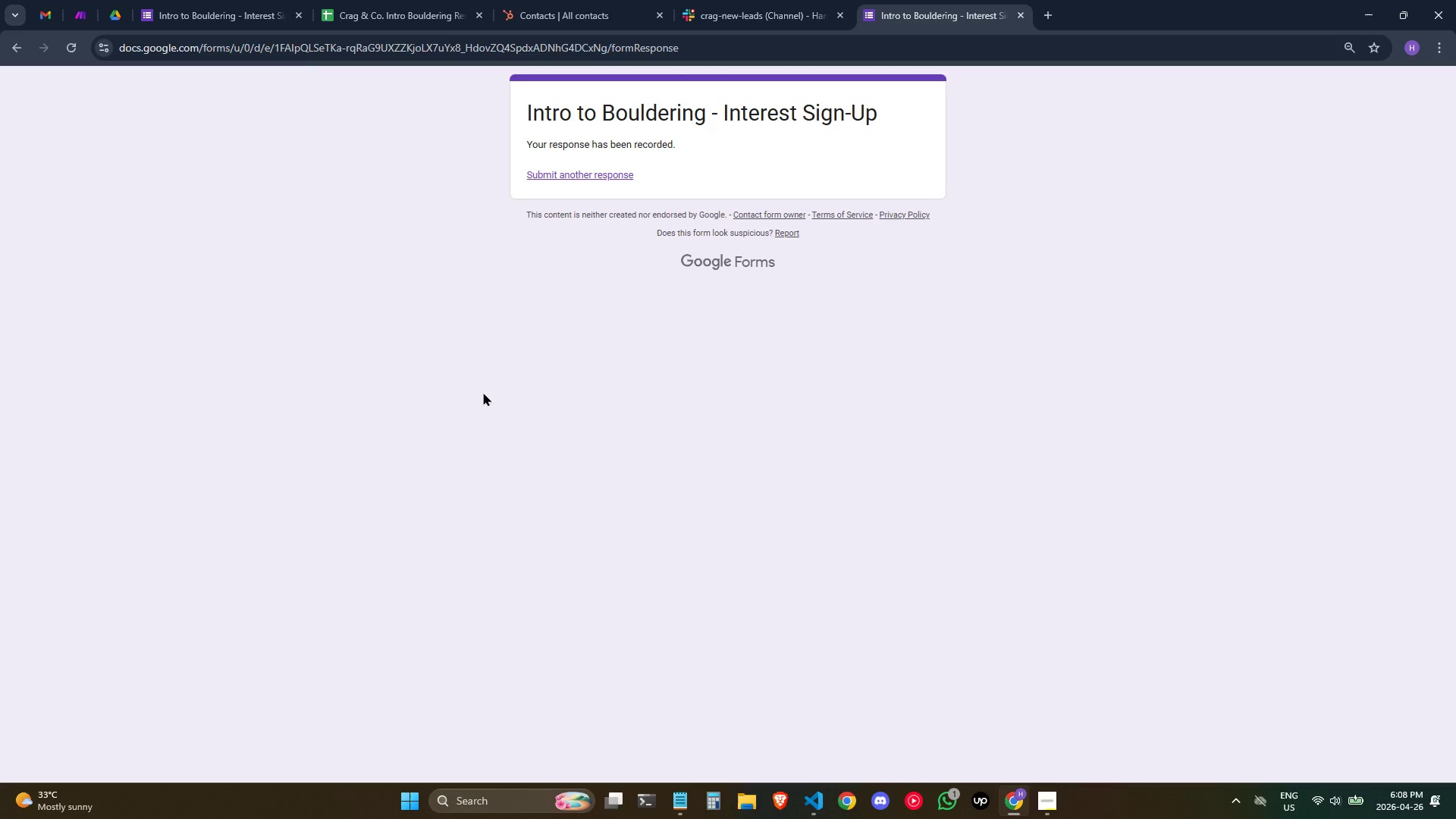 
scroll: coordinate [689, 566], scroll_direction: down, amount: 1.0
 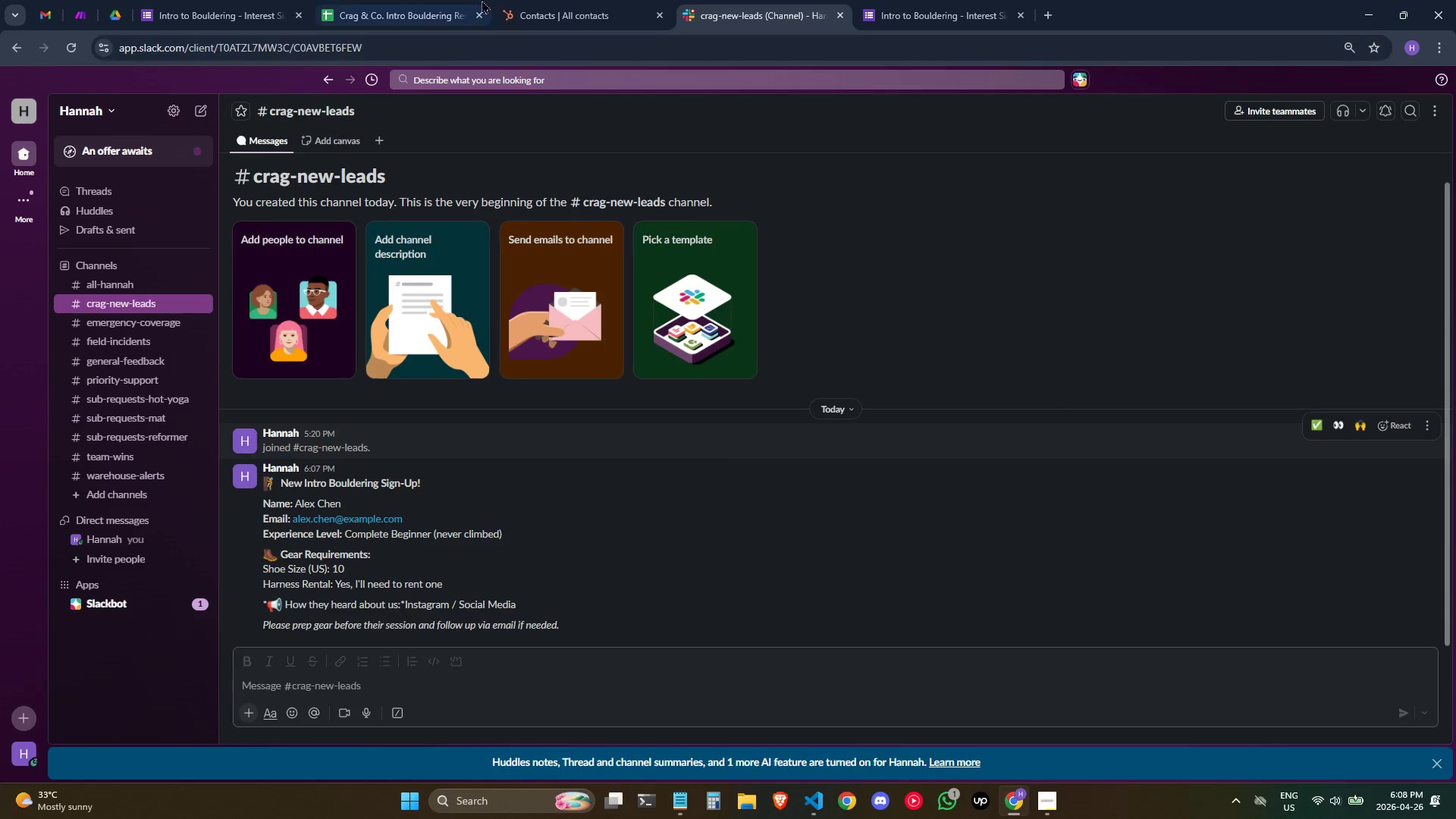 
left_click([511, 0])
 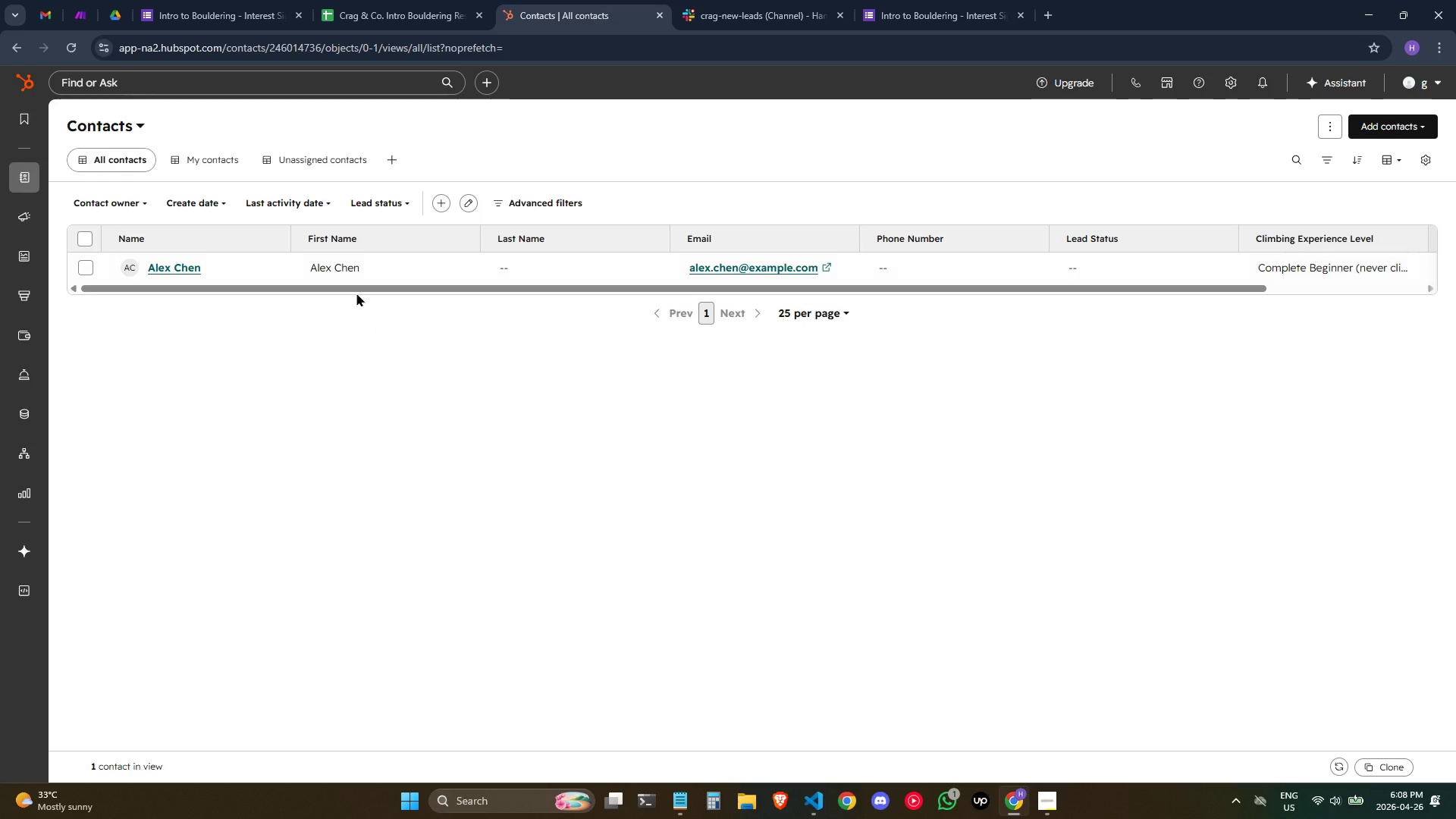 
left_click([360, 274])
 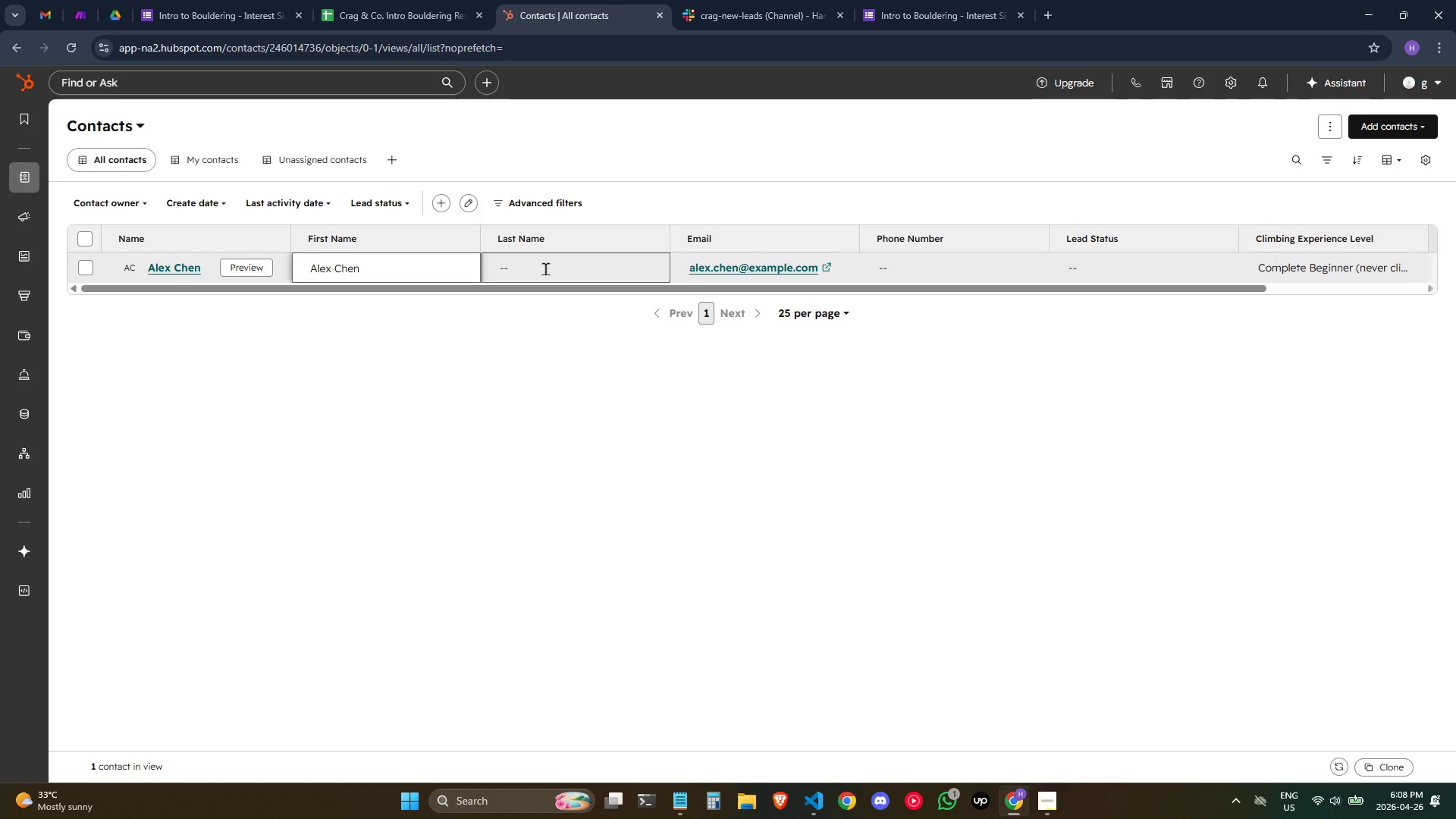 
left_click([350, 451])
 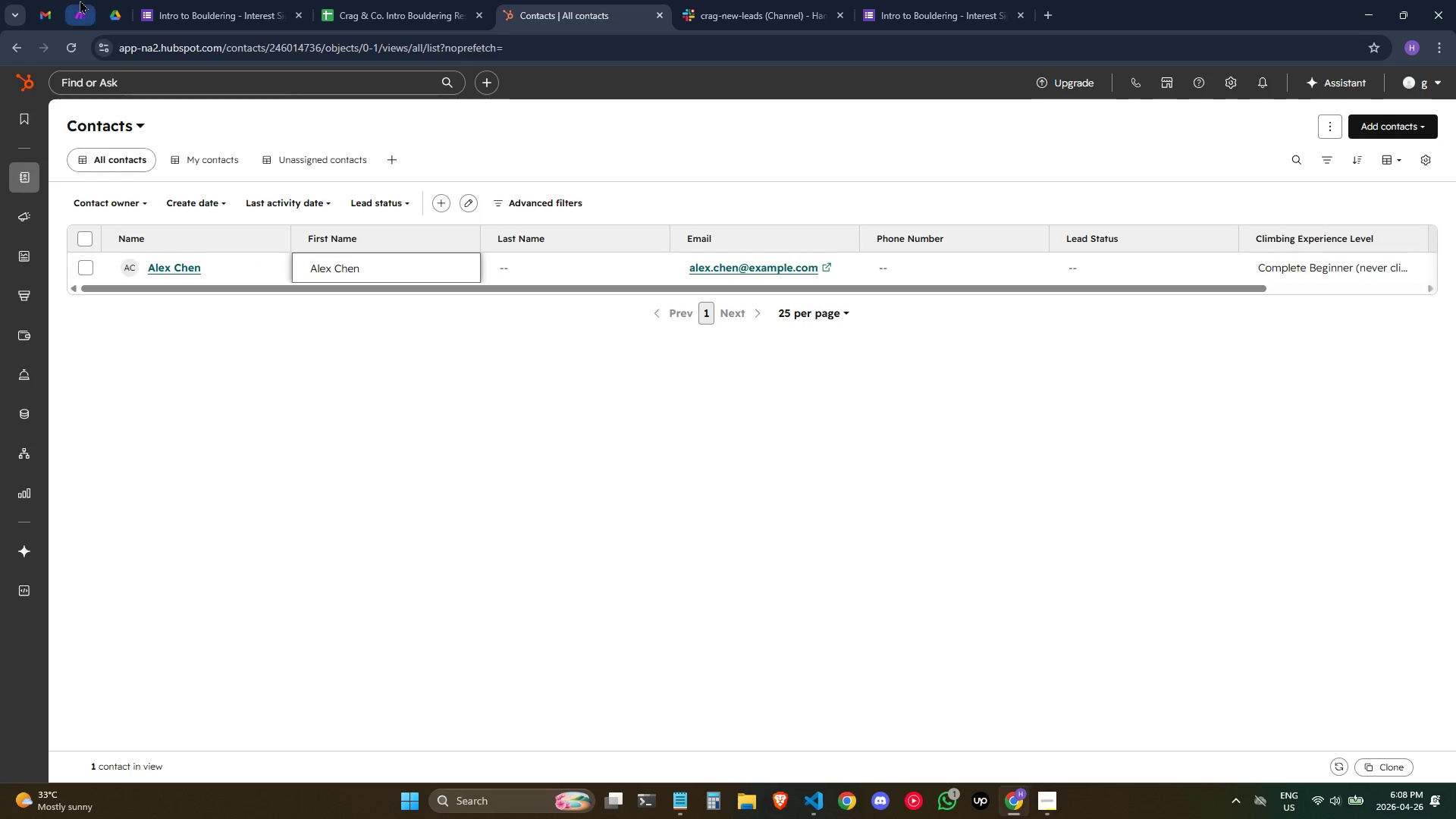 
left_click([79, 0])
 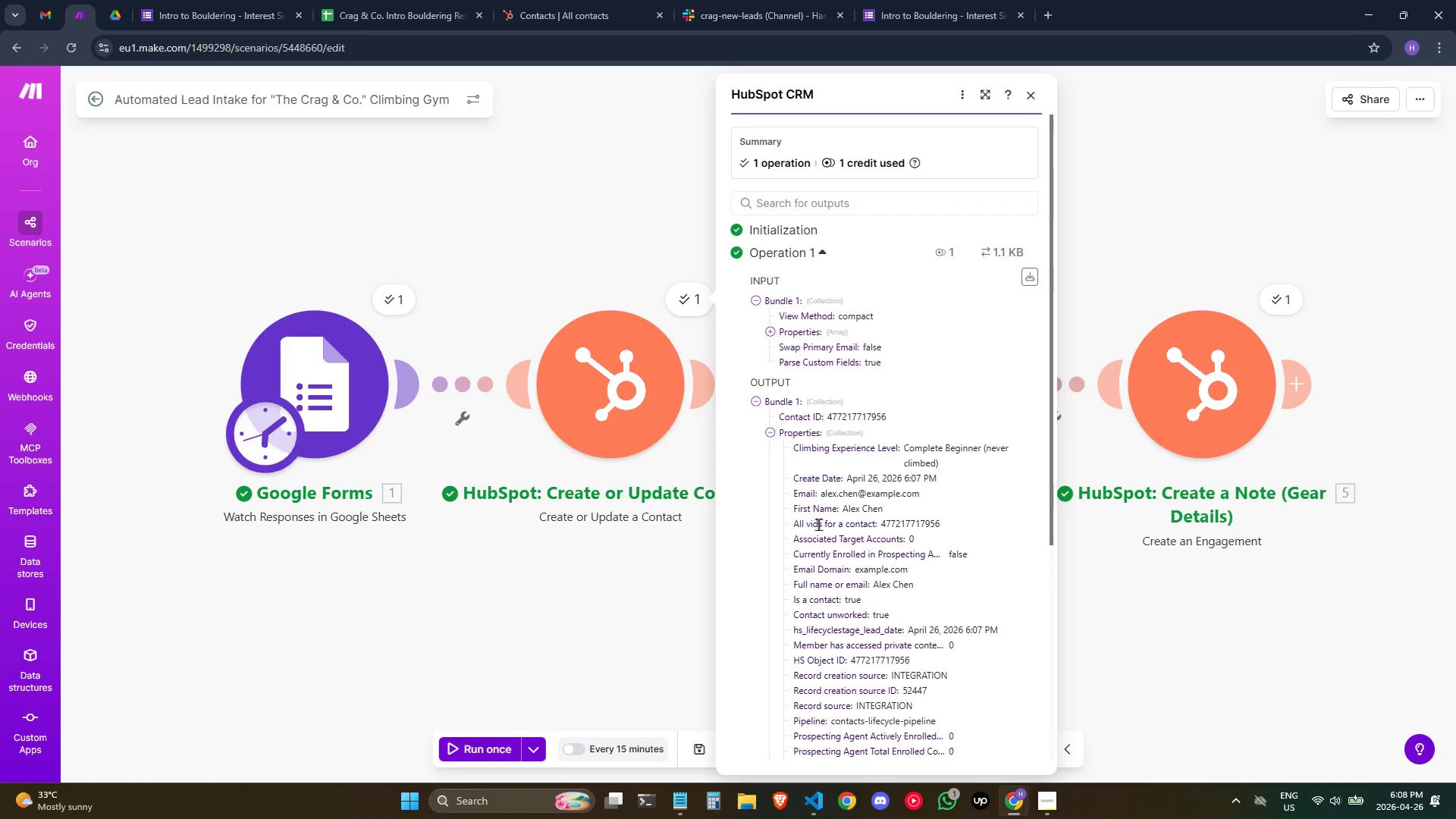 
scroll: coordinate [874, 552], scroll_direction: down, amount: 1.0
 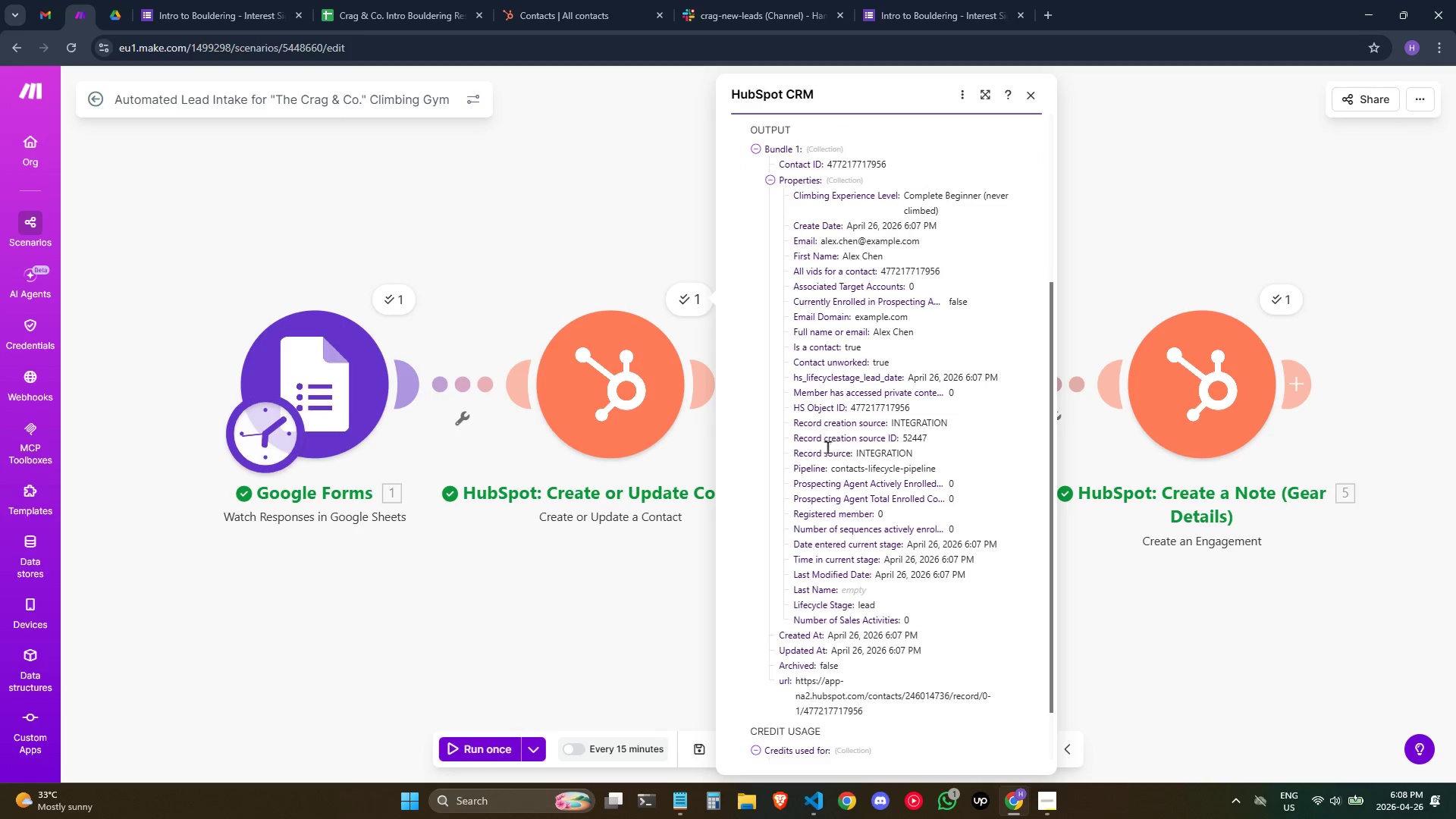 
mouse_move([786, 482])
 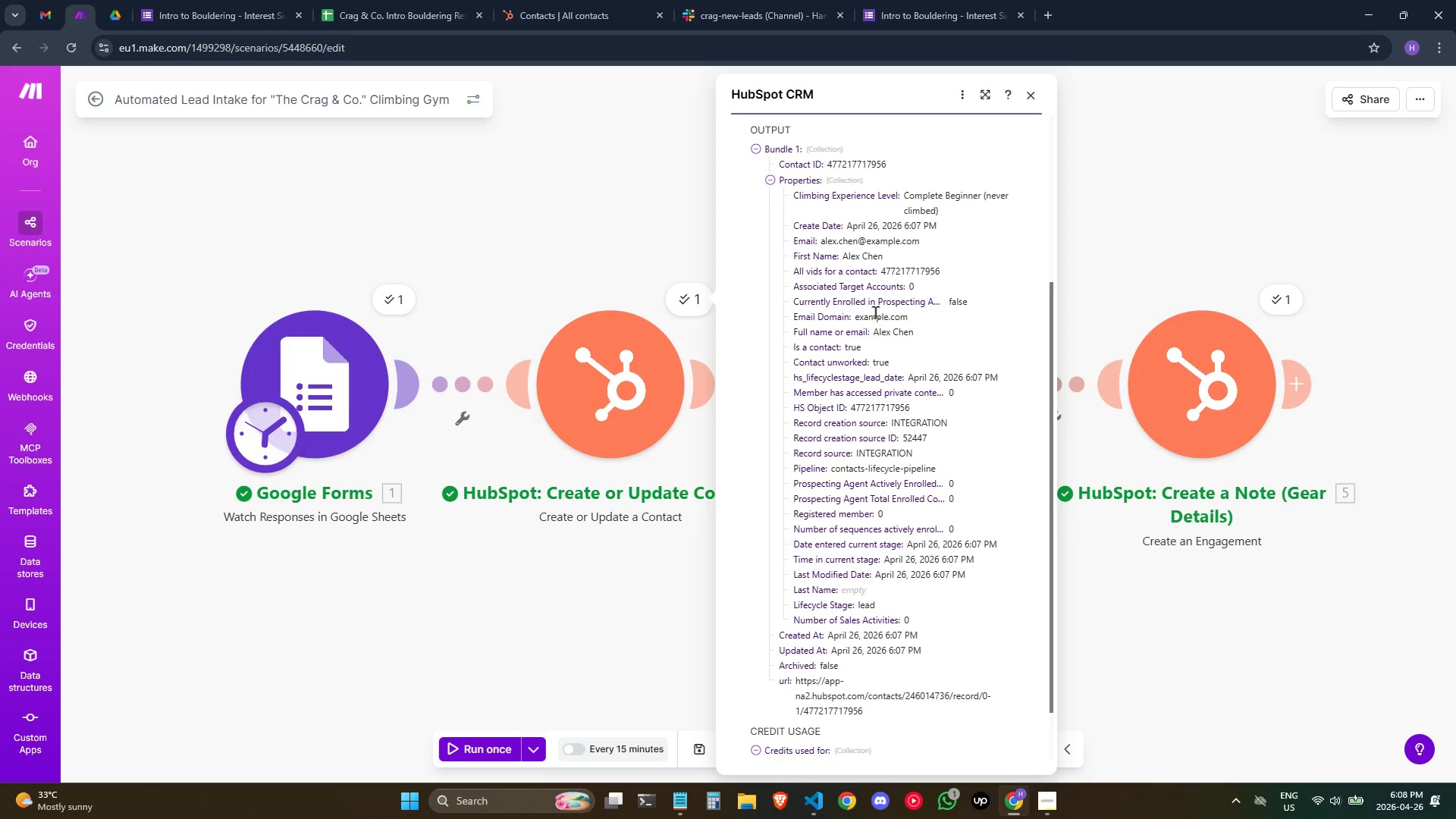 
wait(5.15)
 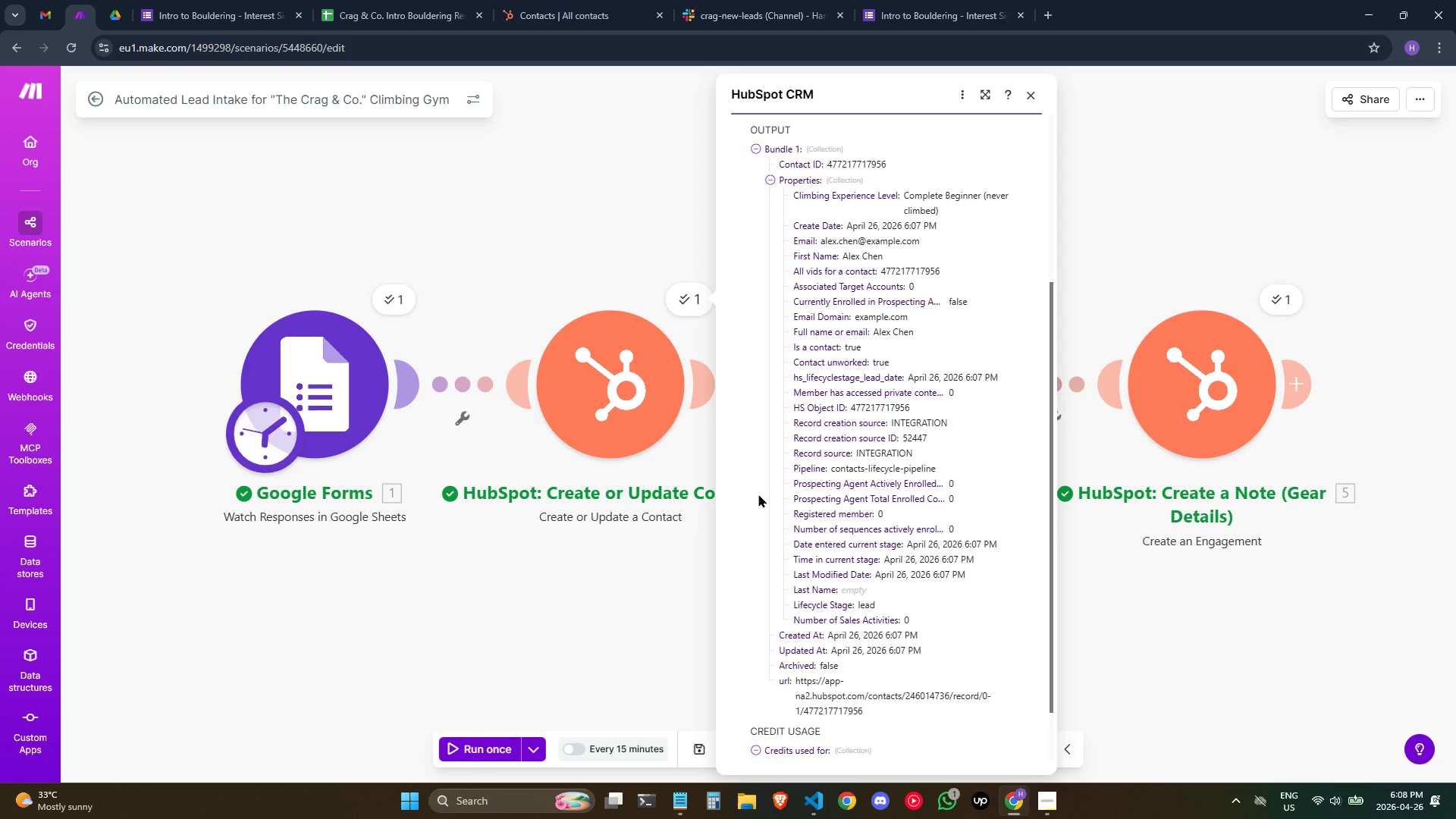 
left_click_drag(start_coordinate=[843, 253], to_coordinate=[894, 254])
 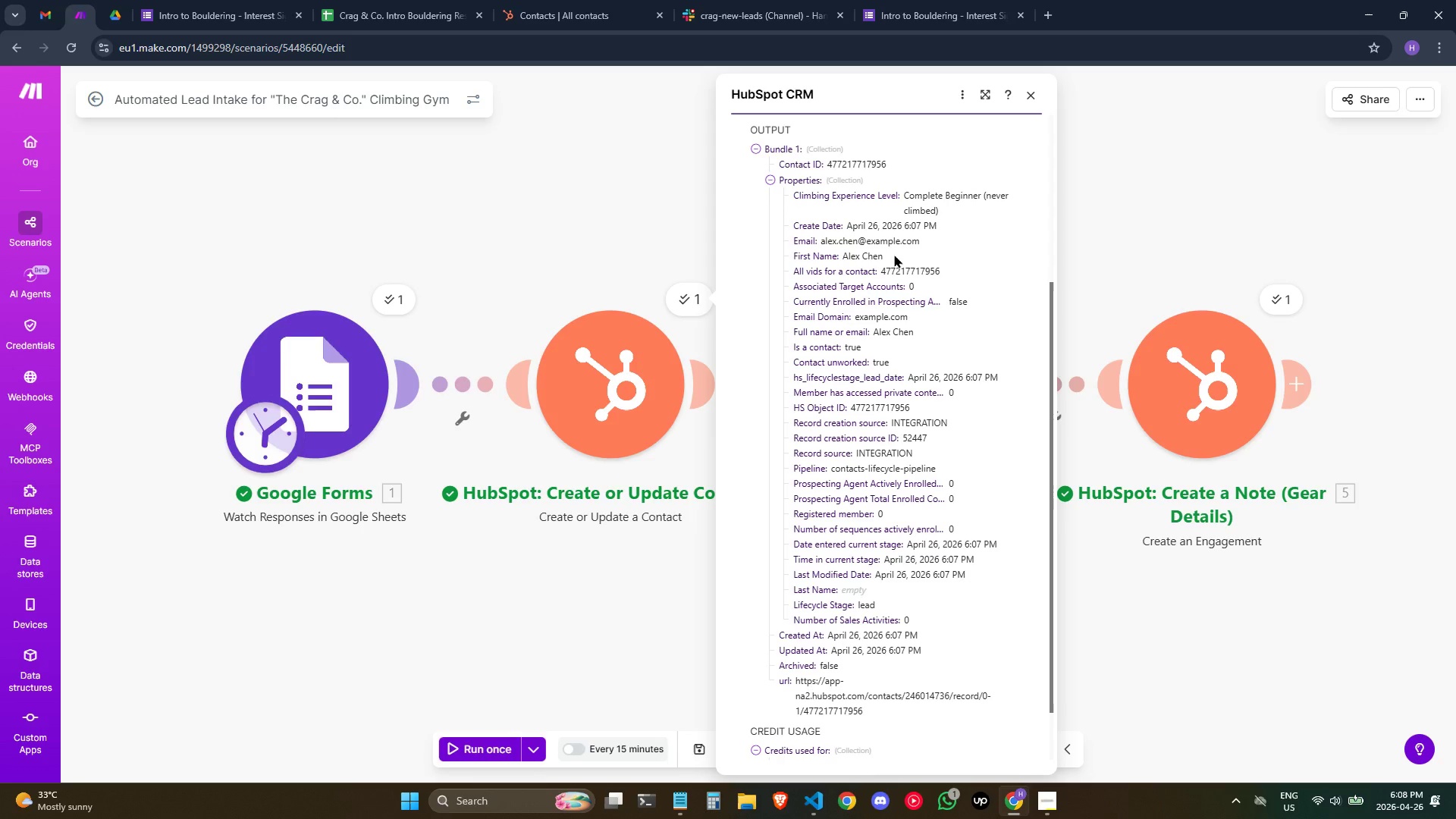 
left_click_drag(start_coordinate=[894, 254], to_coordinate=[895, 259])
 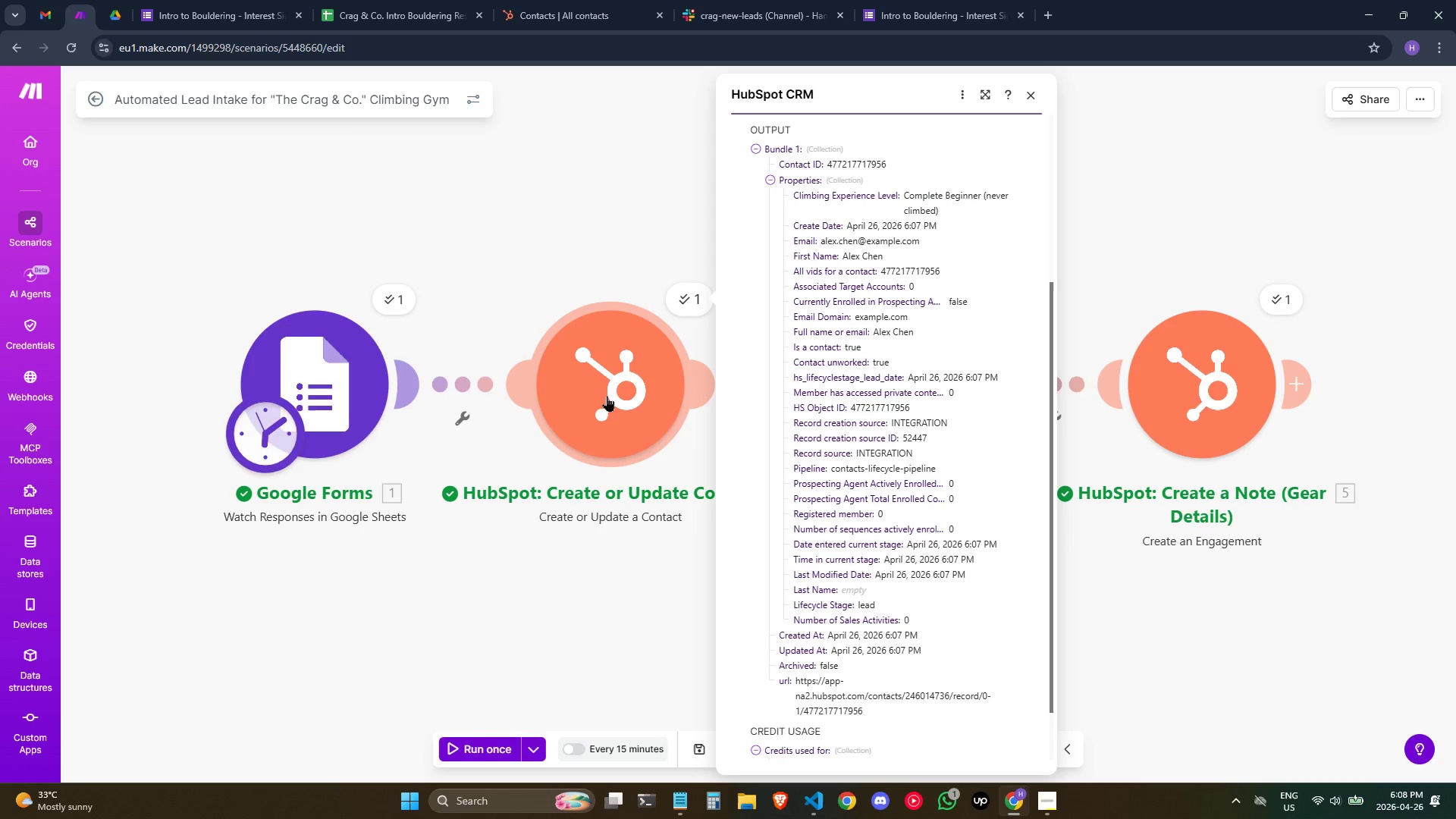 
left_click([610, 392])
 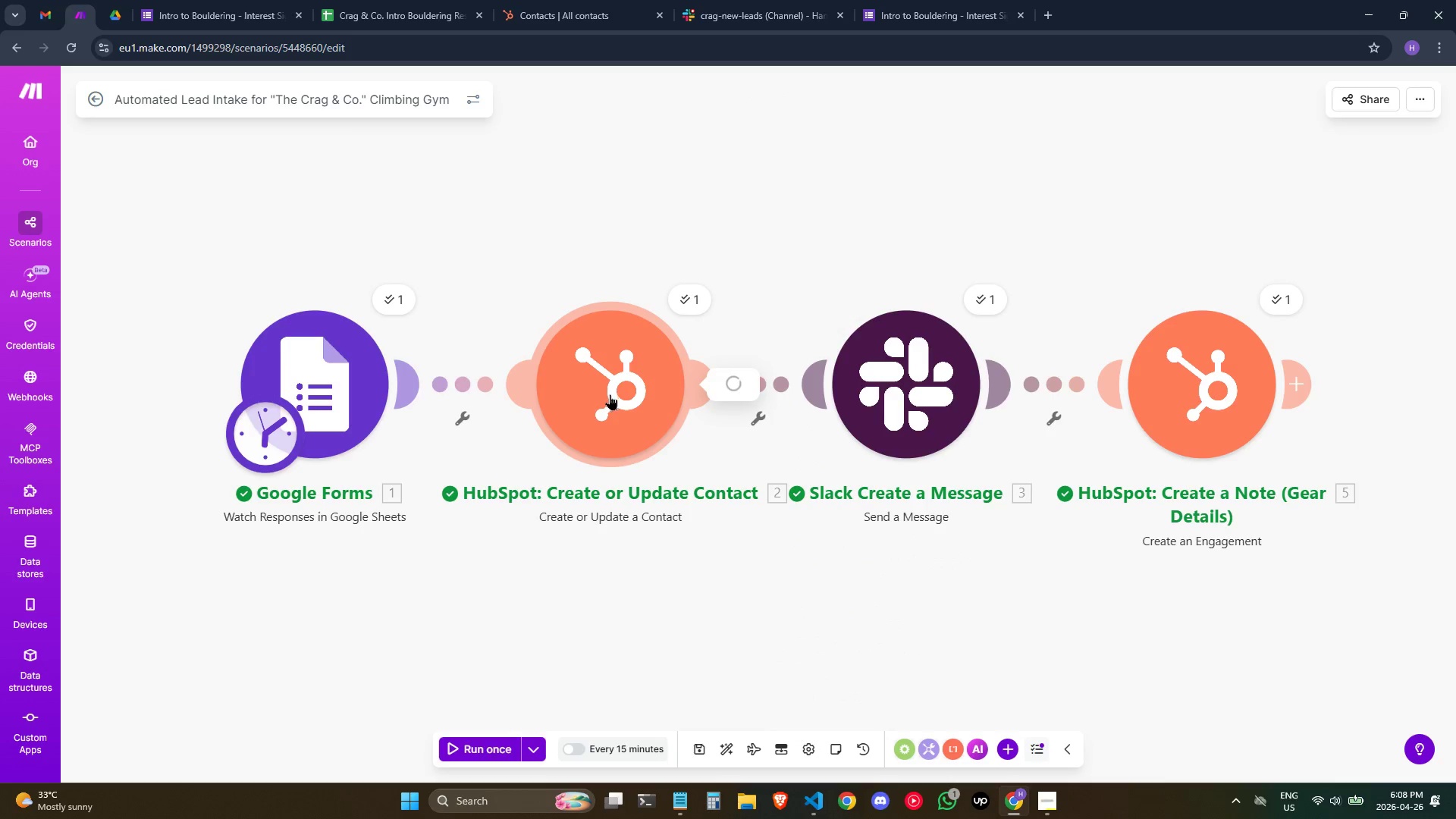 
mouse_move([655, 434])
 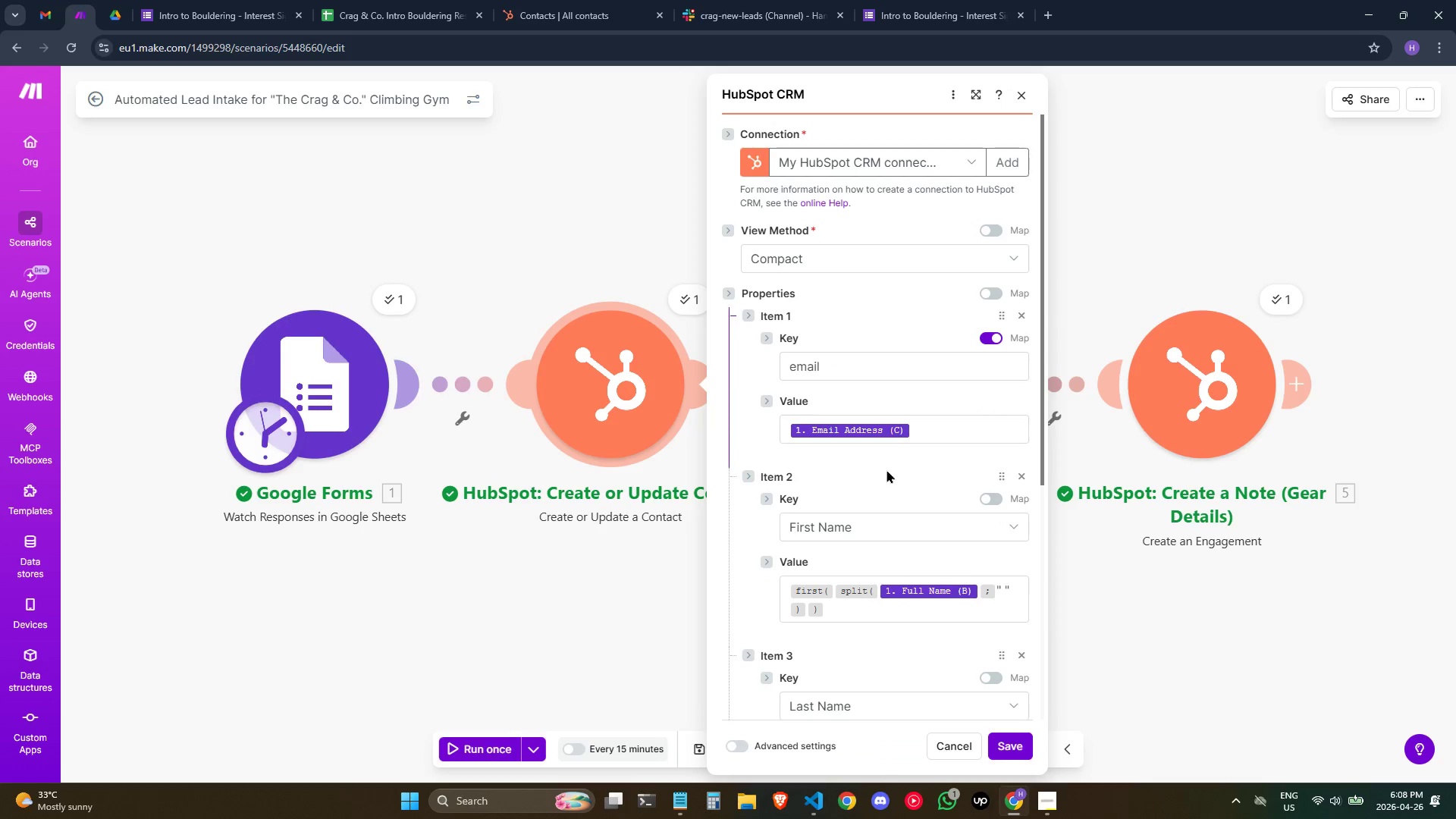 
left_click([886, 476])
 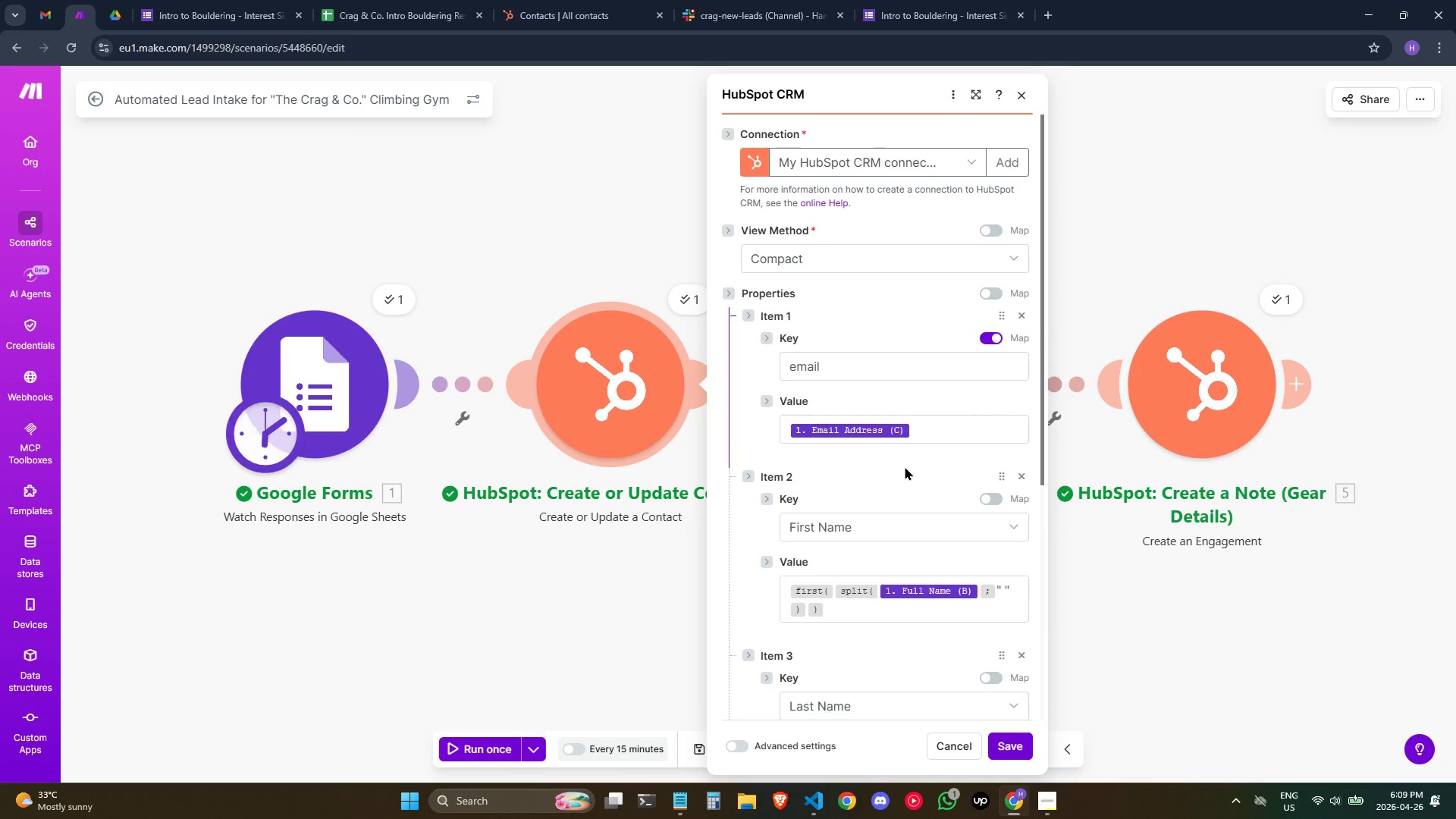 
scroll: coordinate [905, 466], scroll_direction: down, amount: 1.0
 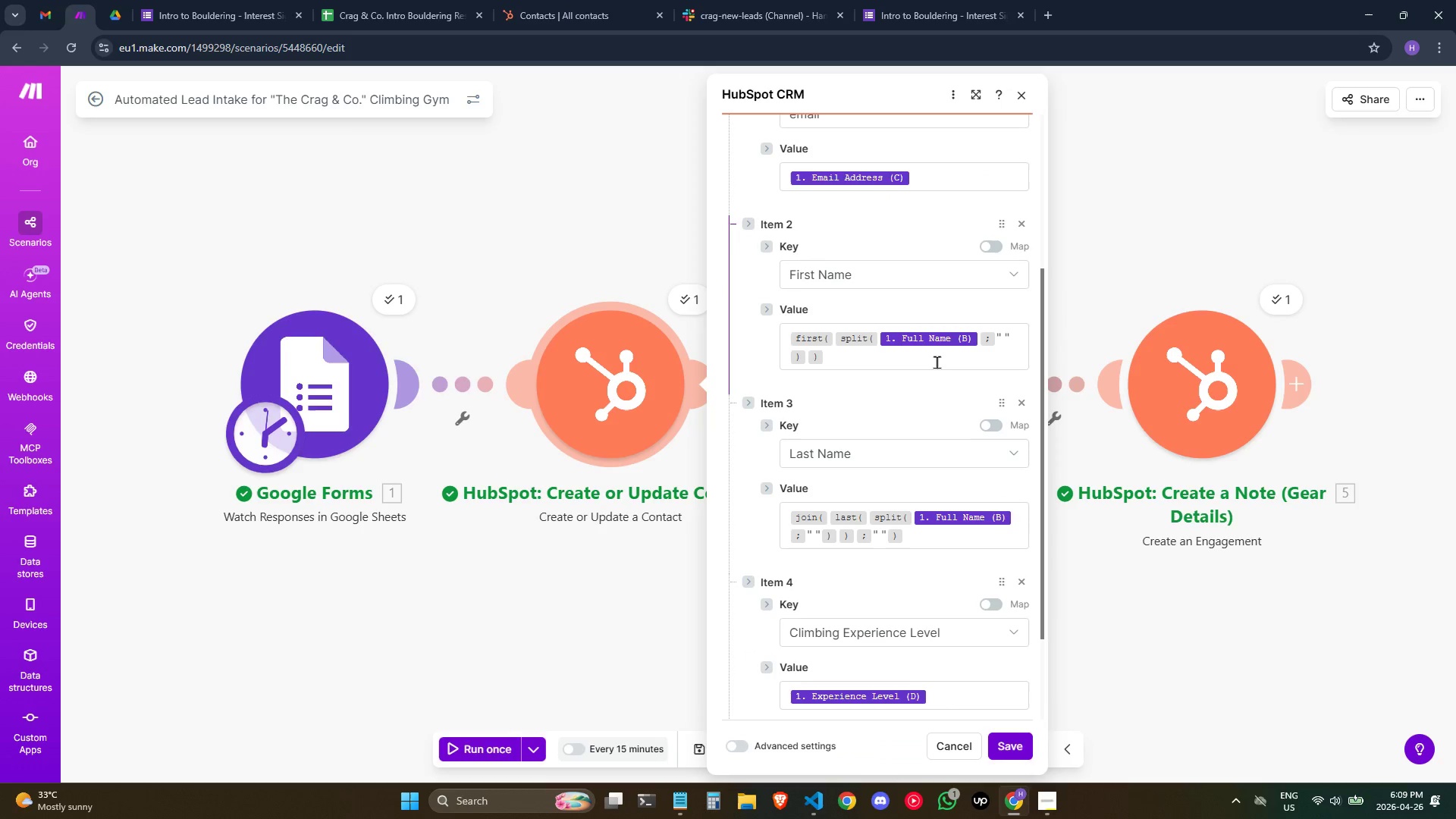 
left_click([937, 362])
 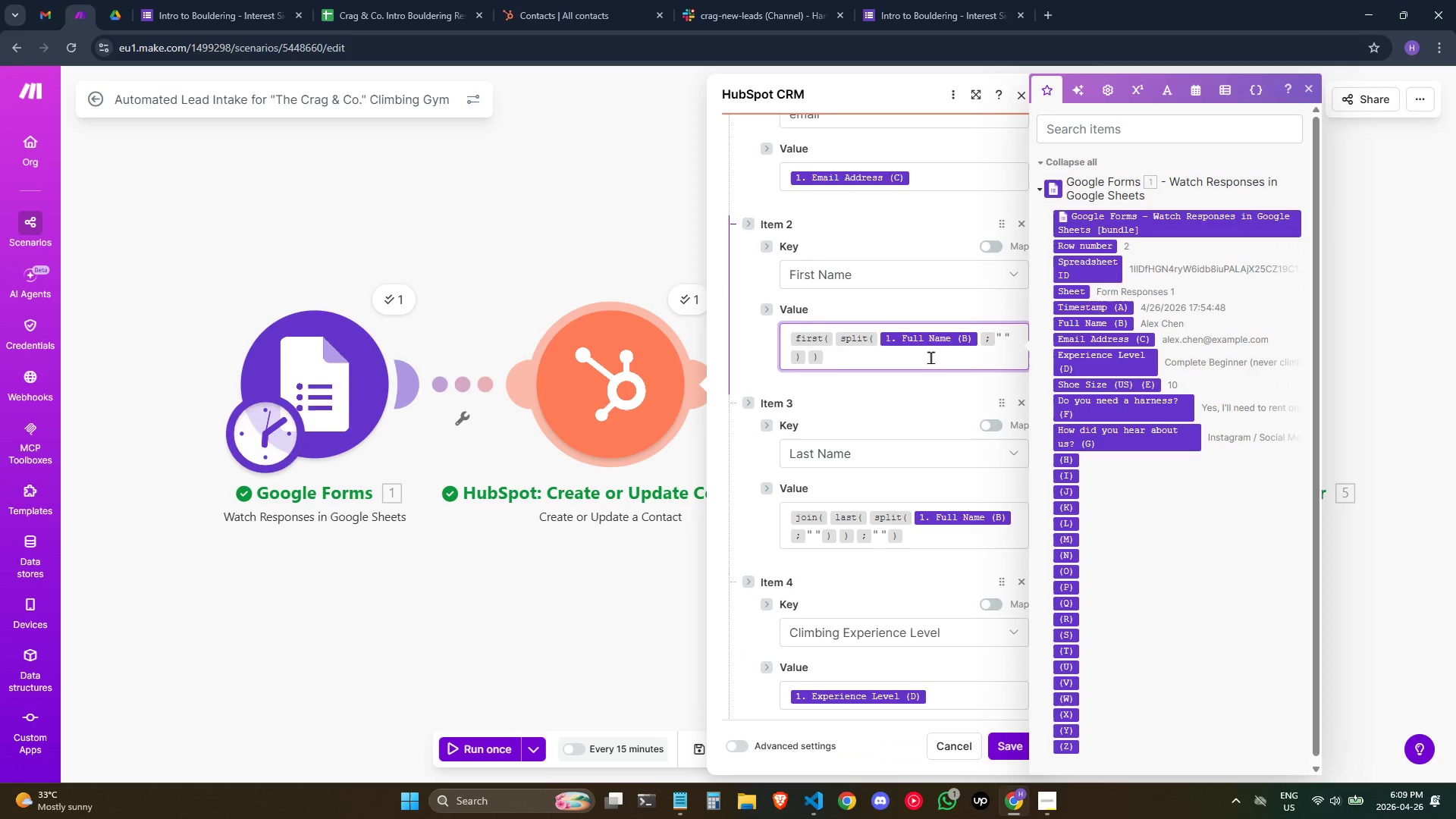 
left_click([930, 357])
 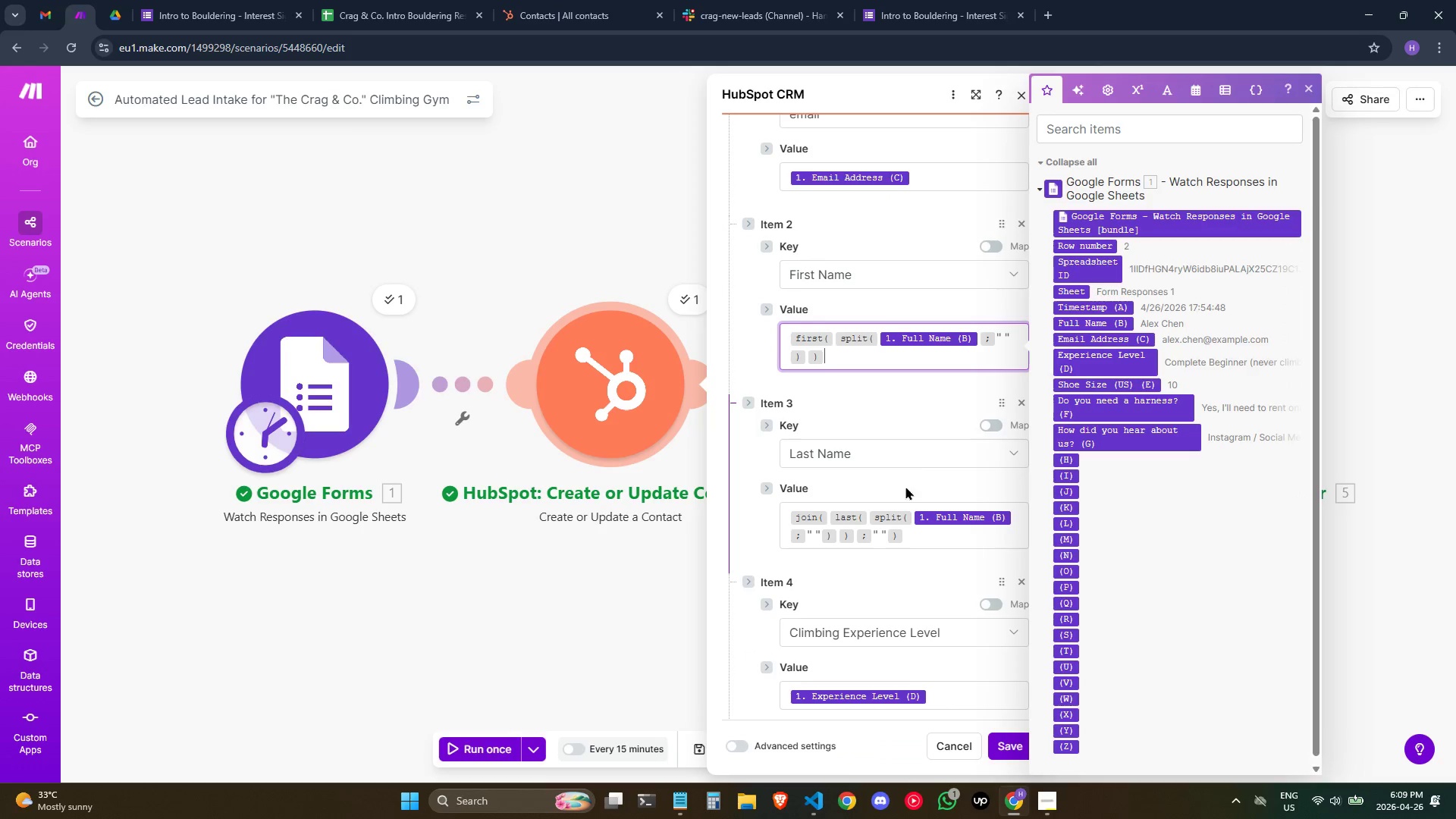 
scroll: coordinate [944, 550], scroll_direction: down, amount: 2.0
 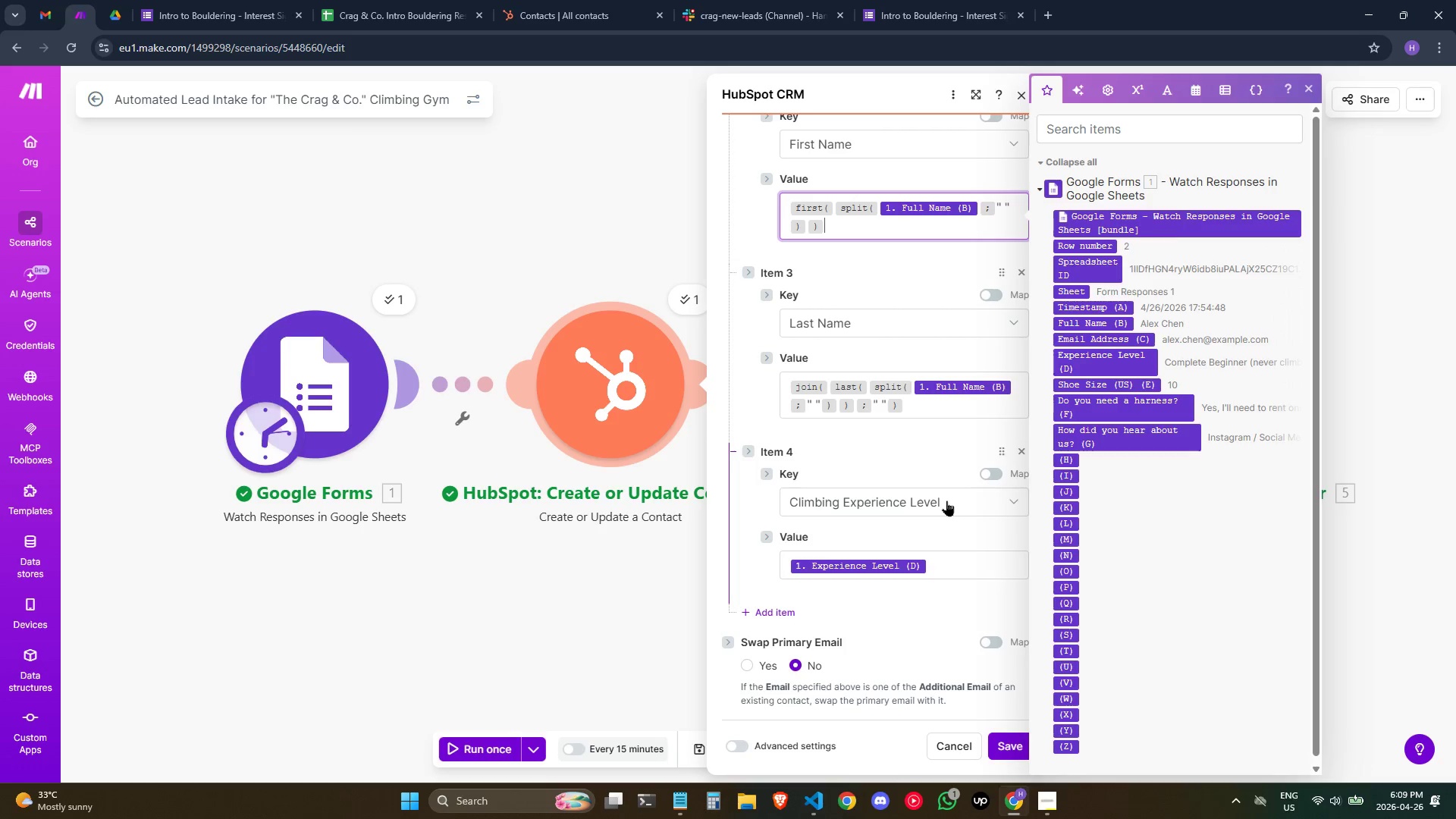 
wait(7.48)
 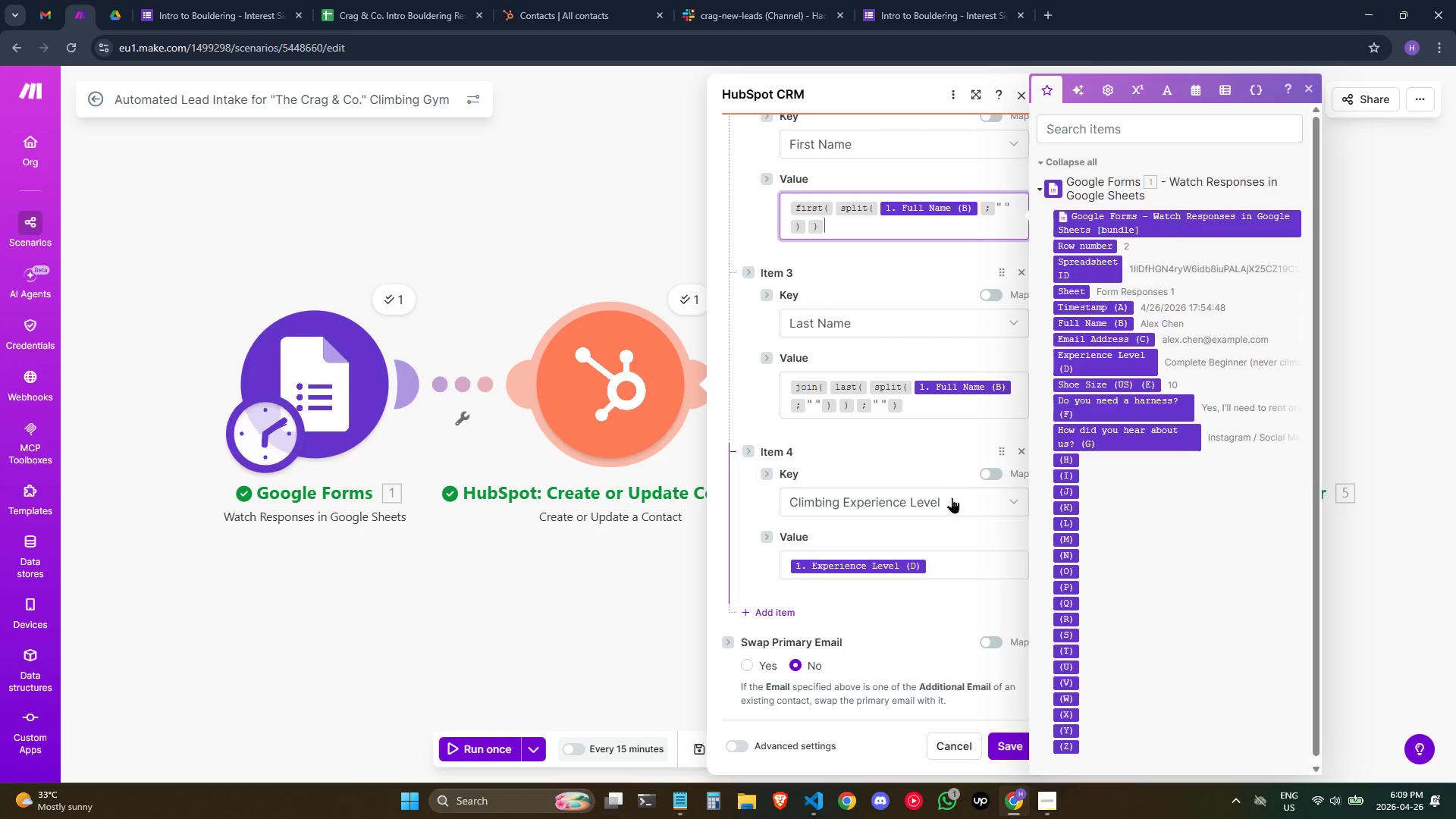 
scroll: coordinate [1220, 454], scroll_direction: up, amount: 1.0
 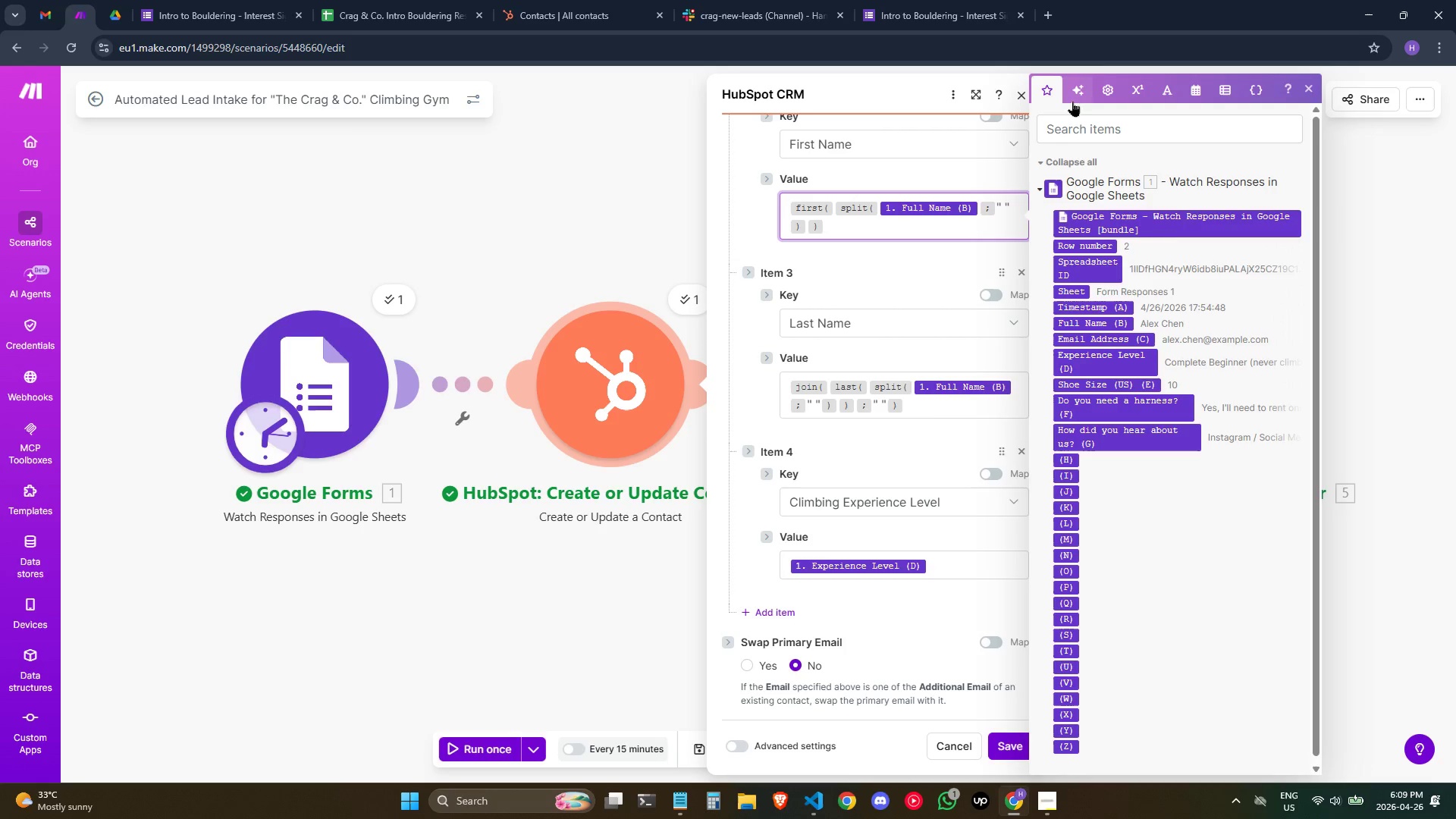 
left_click([1082, 107])
 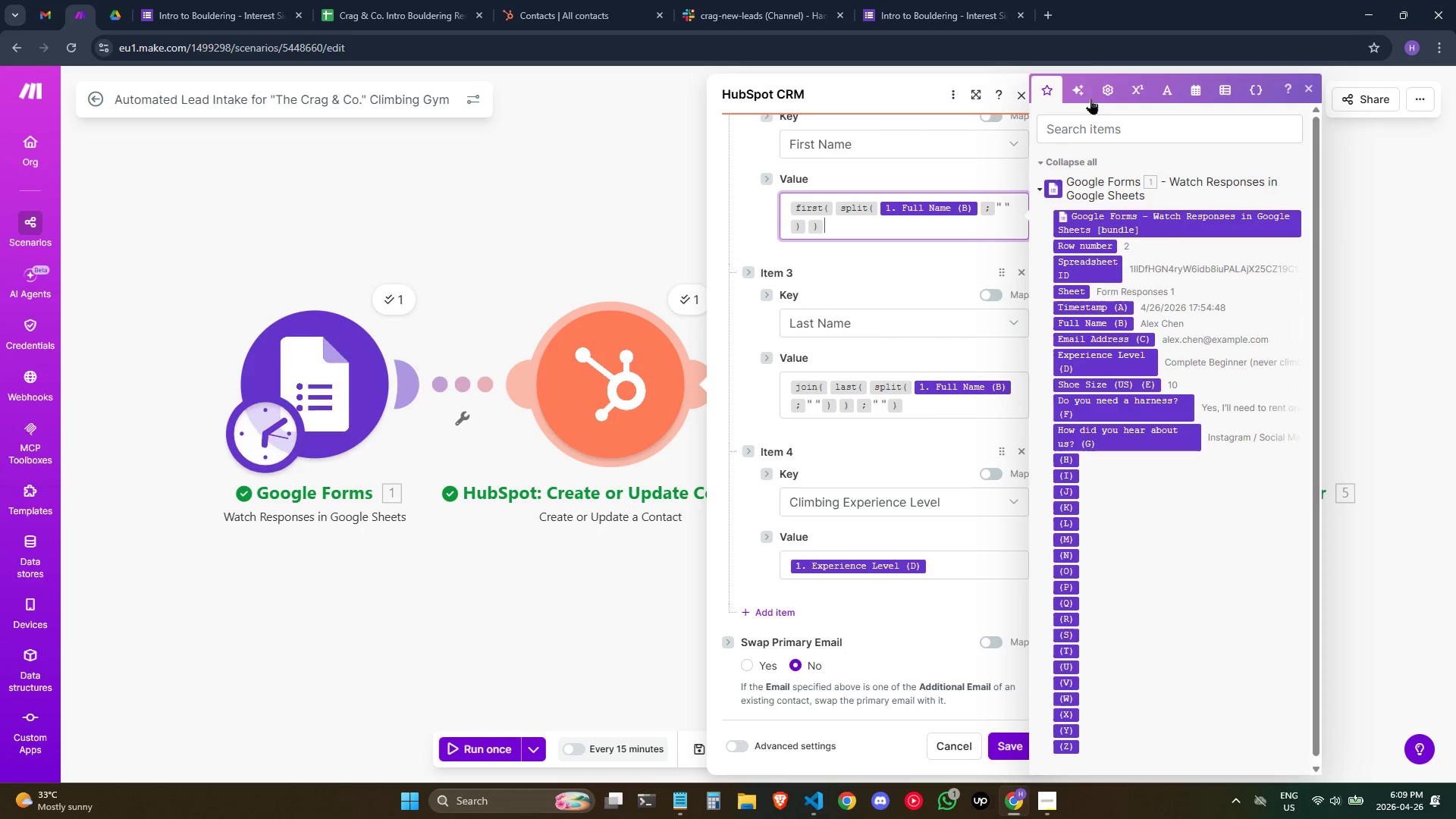 
mouse_move([1096, 111])
 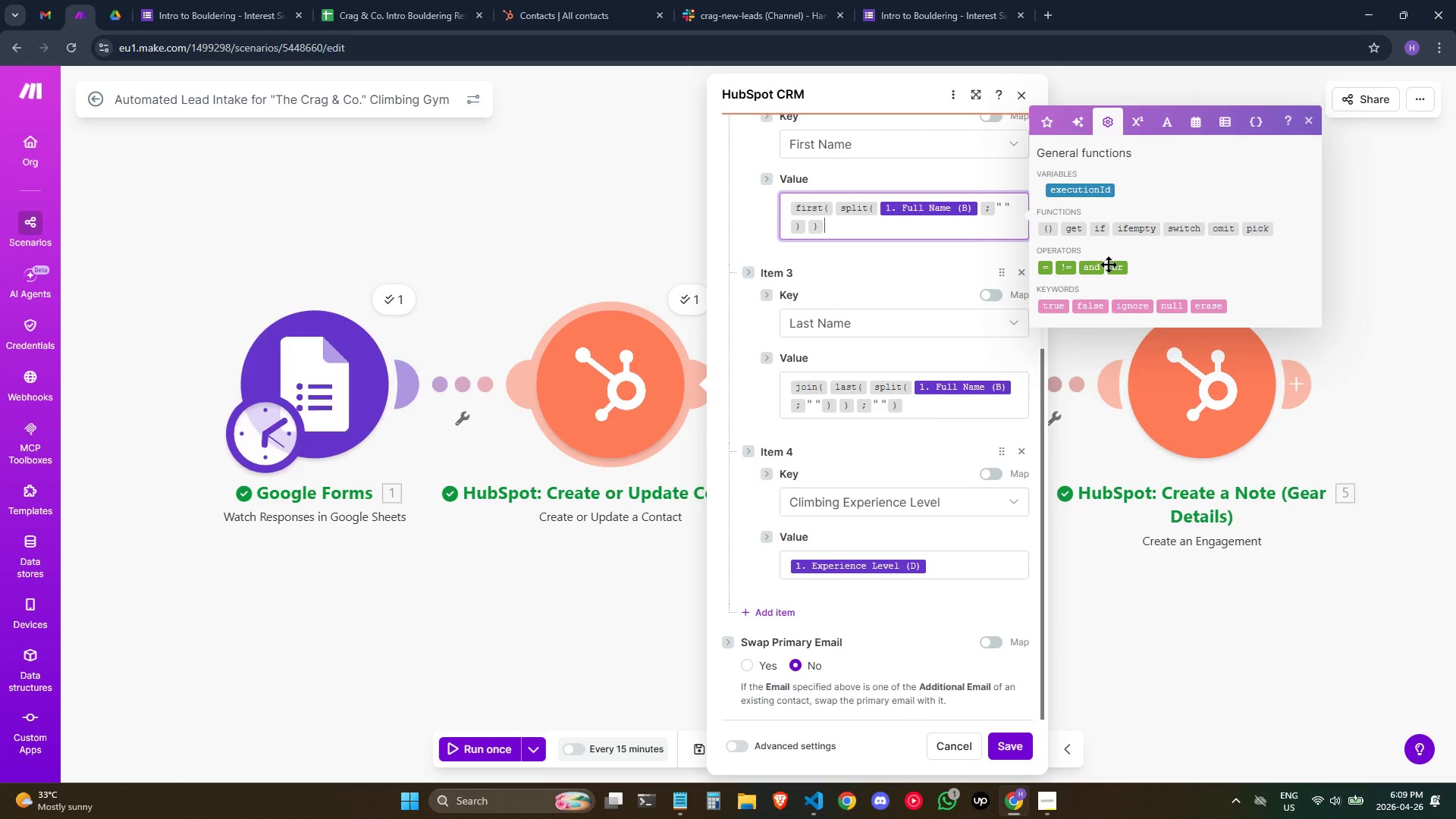 
left_click([1138, 113])
 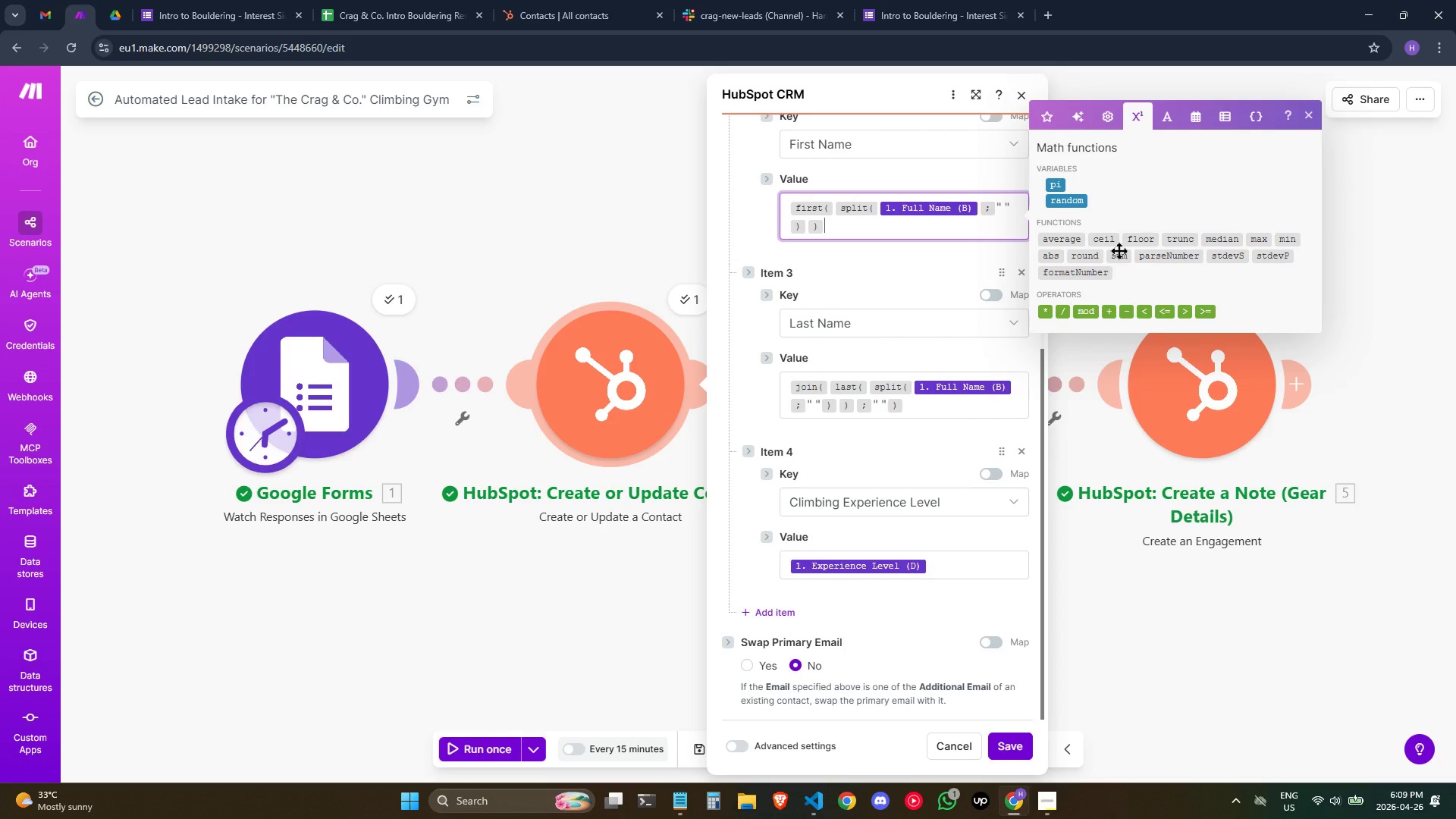 
wait(19.05)
 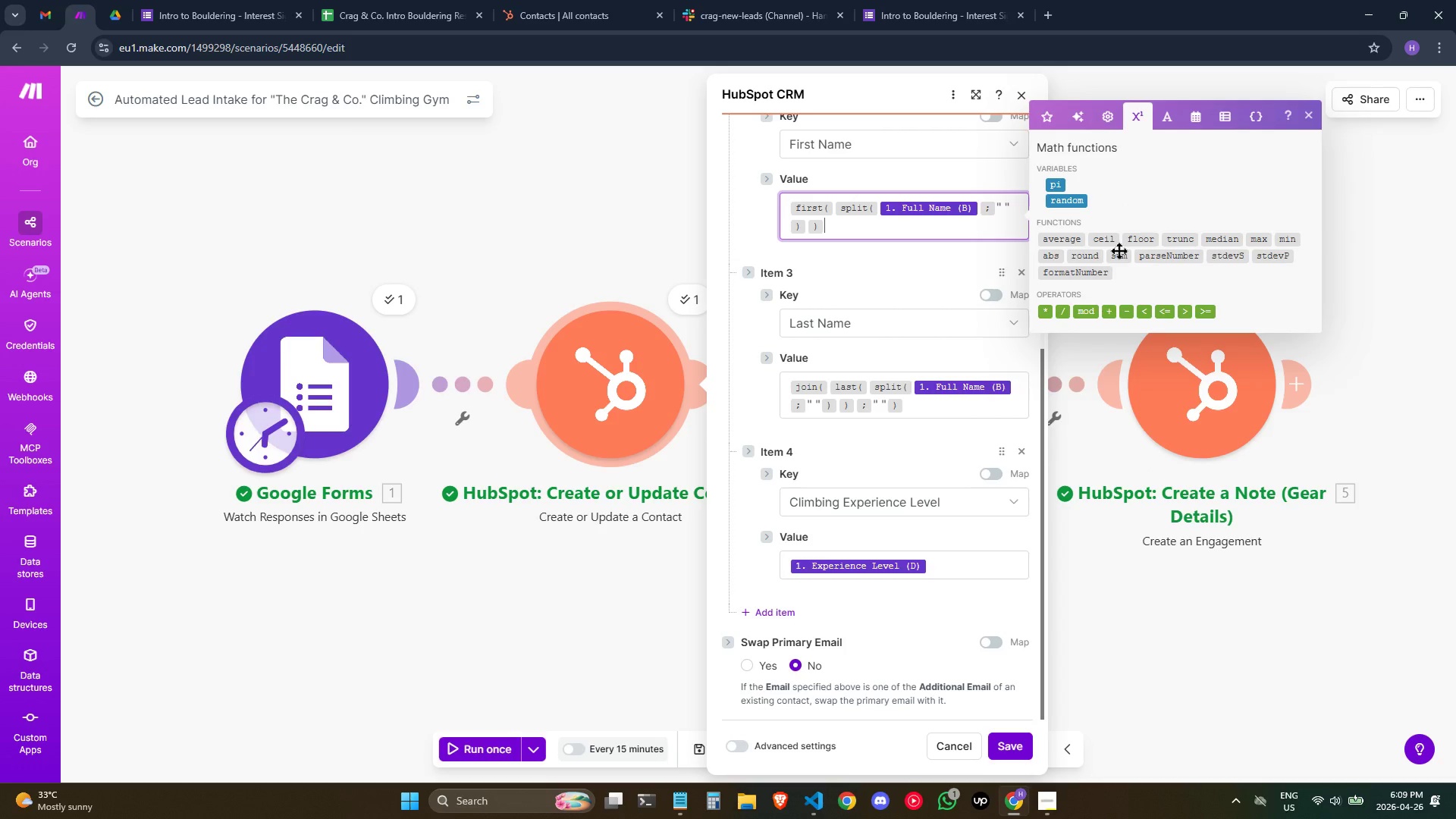 
scroll: coordinate [944, 378], scroll_direction: down, amount: 1.0
 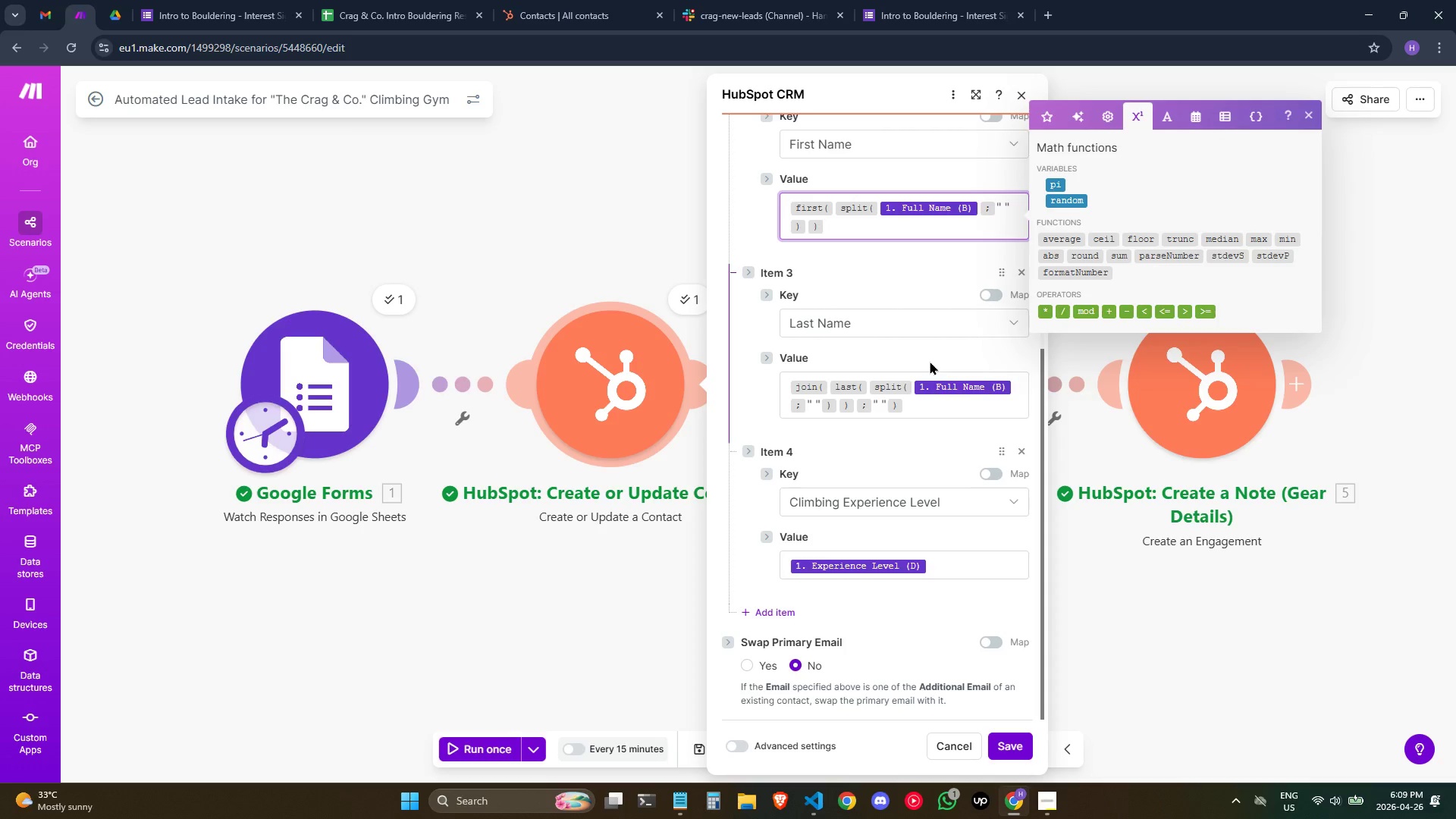 
scroll: coordinate [930, 361], scroll_direction: up, amount: 1.0
 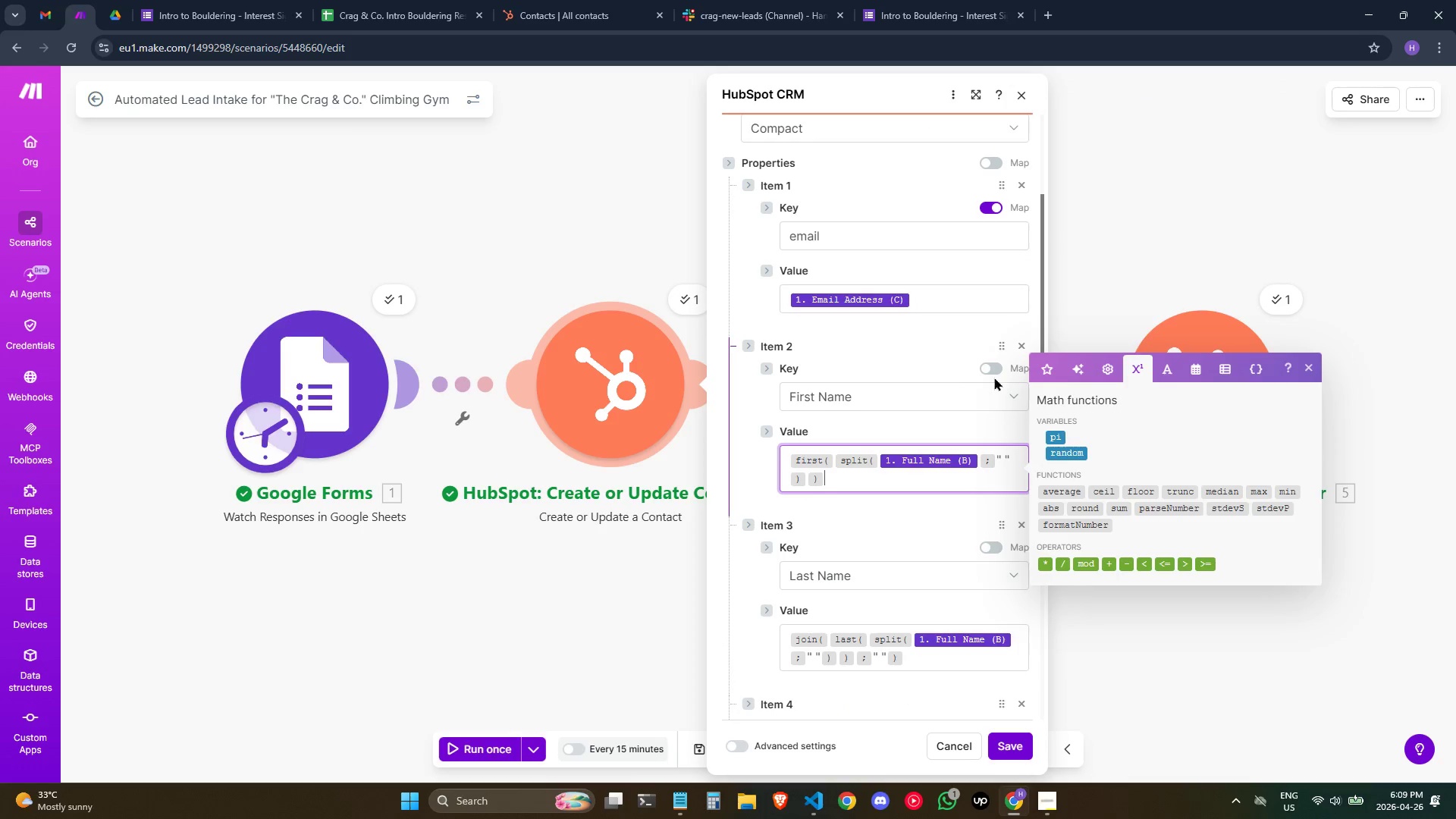 
mouse_move([1046, 376])
 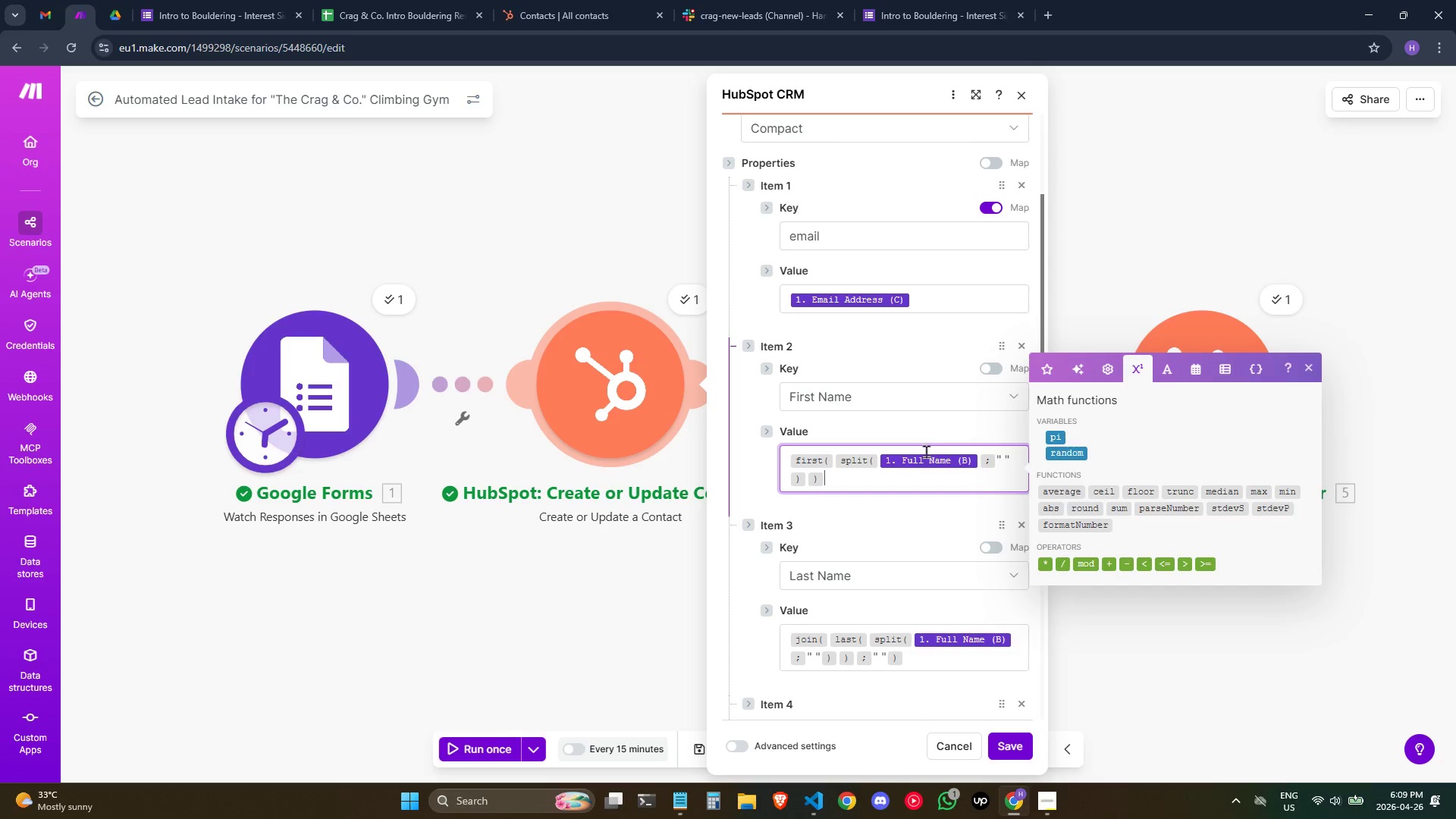 
wait(7.39)
 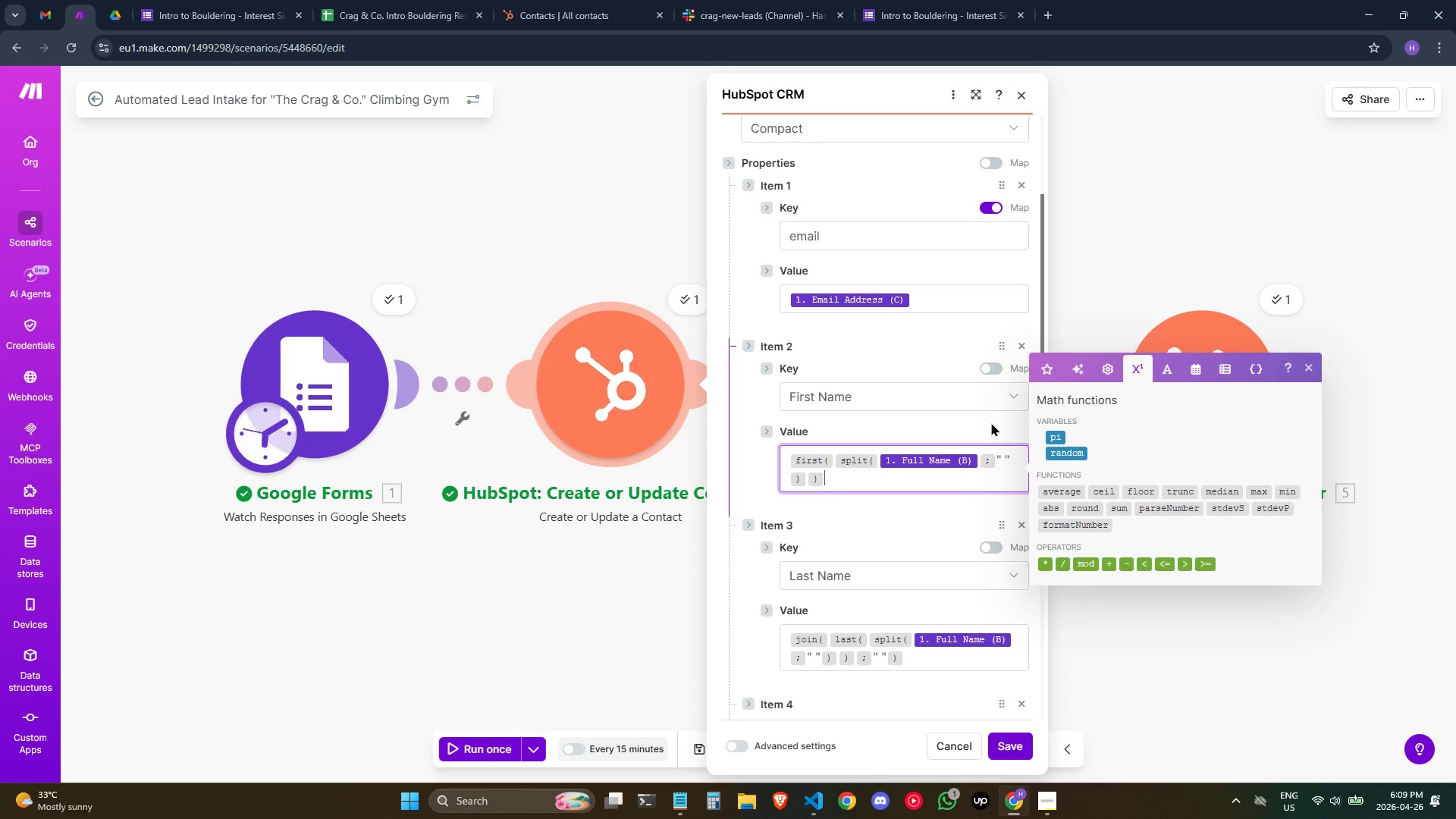 
left_click([1172, 374])
 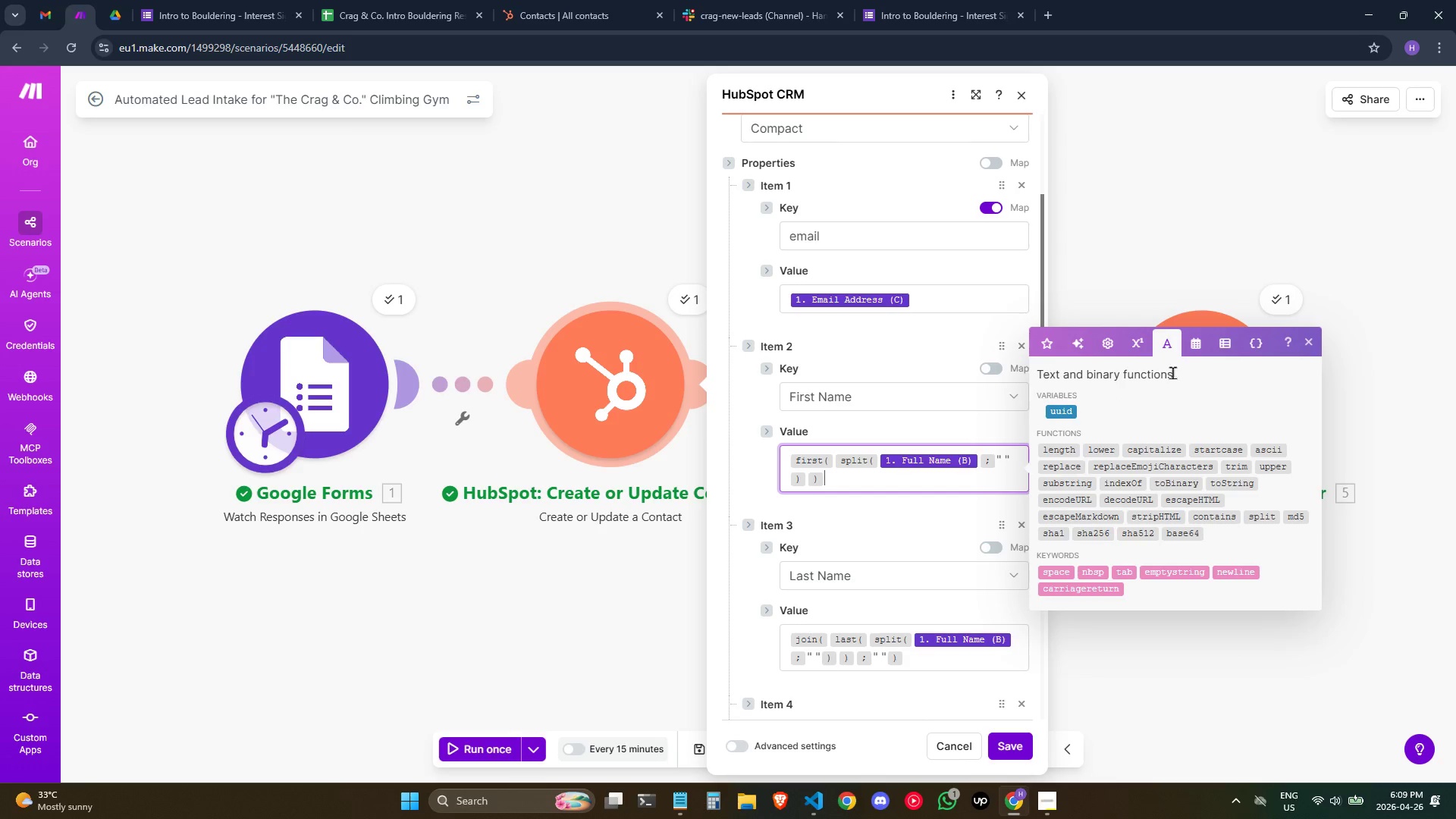 
double_click([1202, 351])
 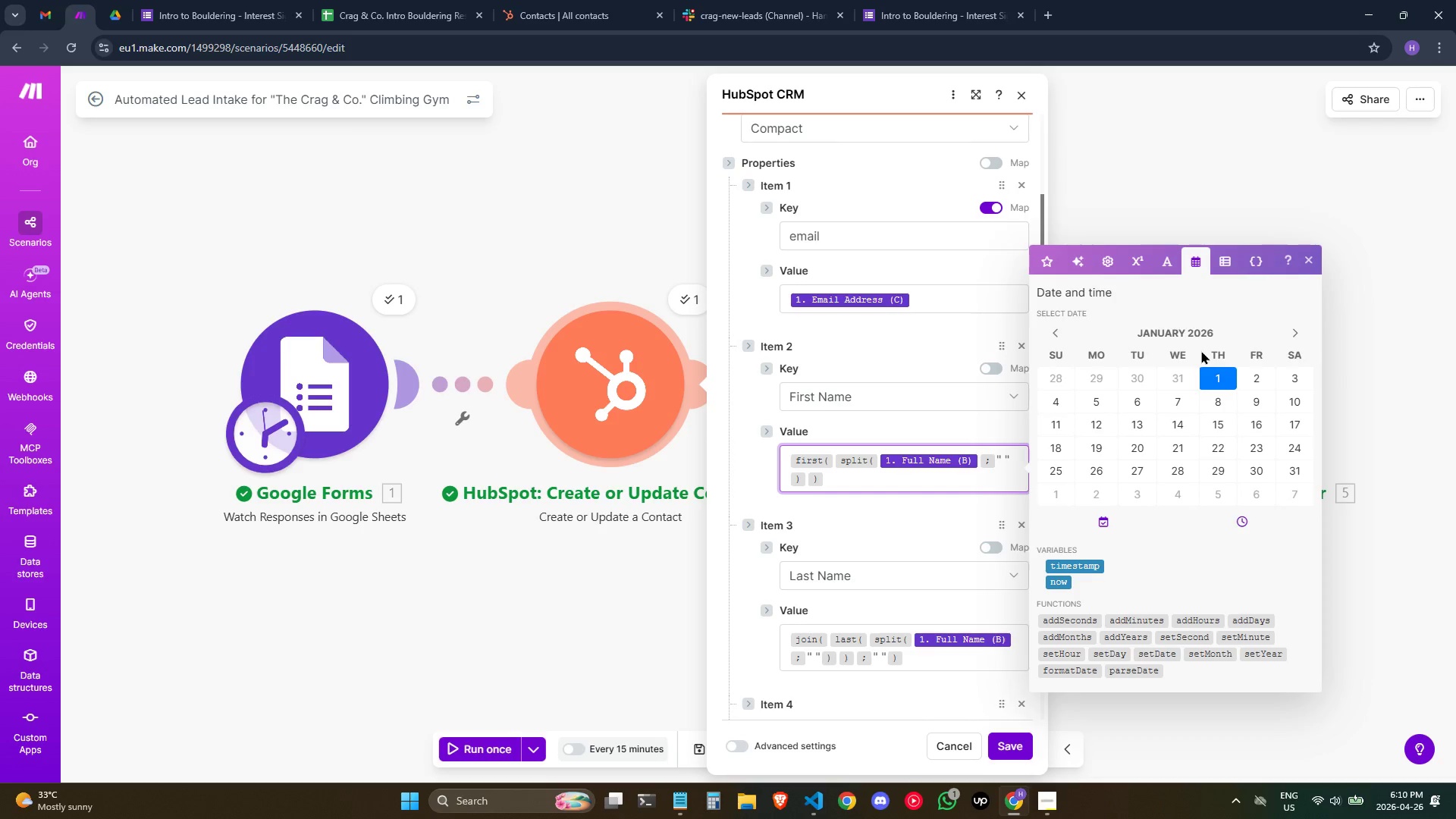 
wait(5.27)
 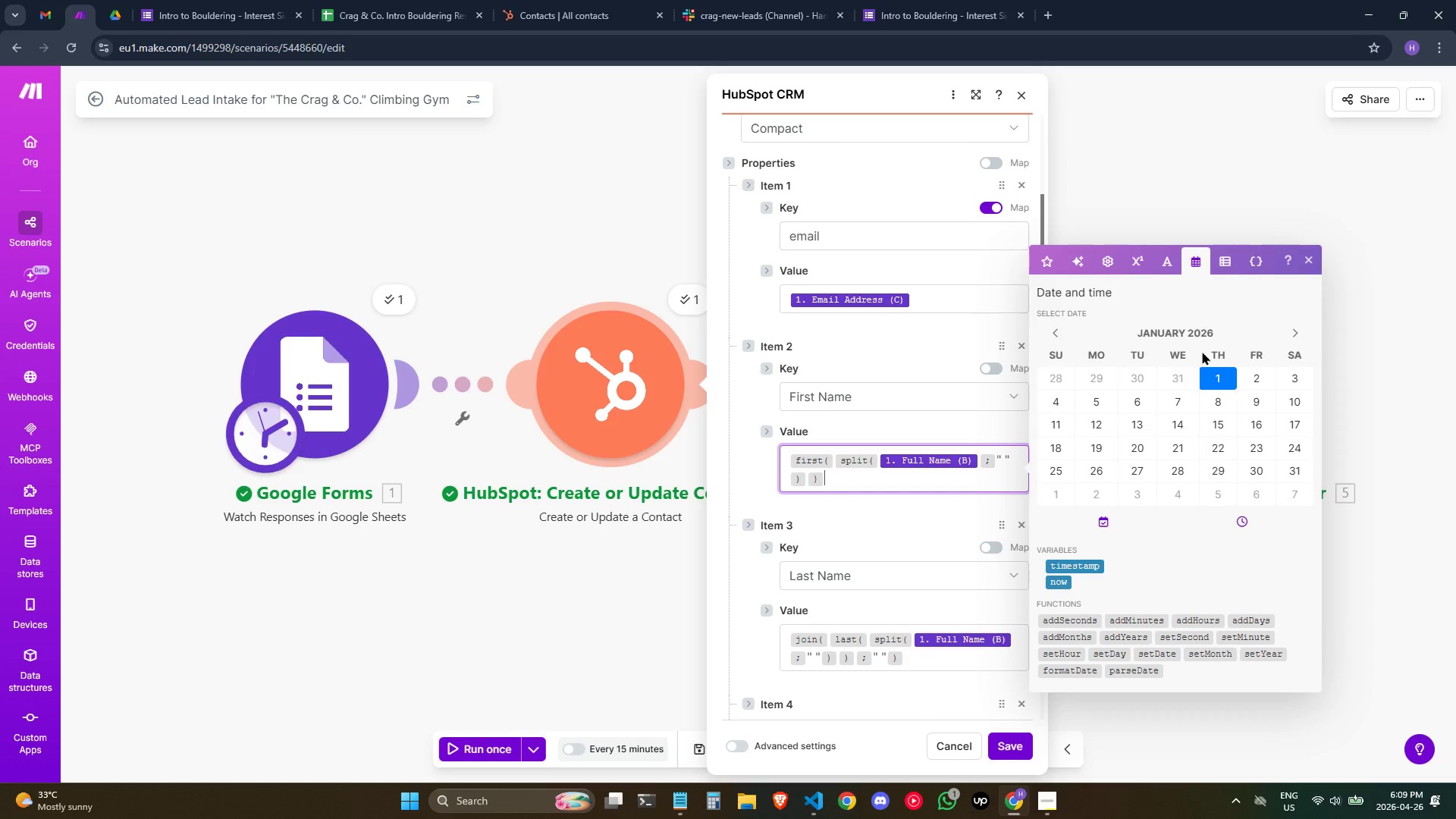 
left_click([1225, 252])
 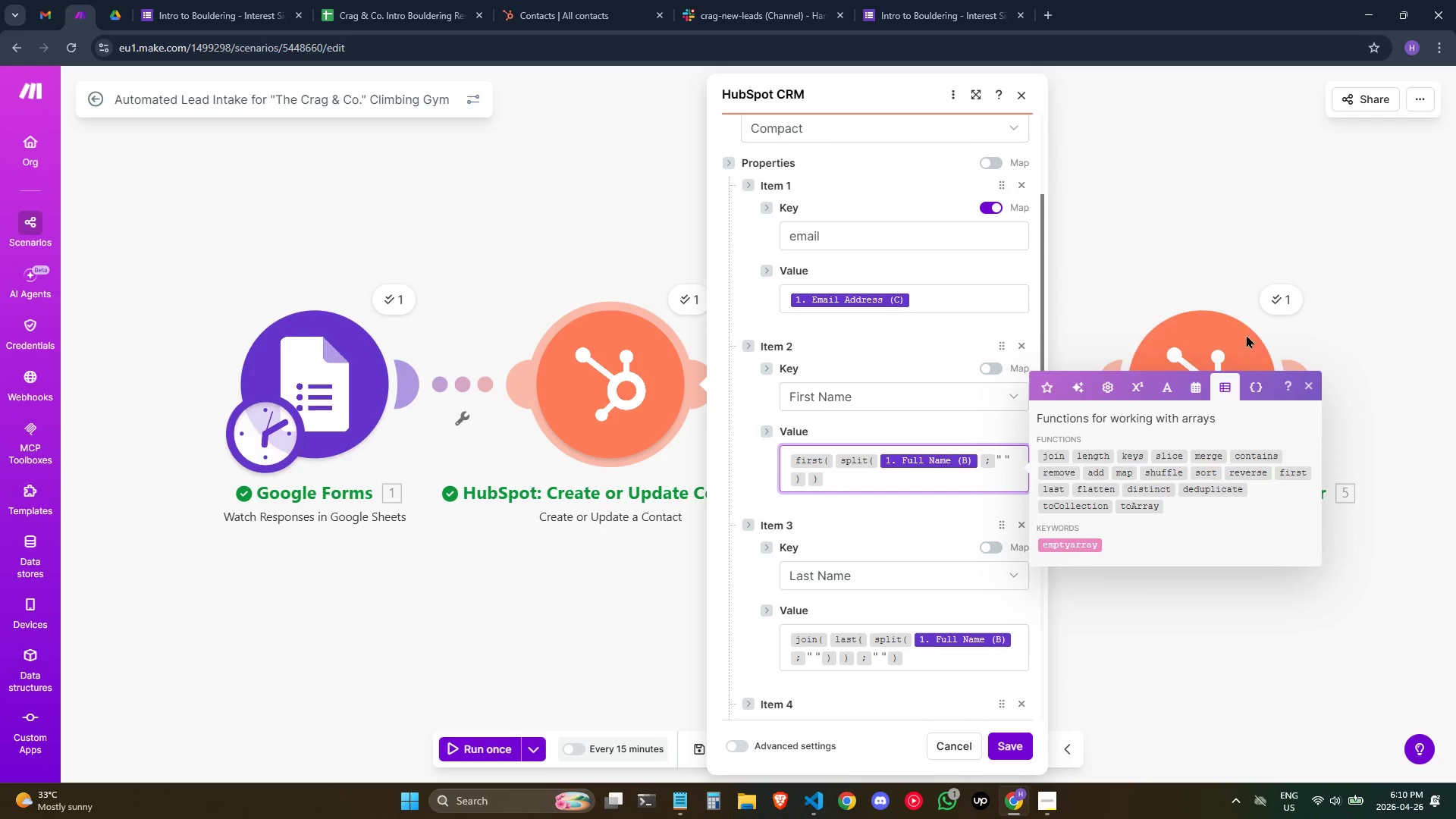 
double_click([1038, 394])
 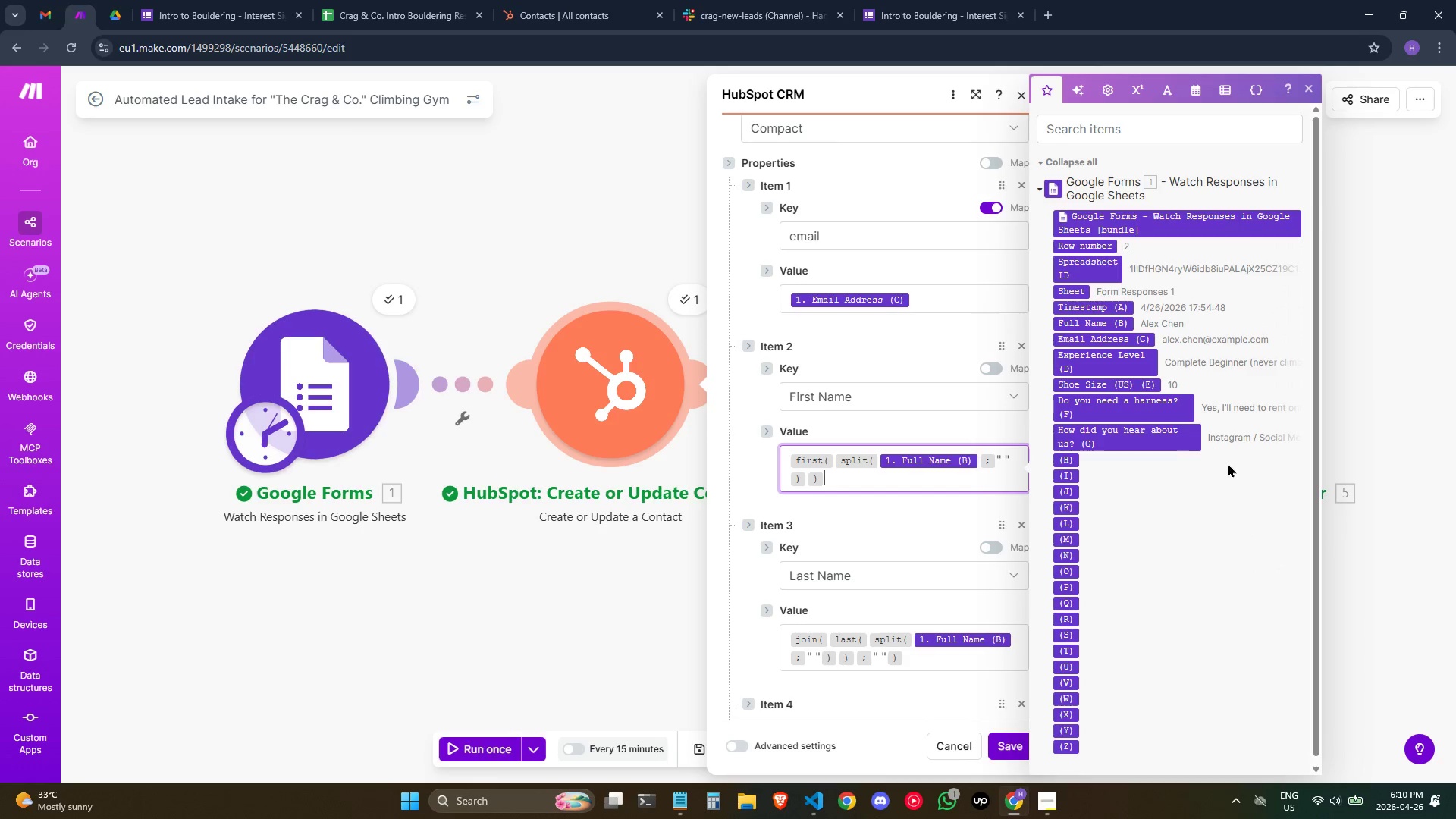 
scroll: coordinate [1228, 464], scroll_direction: none, amount: 0.0
 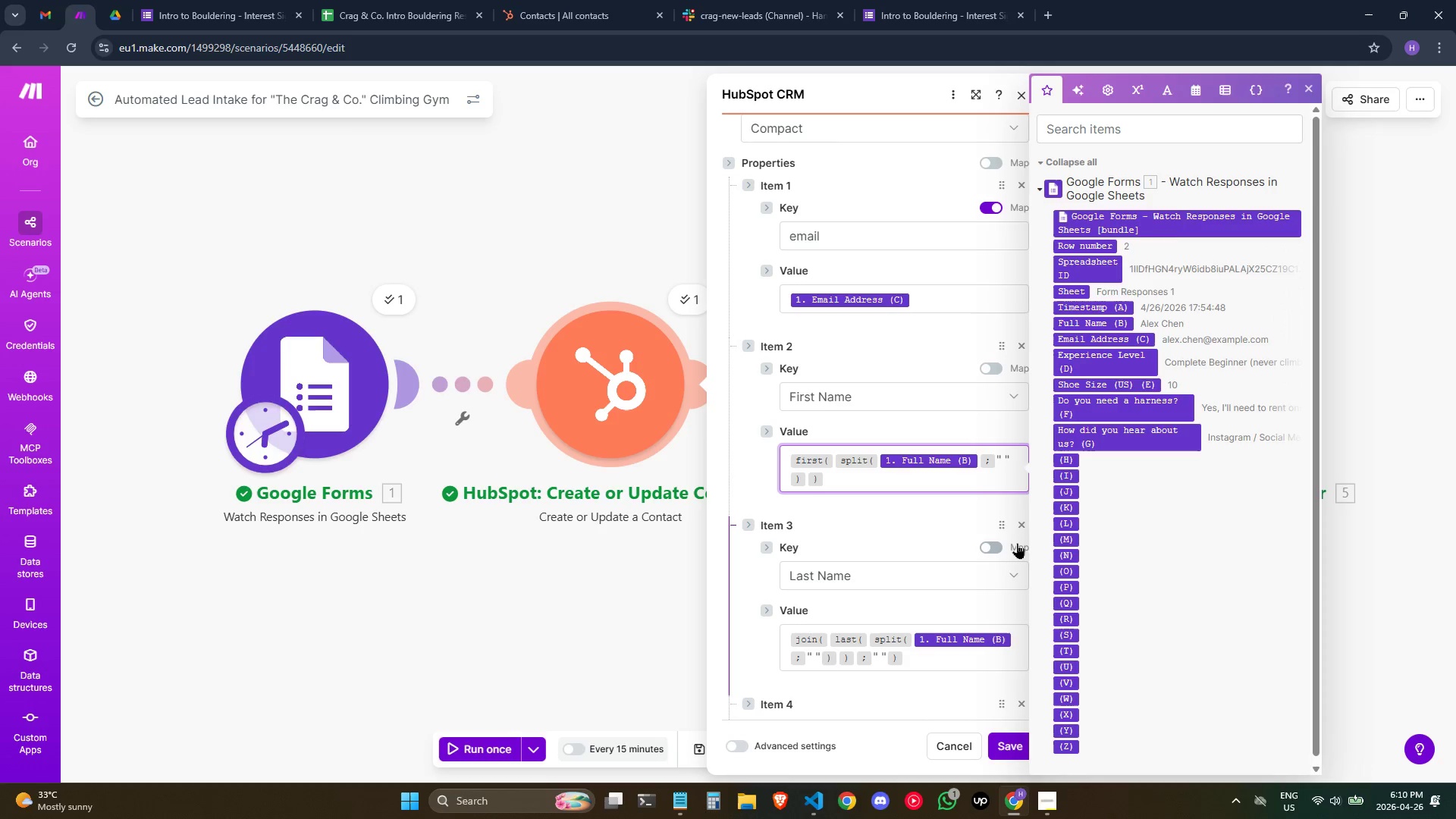 
wait(36.71)
 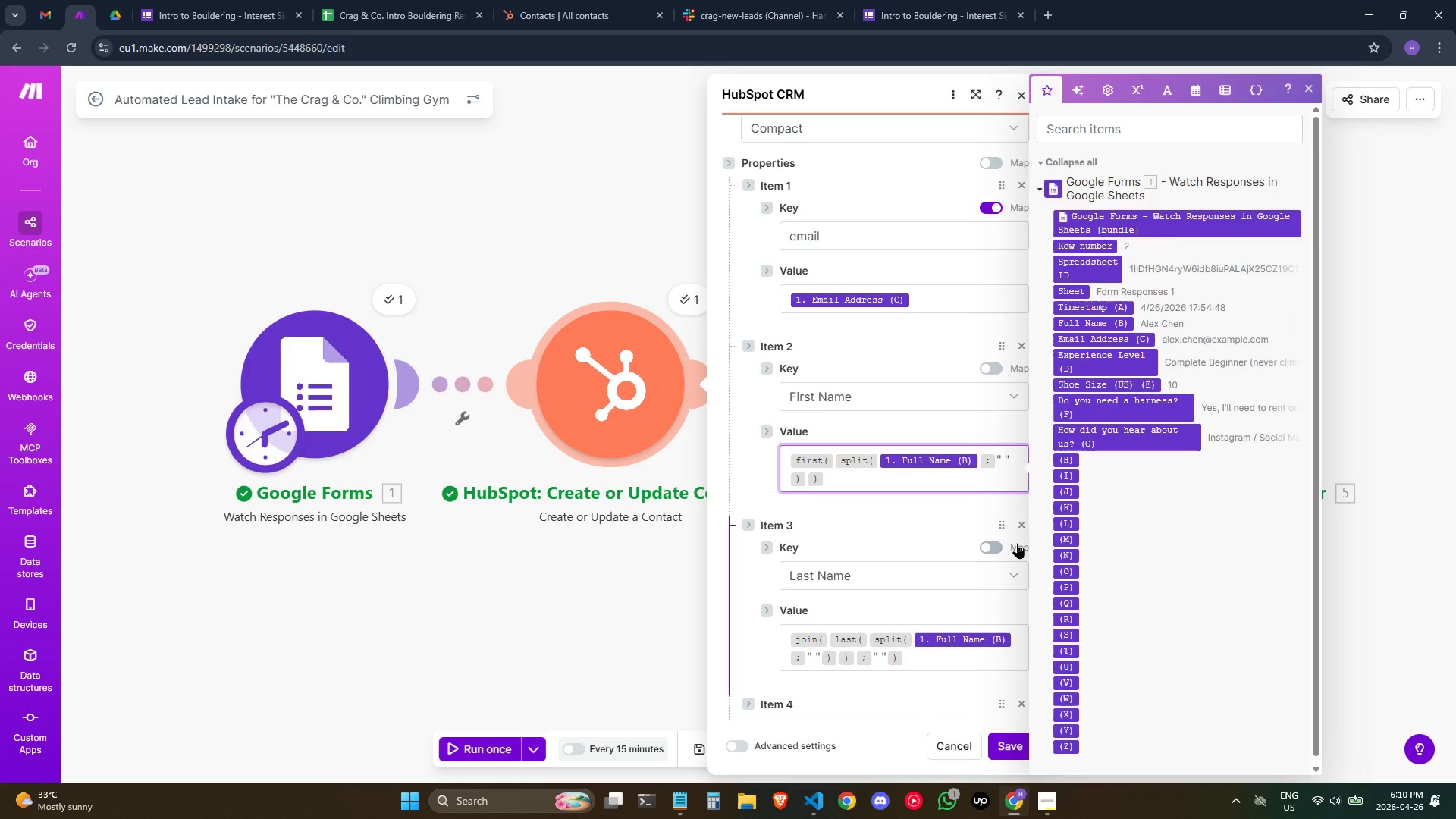 
left_click([599, 627])
 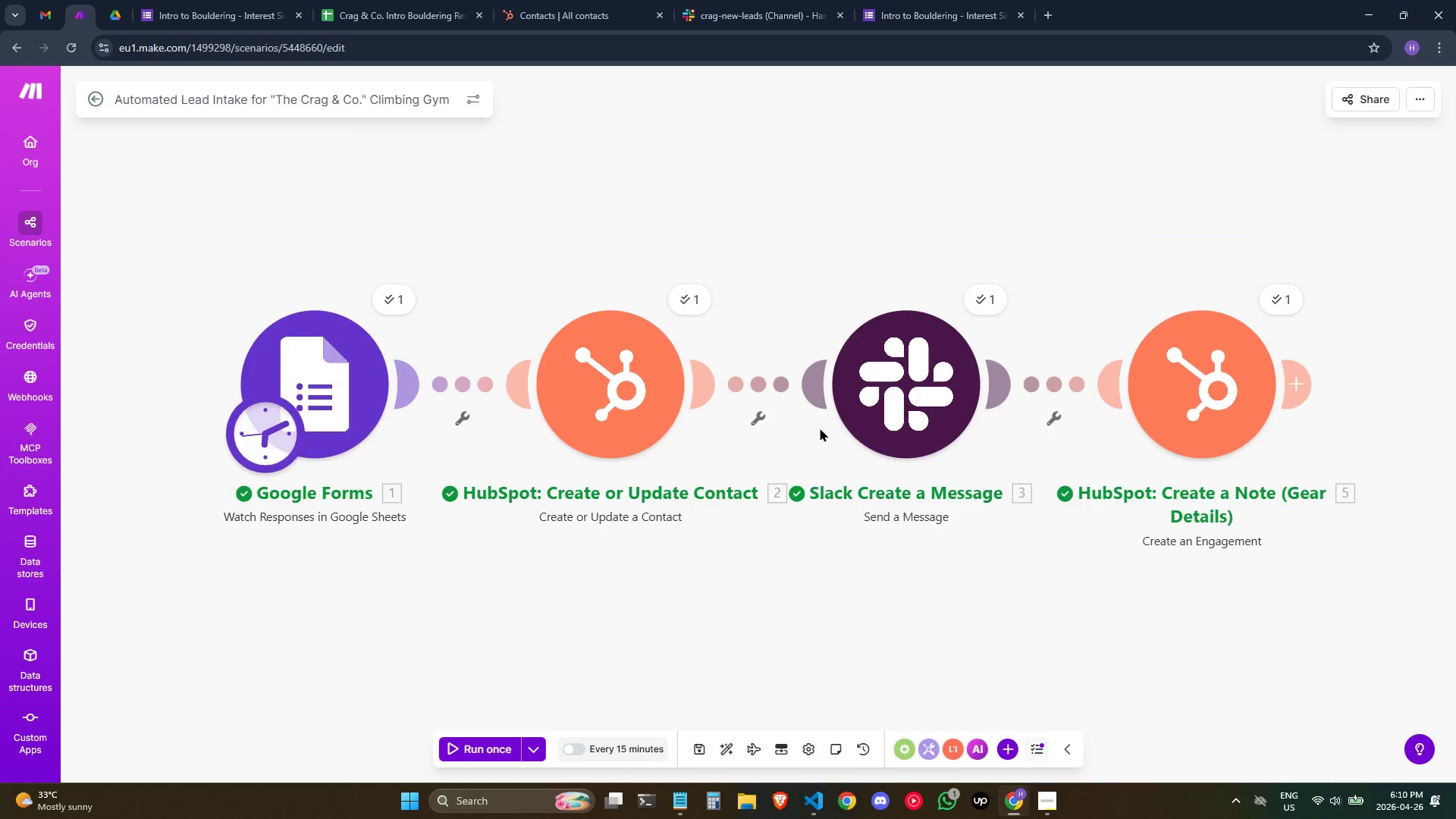 
mouse_move([896, 403])
 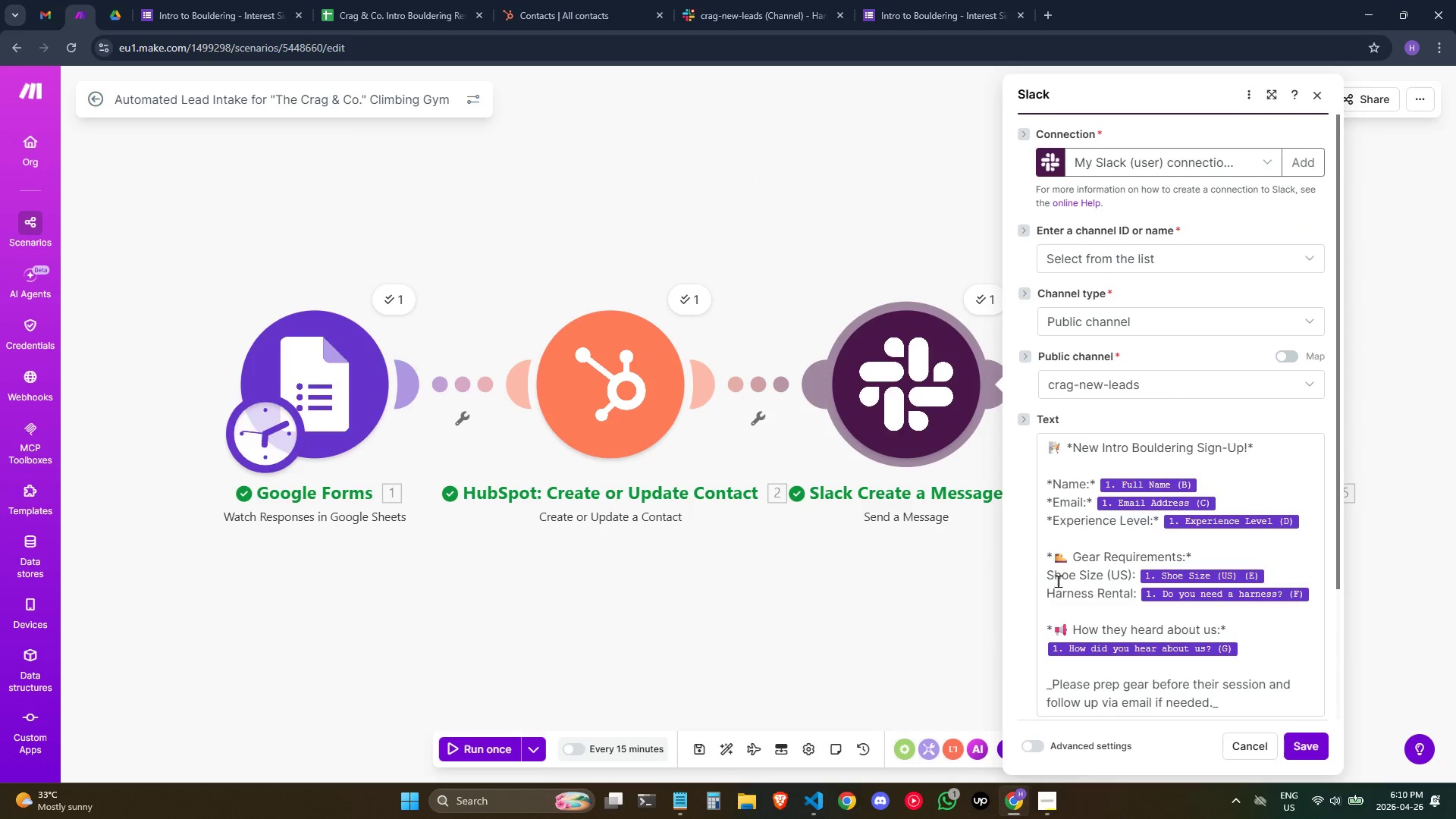 
left_click([1050, 579])
 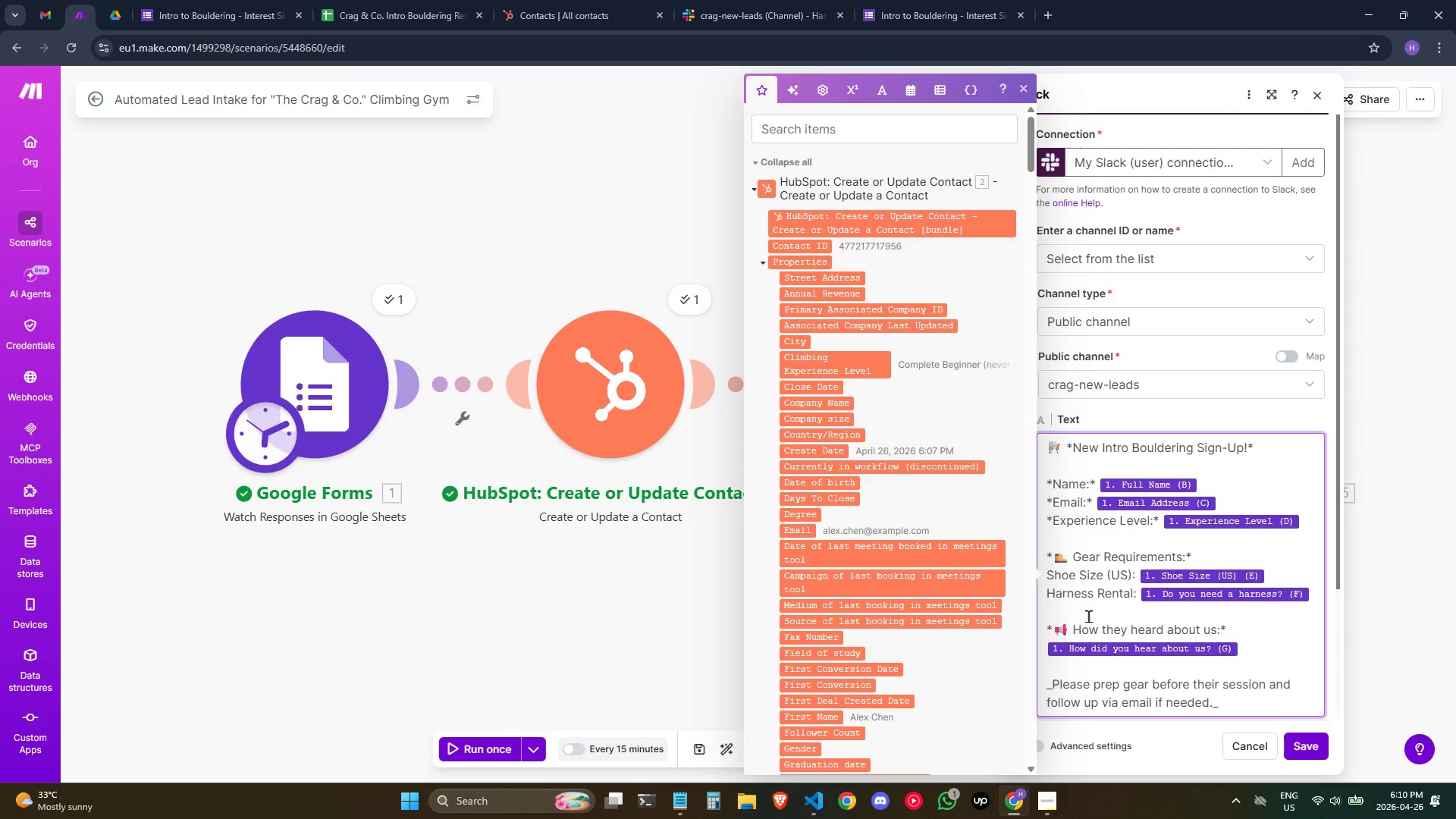 
wait(9.07)
 